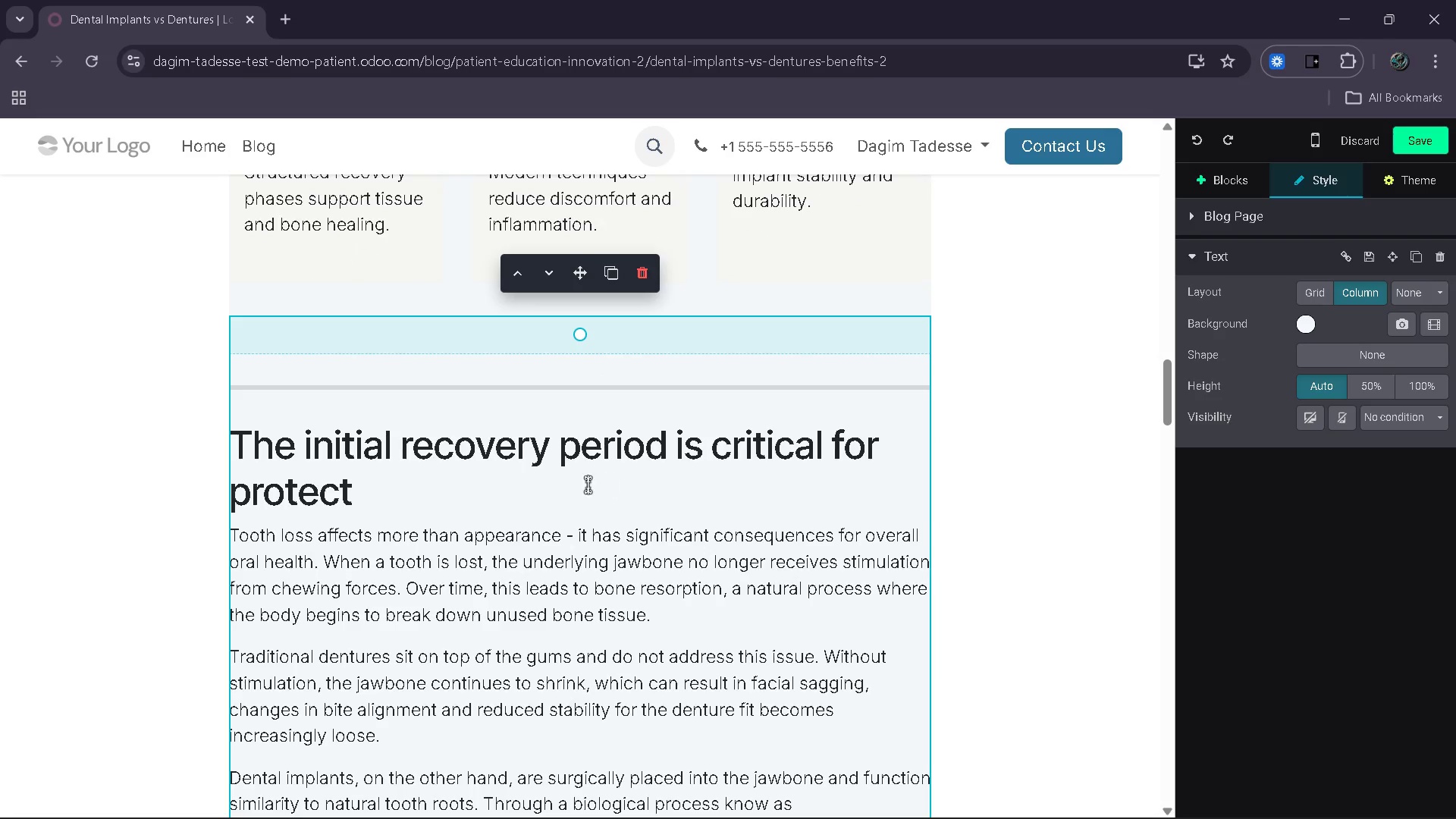 
left_click_drag(start_coordinate=[391, 488], to_coordinate=[237, 460])
 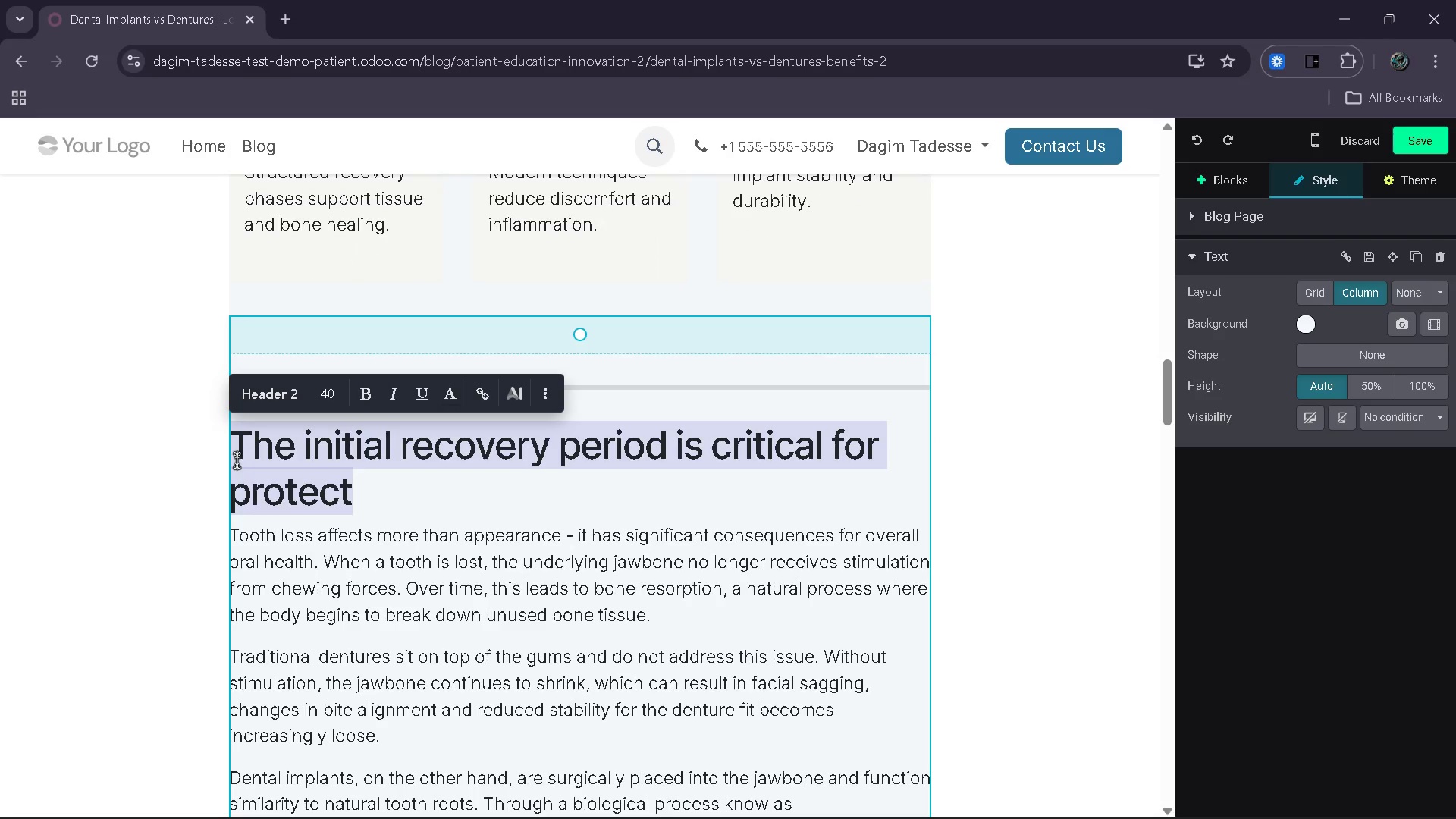 
type(The F)
key(Backspace)
type(First 24-48 Hours After Surgeru)
key(Backspace)
key(Backspace)
type(y)
key(Backspace)
type(ry)
 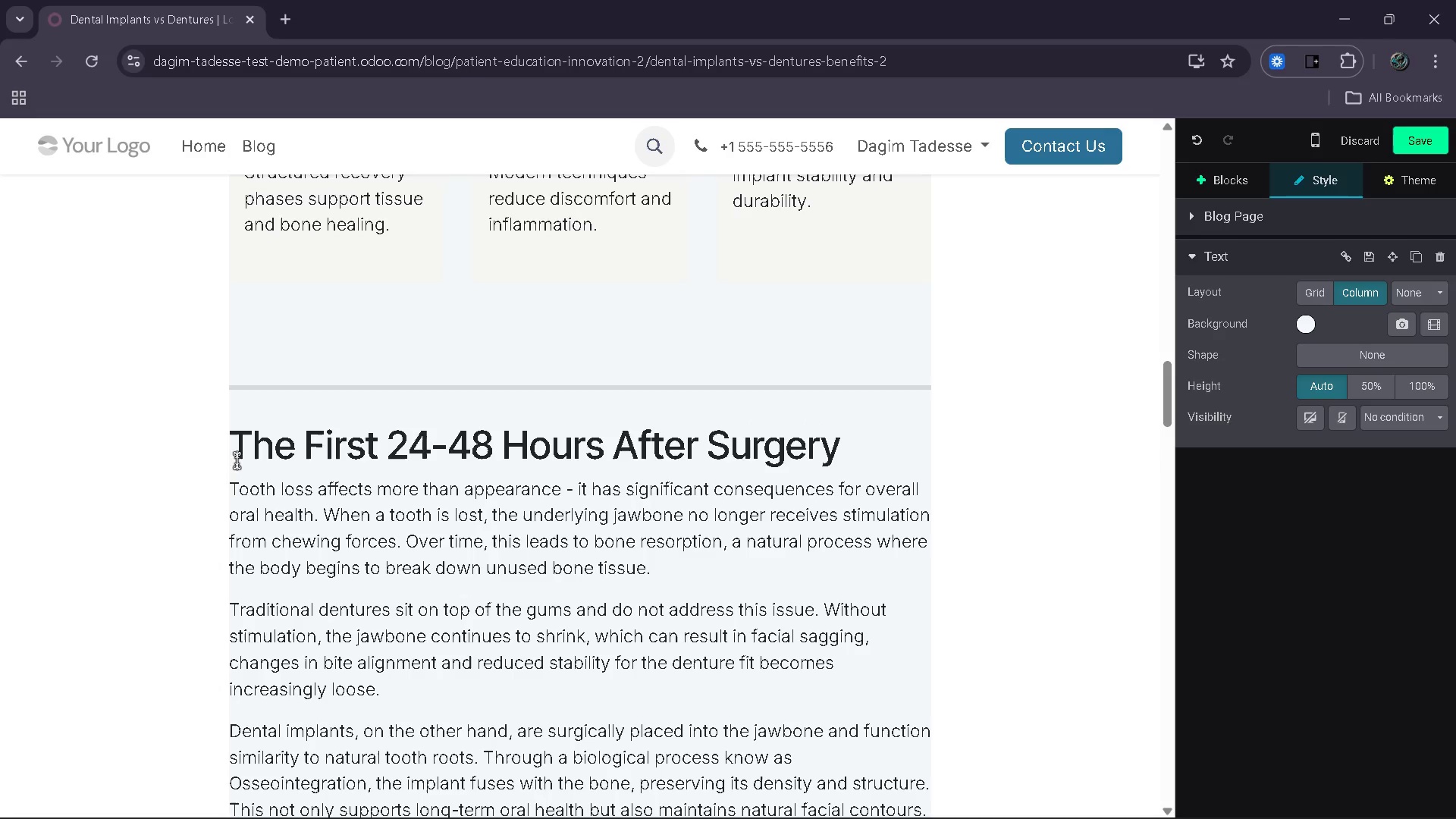 
left_click_drag(start_coordinate=[669, 581], to_coordinate=[233, 490])
 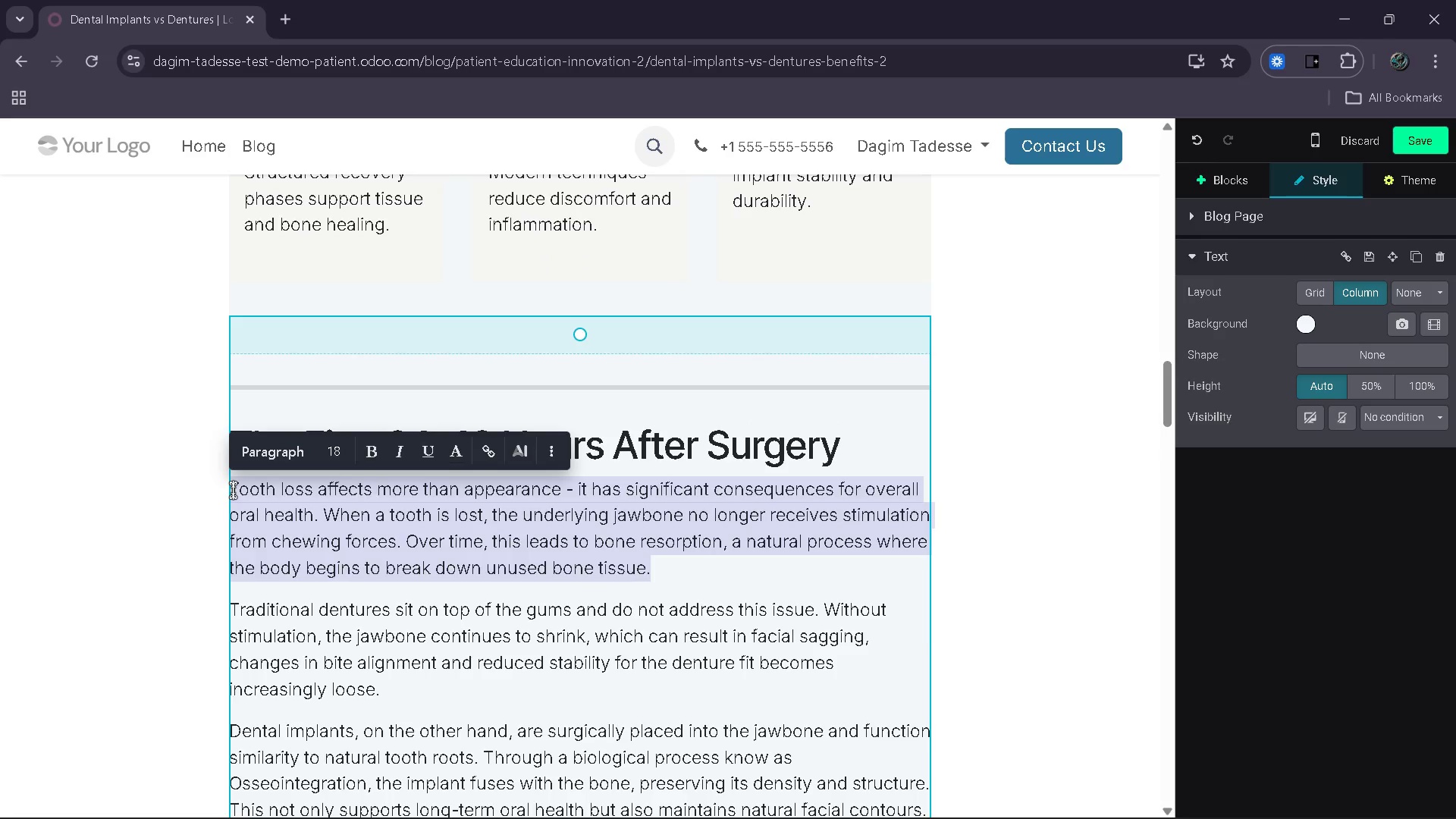 
key(Backspace)
type(The initial recovery period is critical for protecting the surginacl)
key(Backspace)
key(Backspace)
key(Backspace)
key(Backspace)
type(cal site  and mii)
key(Backspace)
type(nimizing complications. )
 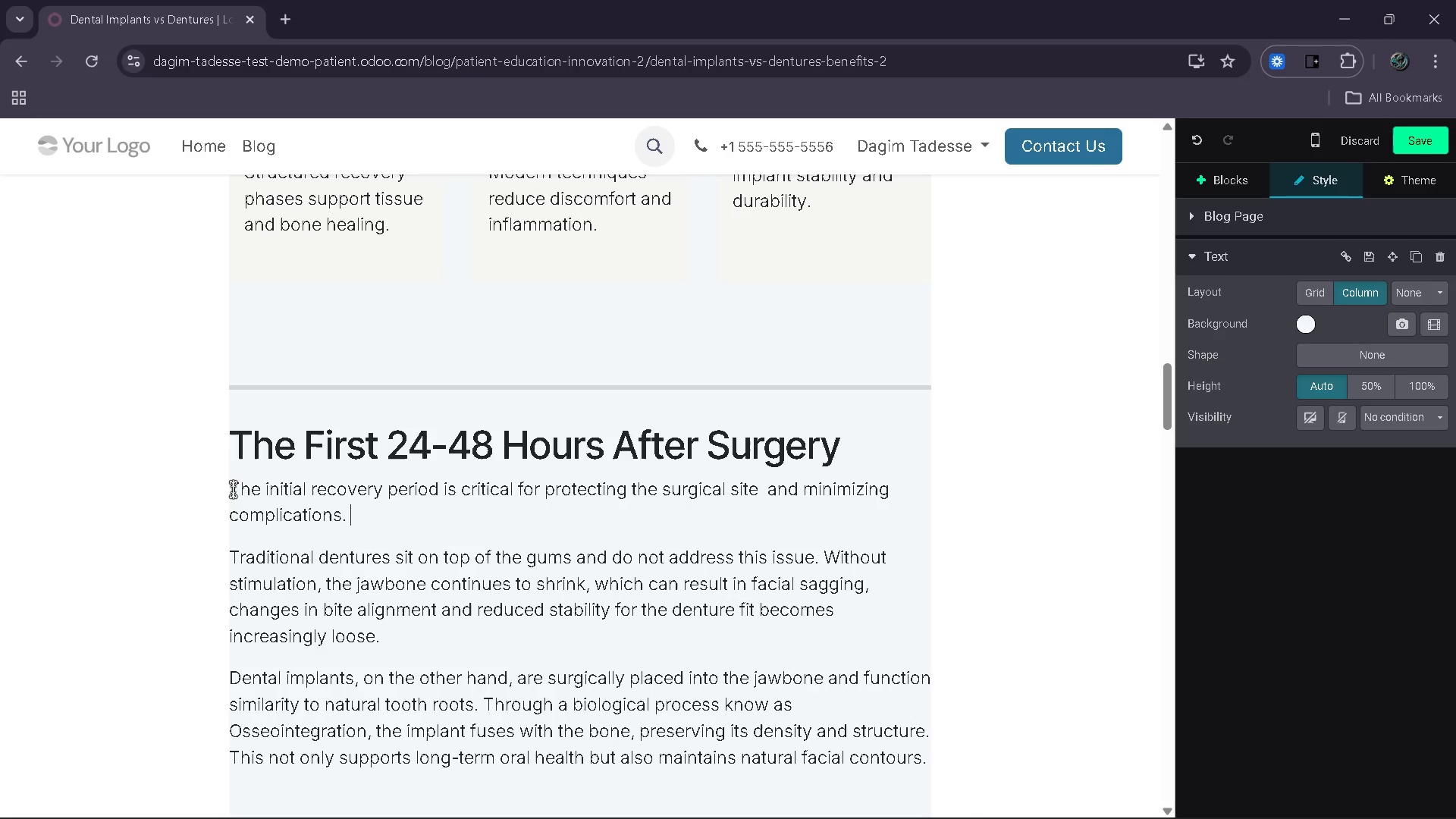 
type(During this phase )
key(Backspace)
type(, patients may experience mild r)
key(Backspace)
type(to moderate swee)
key(Backspace)
type(lling, discomfort and limited jaw mon=bility)
key(Backspace)
key(Backspace)
type(bii)
key(Backspace)
type(lity)
 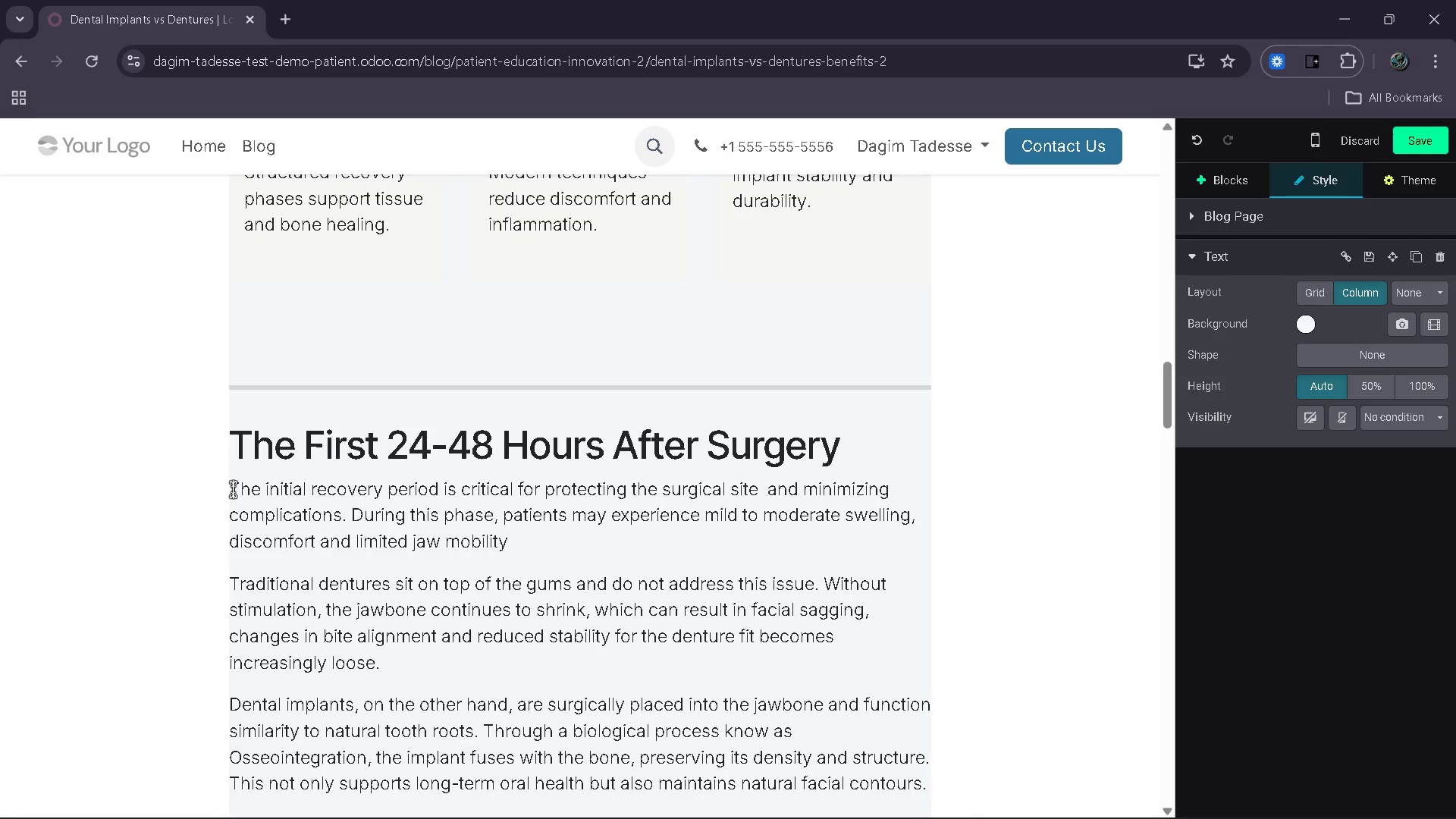 
type(. These responses are normal and typically peak within the first 48 hi)
key(Backspace)
type(ours.)
 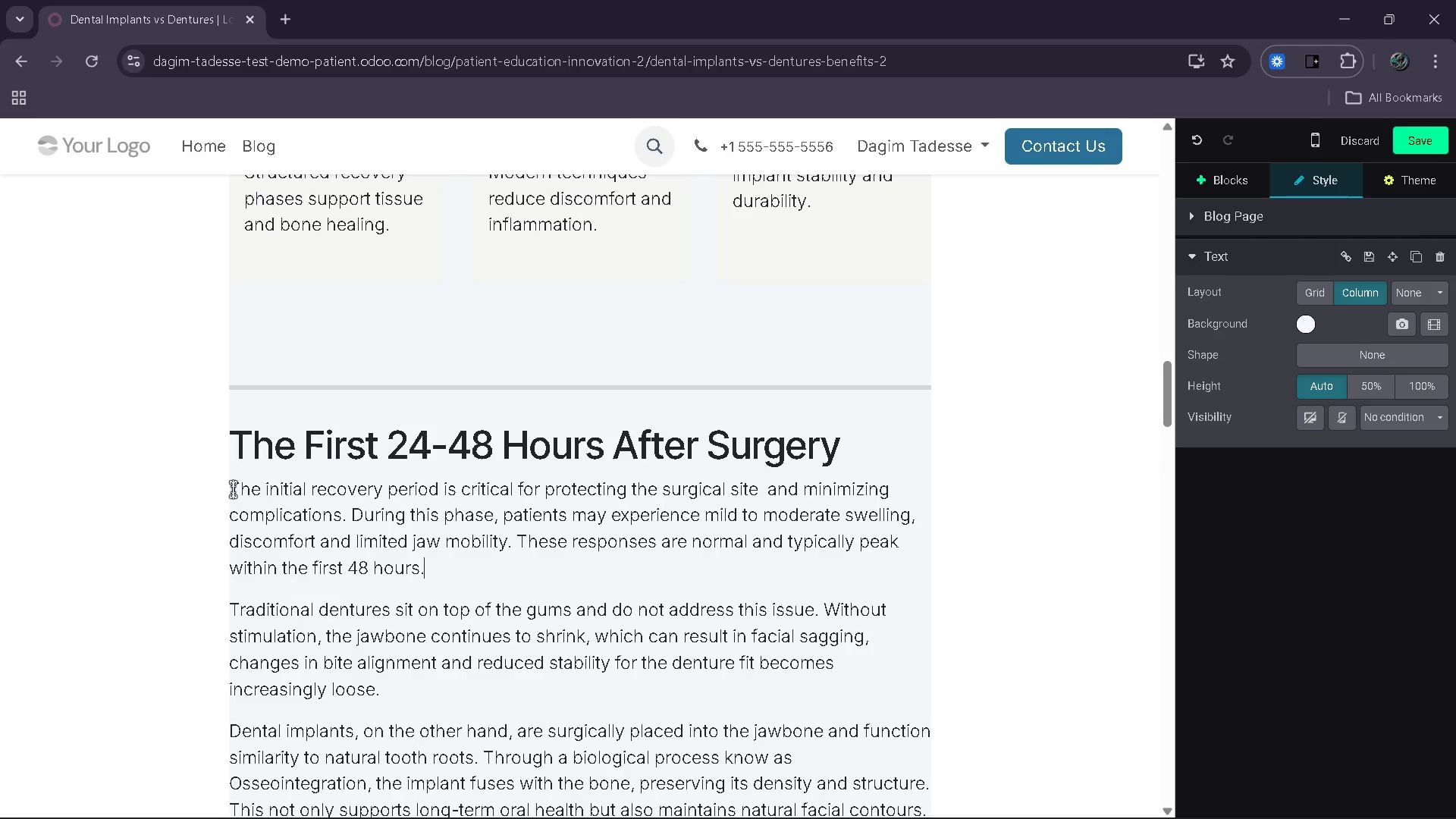 
left_click_drag(start_coordinate=[918, 595], to_coordinate=[234, 397])
 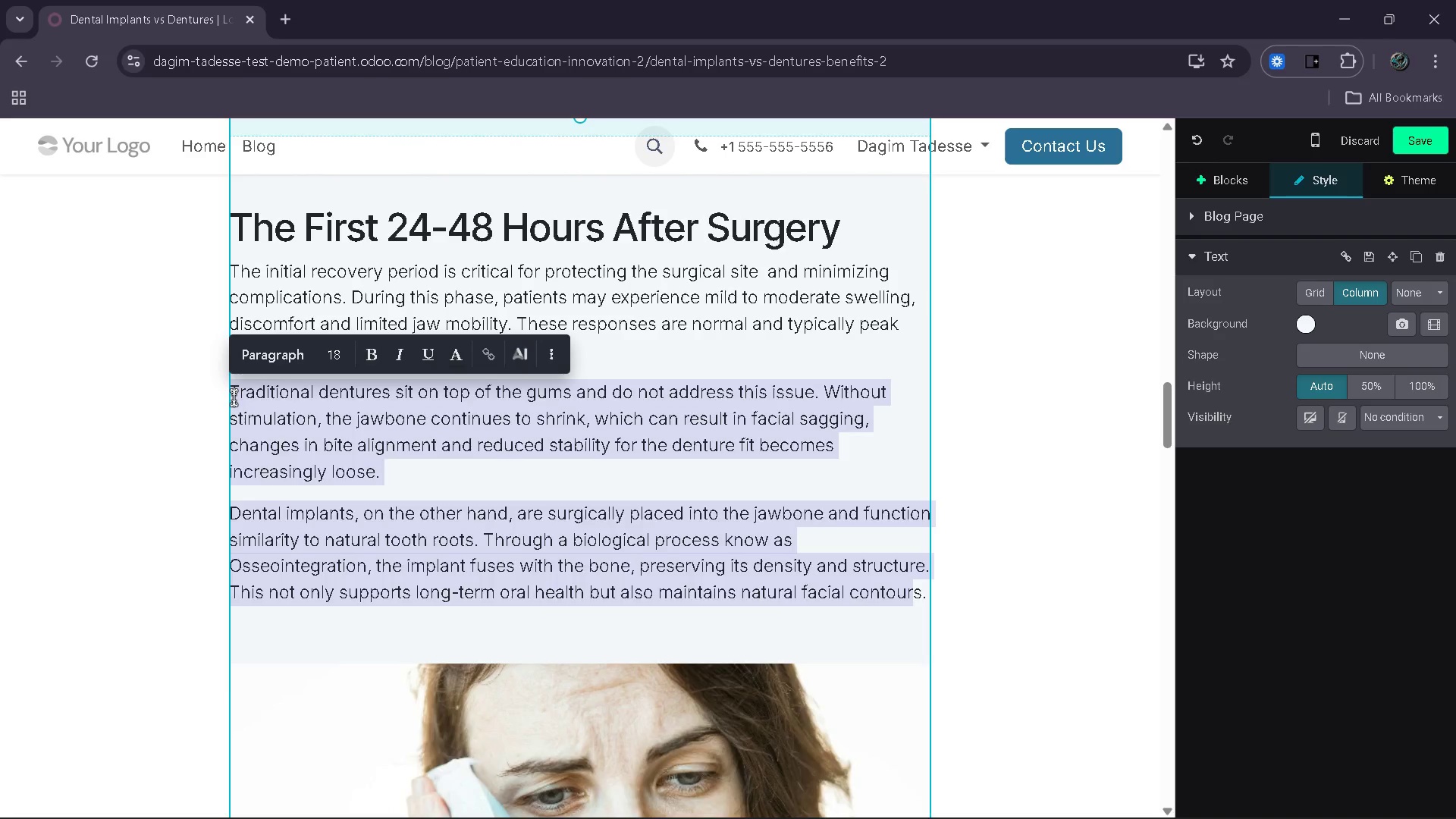 
key(Backspace)
 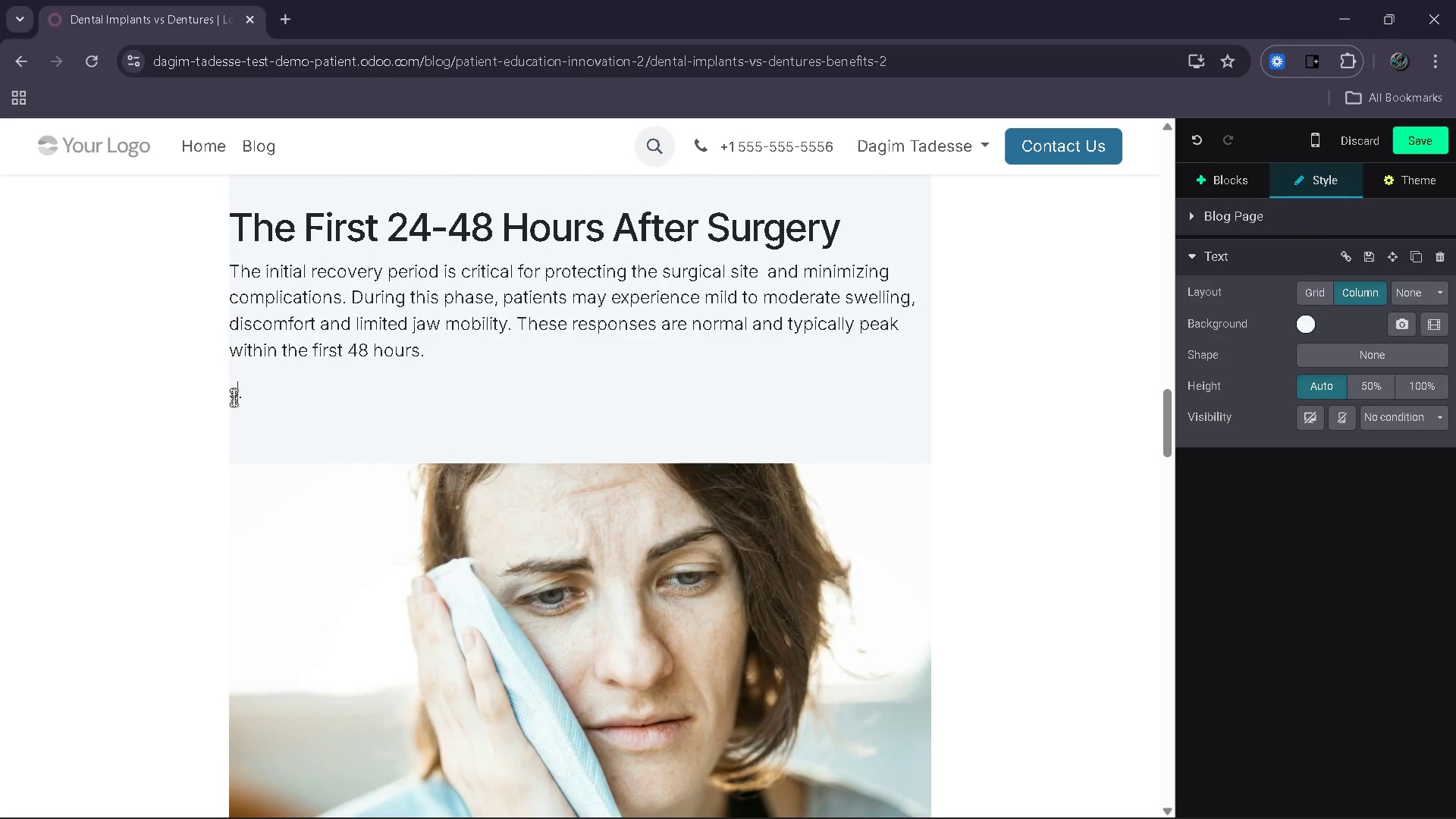 
key(ArrowRight)
 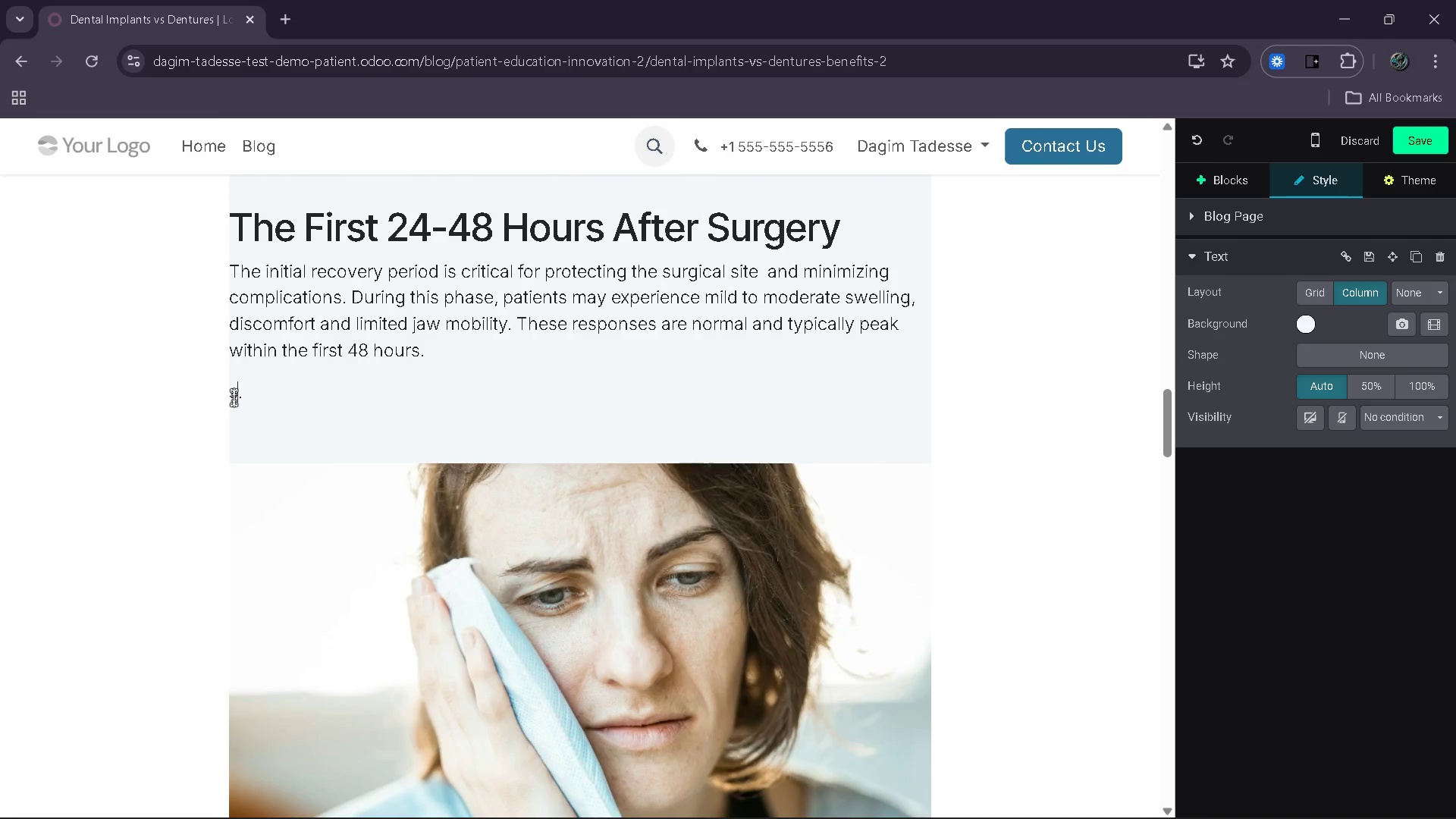 
key(ArrowRight)
 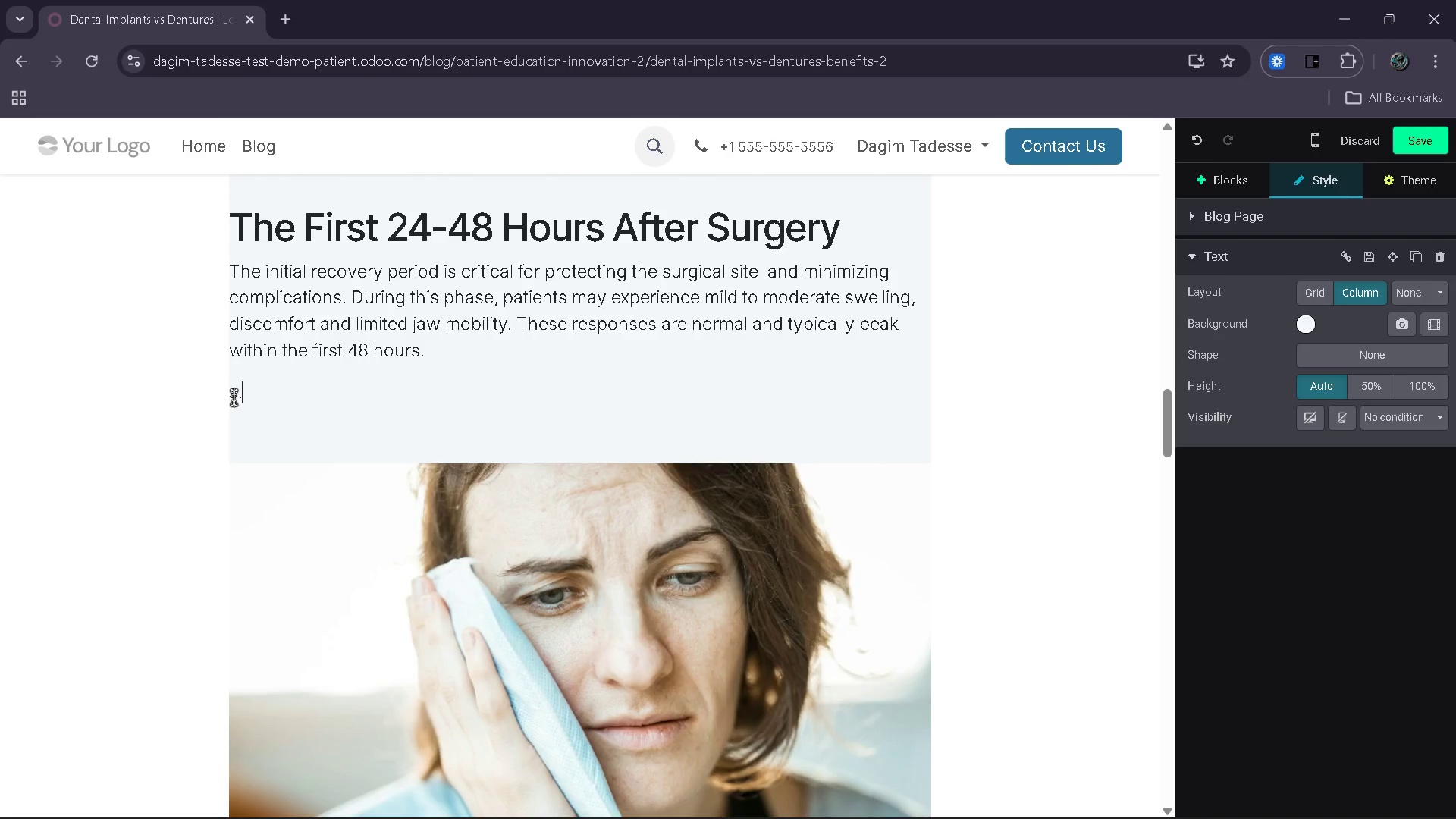 
key(Backspace)
key(Backspace)
type(Applying cold compresses to the outside of the fac )
key(Backspace)
type(e can help reduce)
 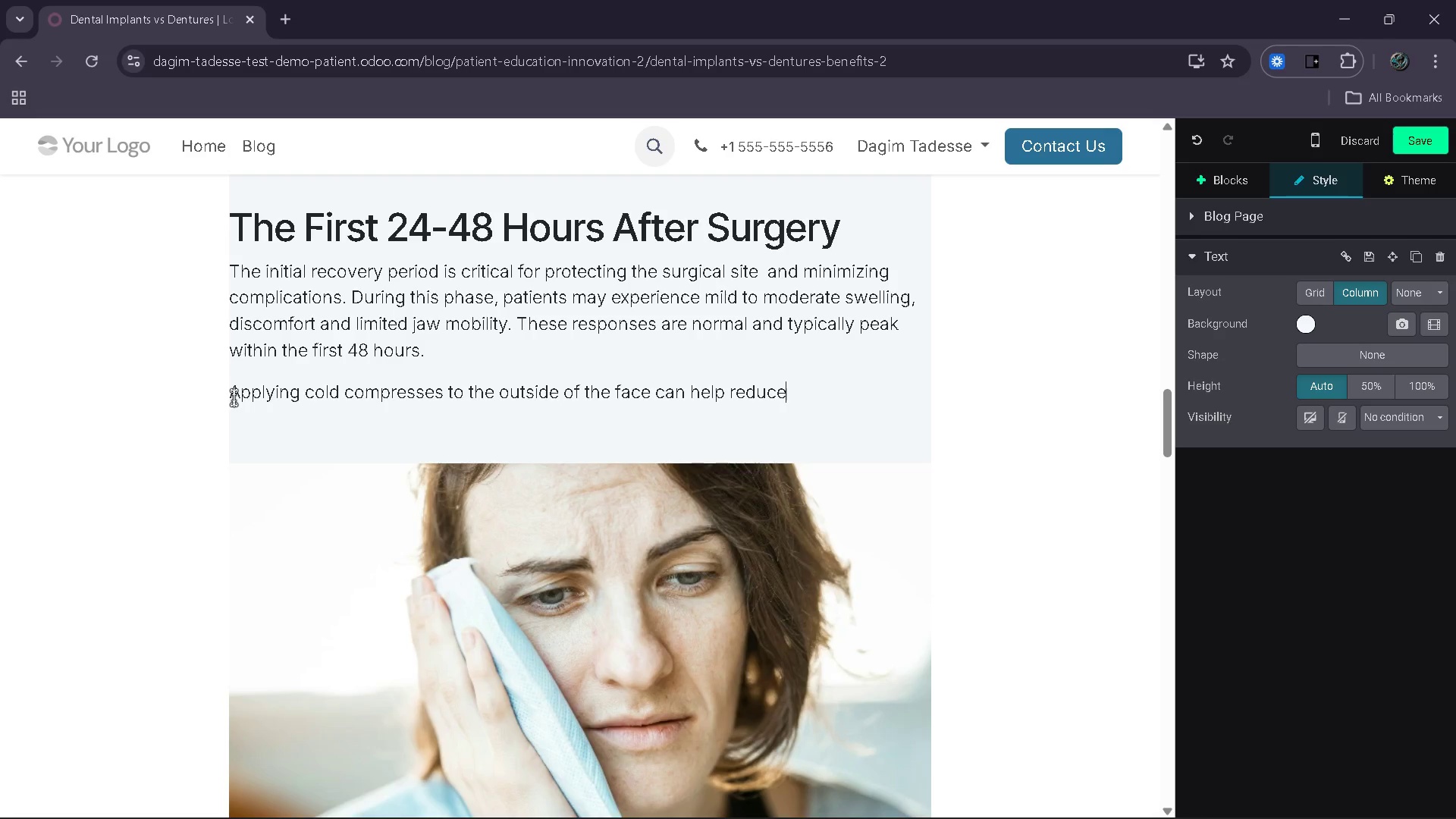 
type( swelling )
key(Backspace)
type(, while )
 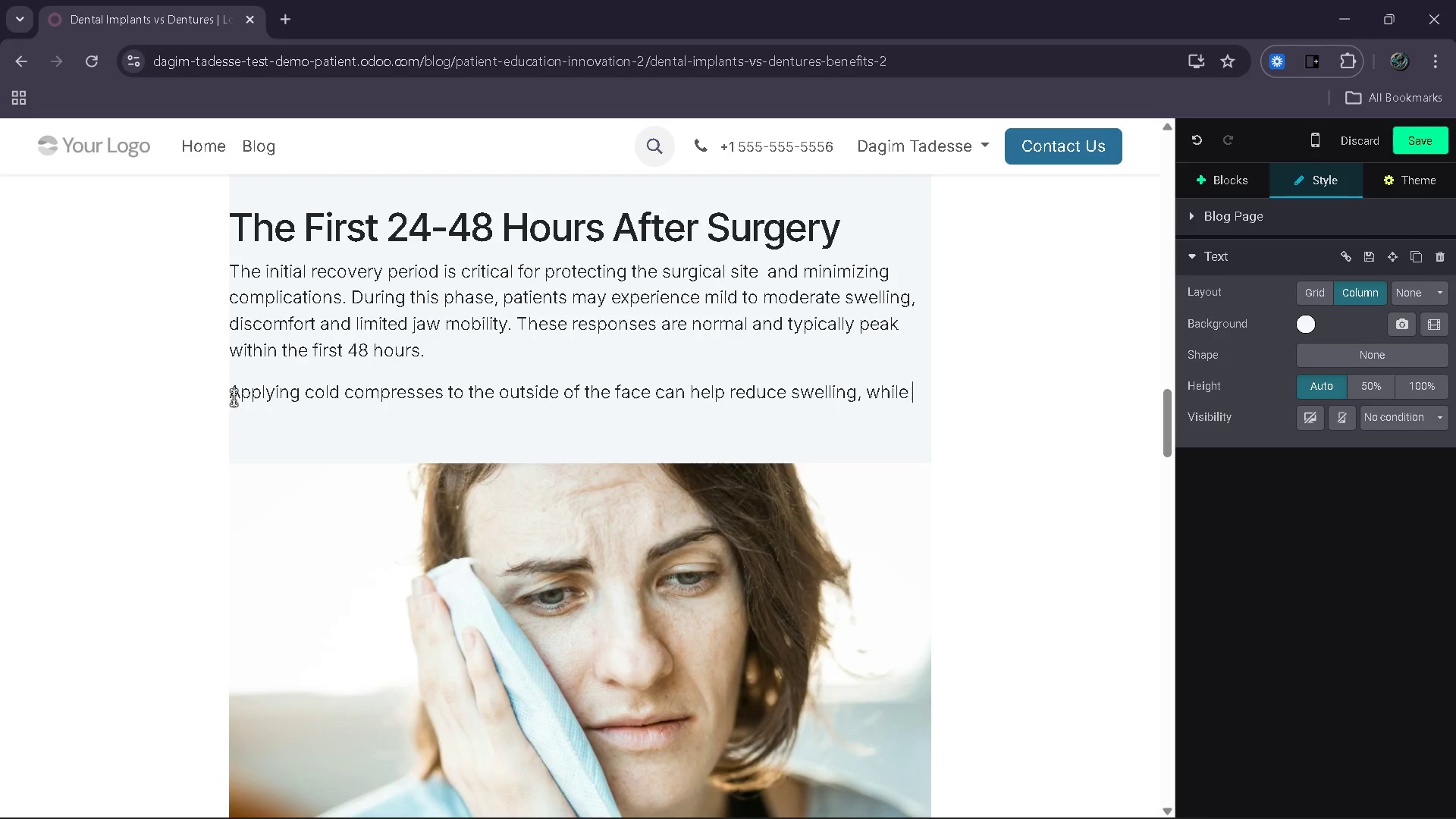 
type(prescribed ma)
key(Backspace)
type(edicatoins assist in)
 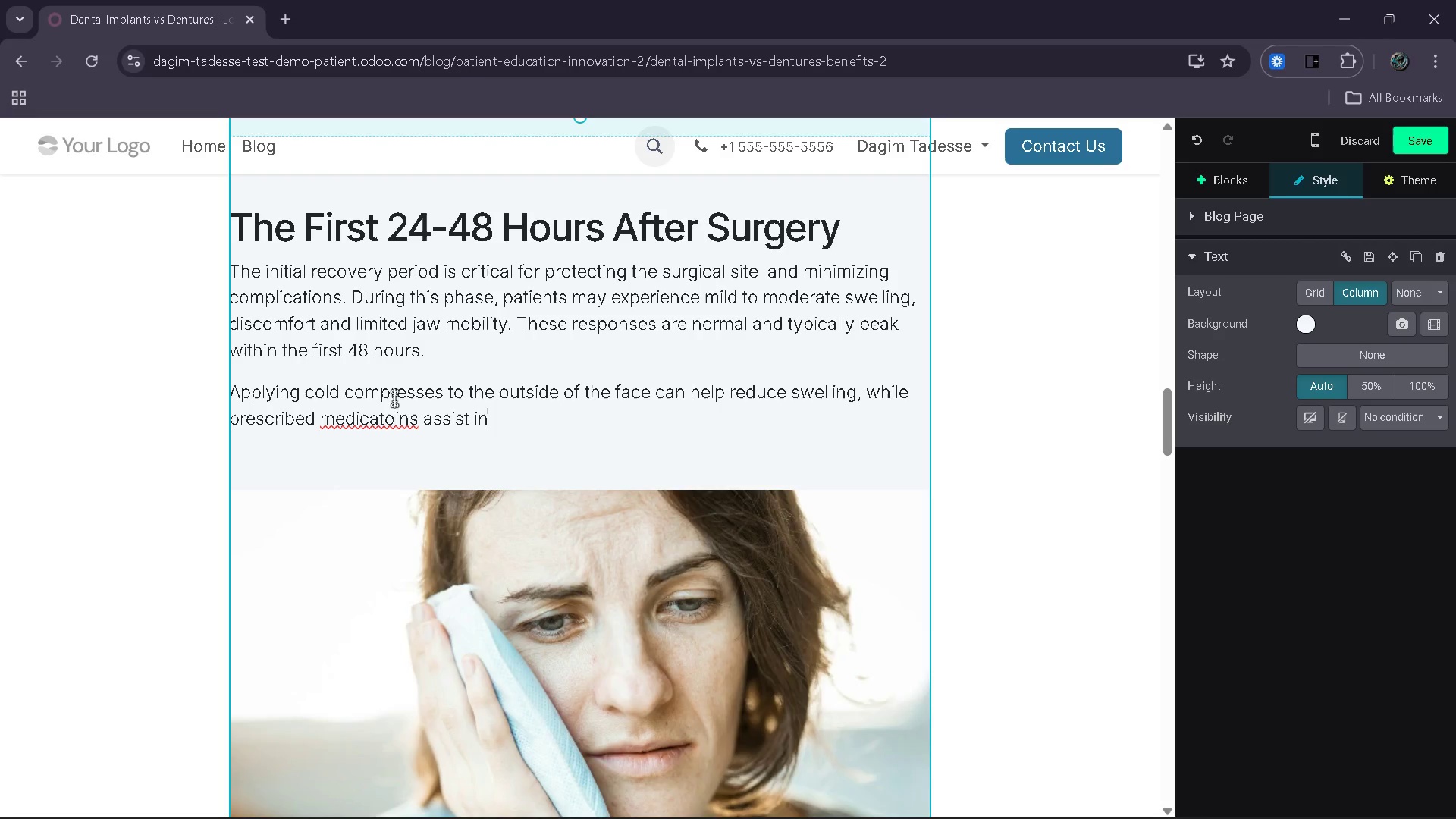 
left_click([396, 415])
 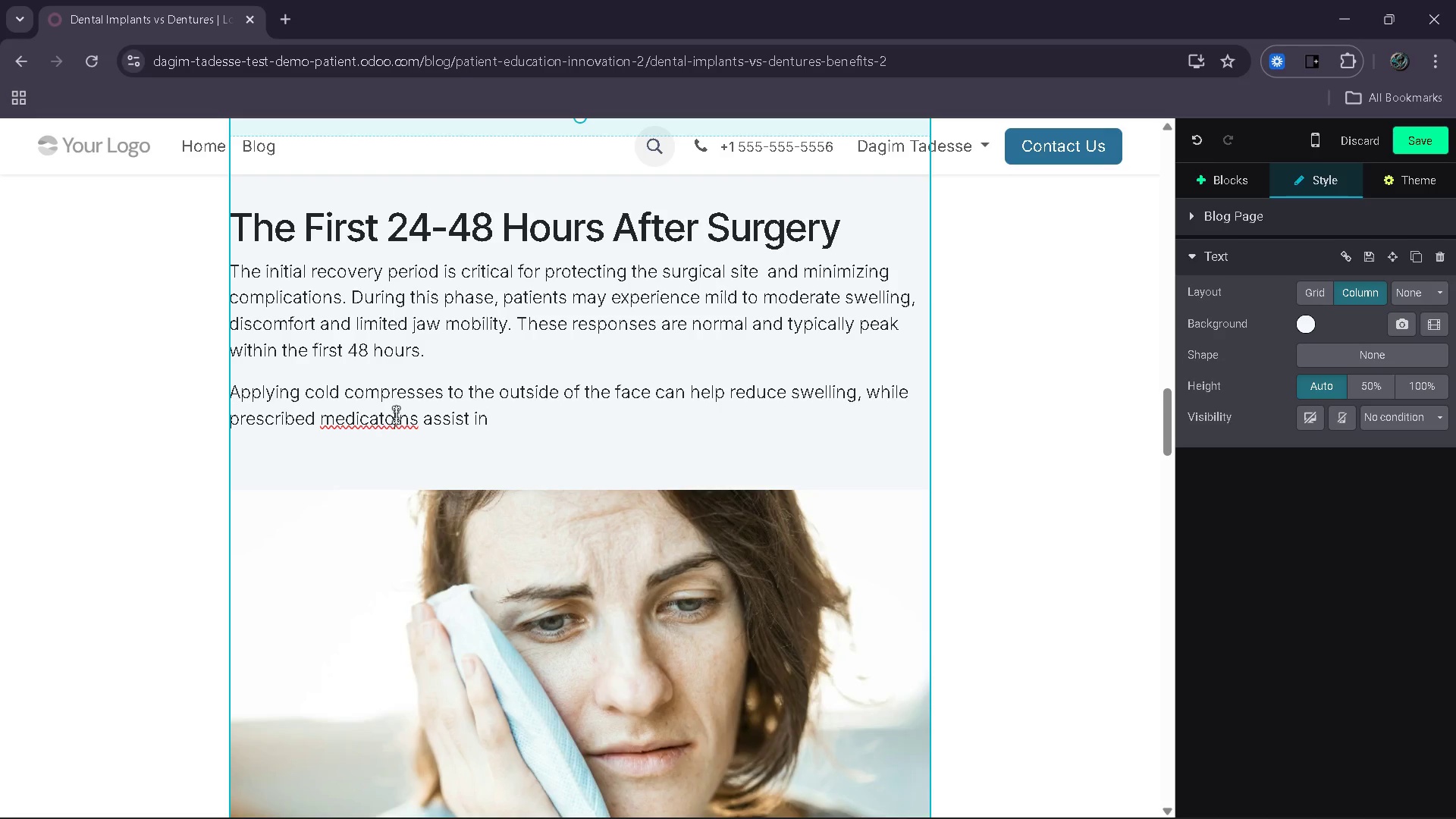 
key(Backspace)
 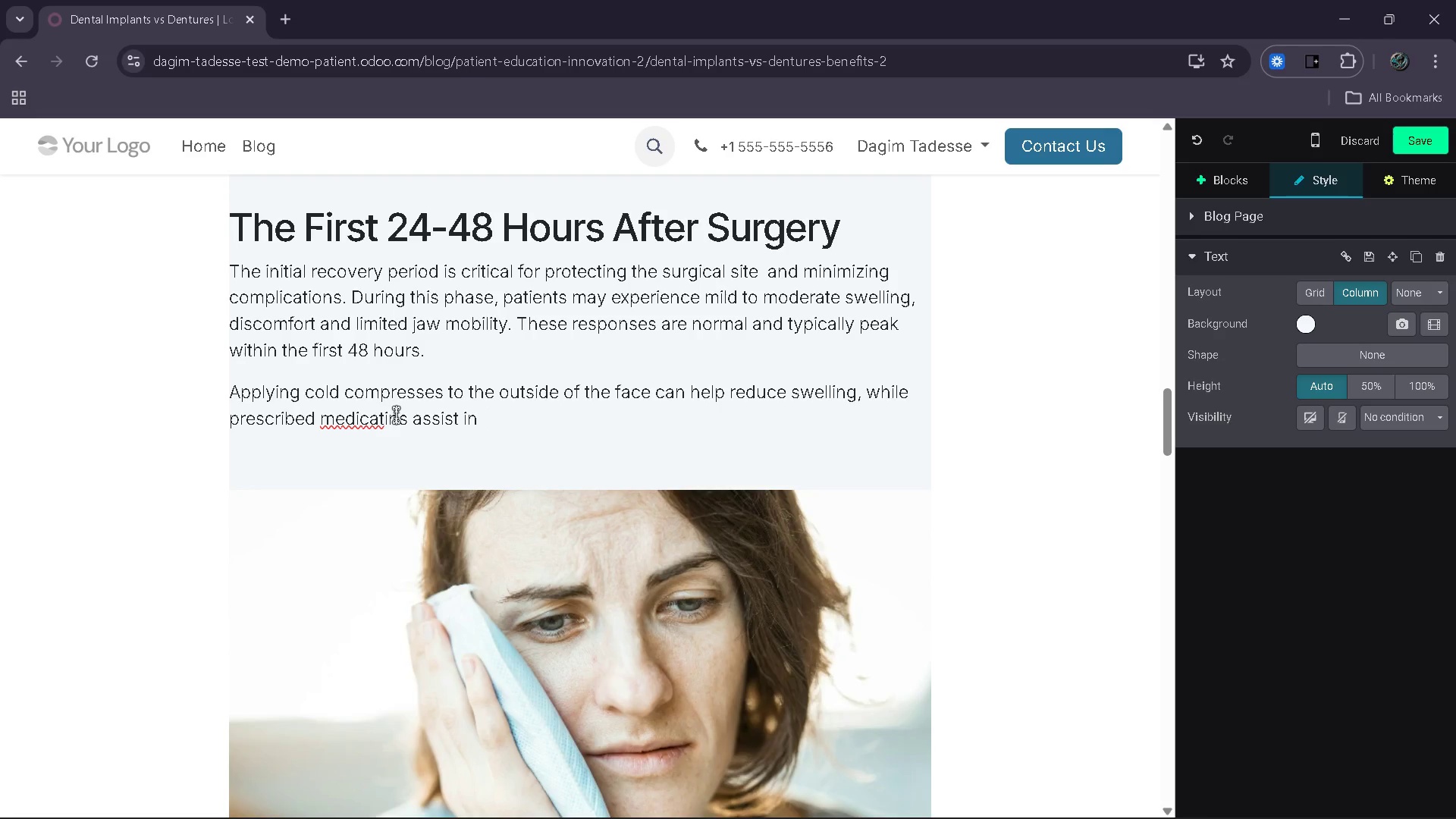 
key(ArrowRight)
 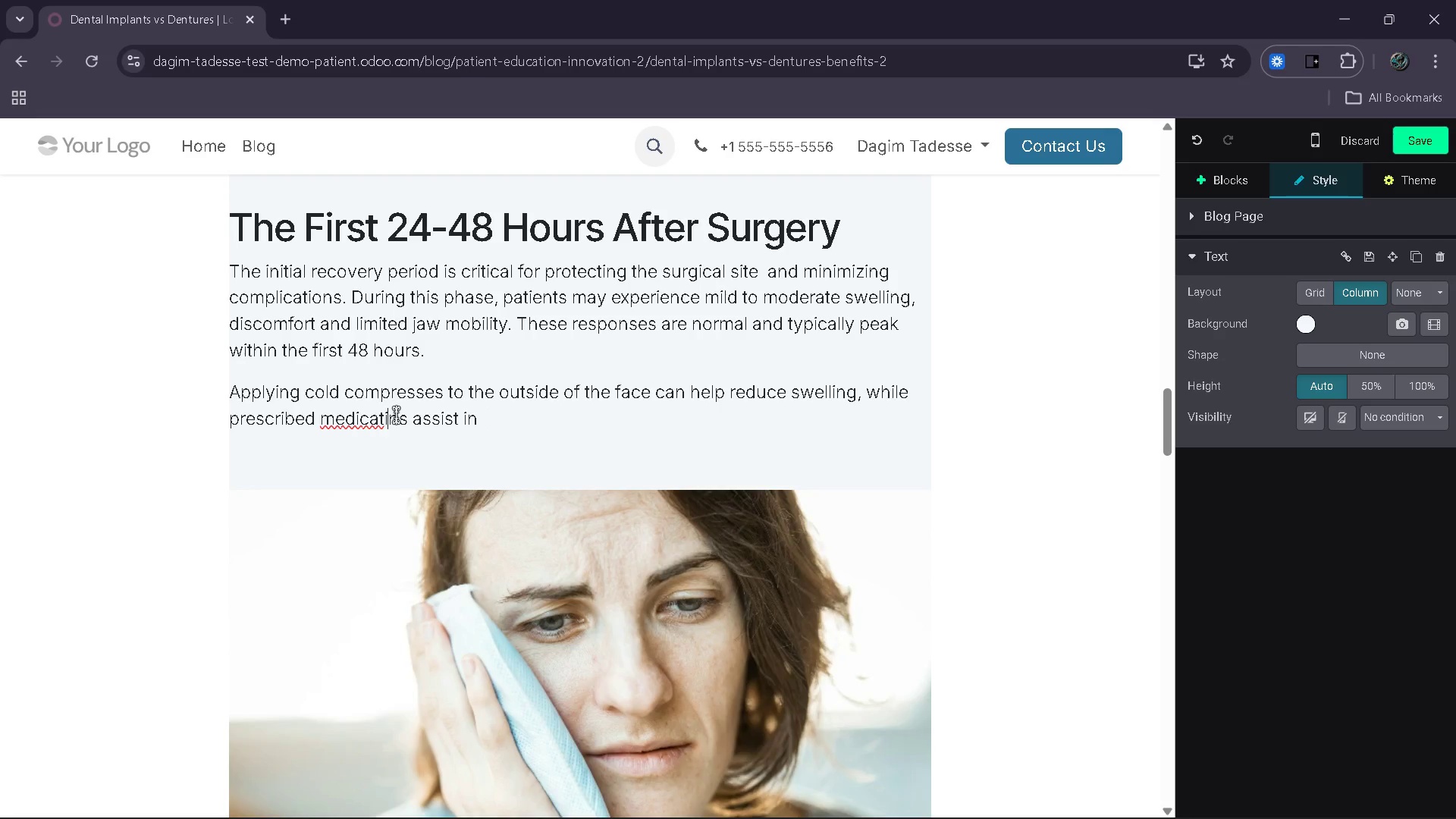 
key(O)
 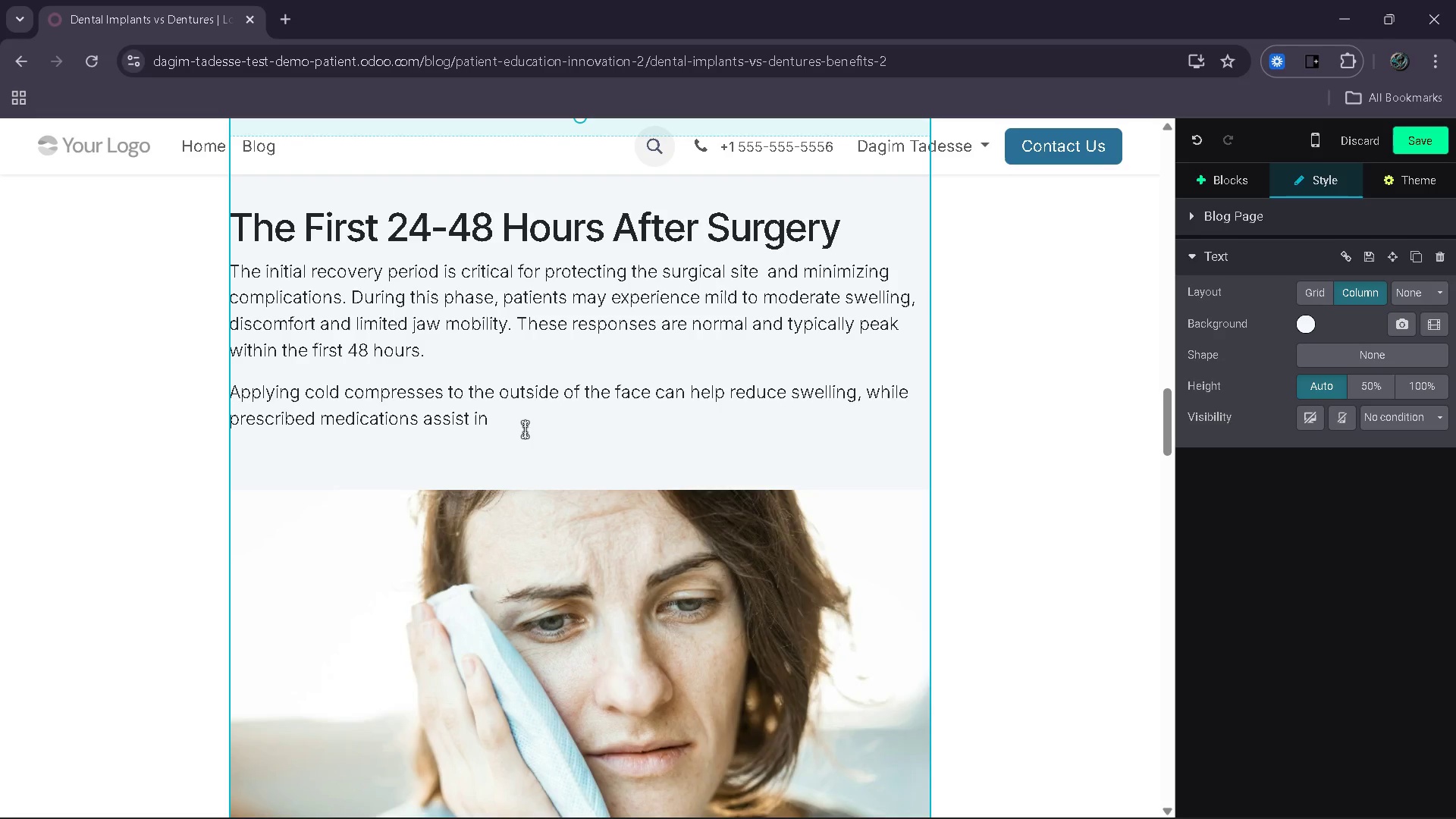 
type( managing pain. Patients are advid)
key(Backspace)
type(sed to rest and avoid physical exertion )
key(Backspace)
type(, as increased blood flow can s)
key(Backspace)
type(disrupt early healing.)
 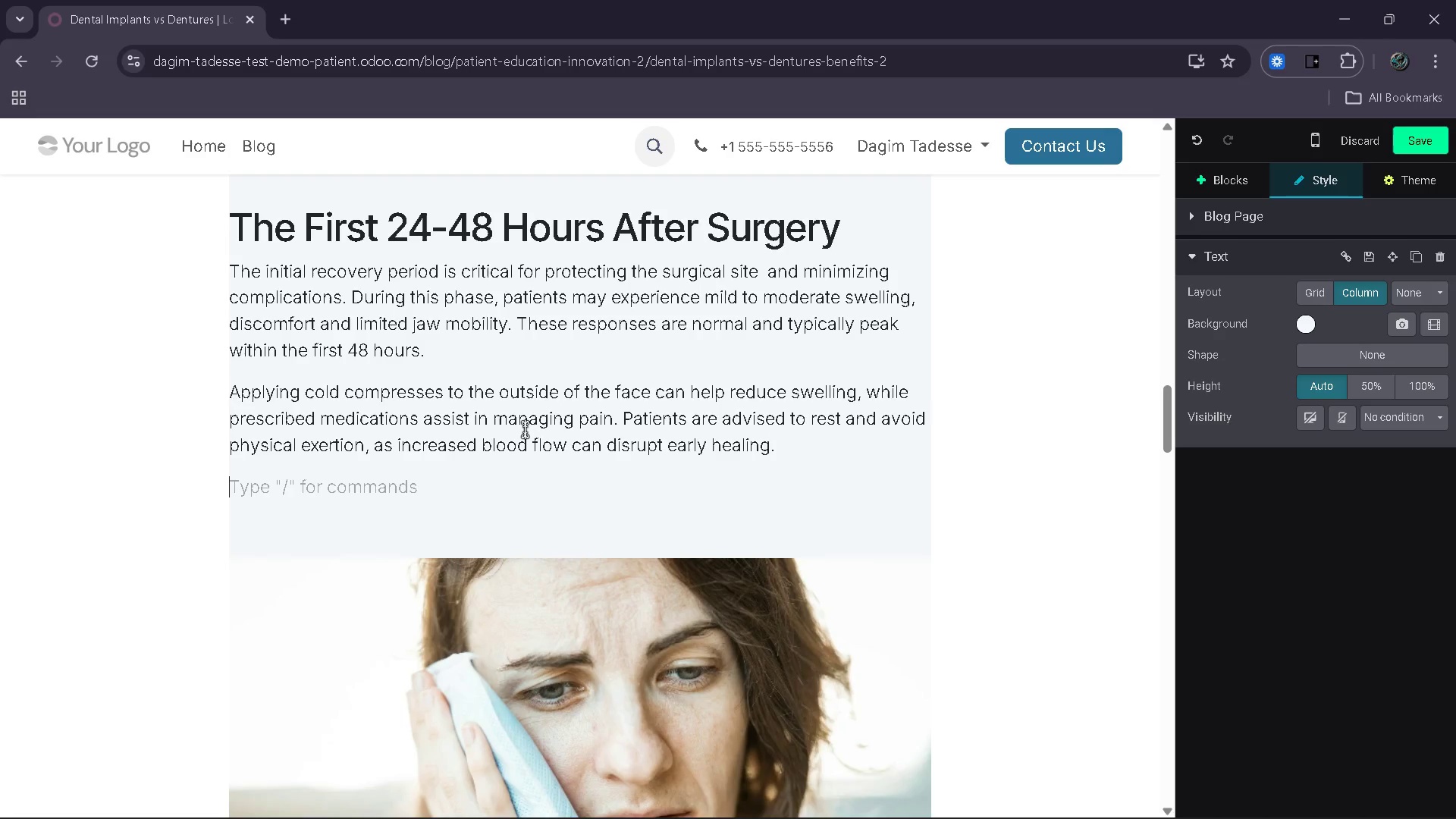 
 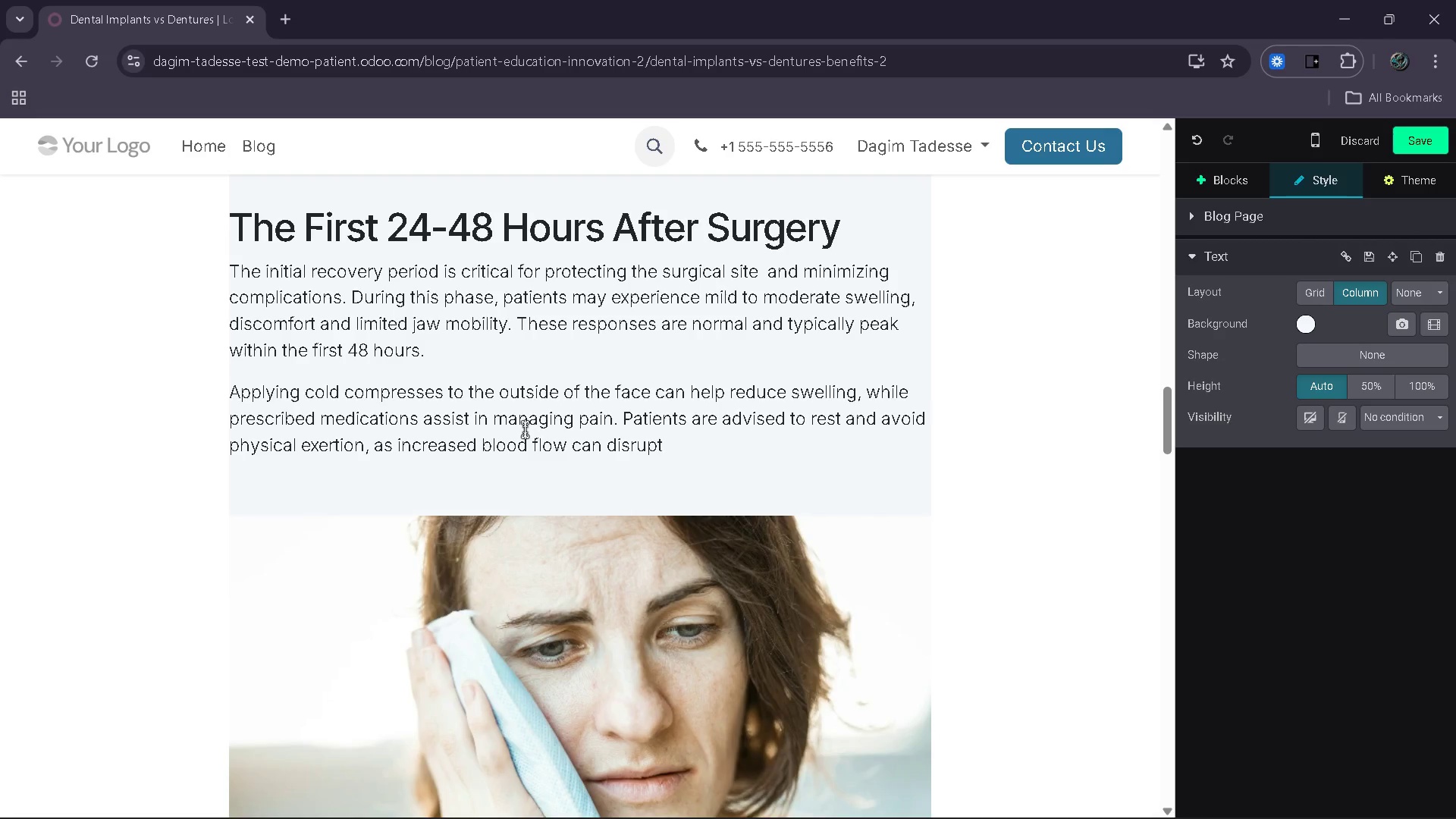 
key(Enter)
 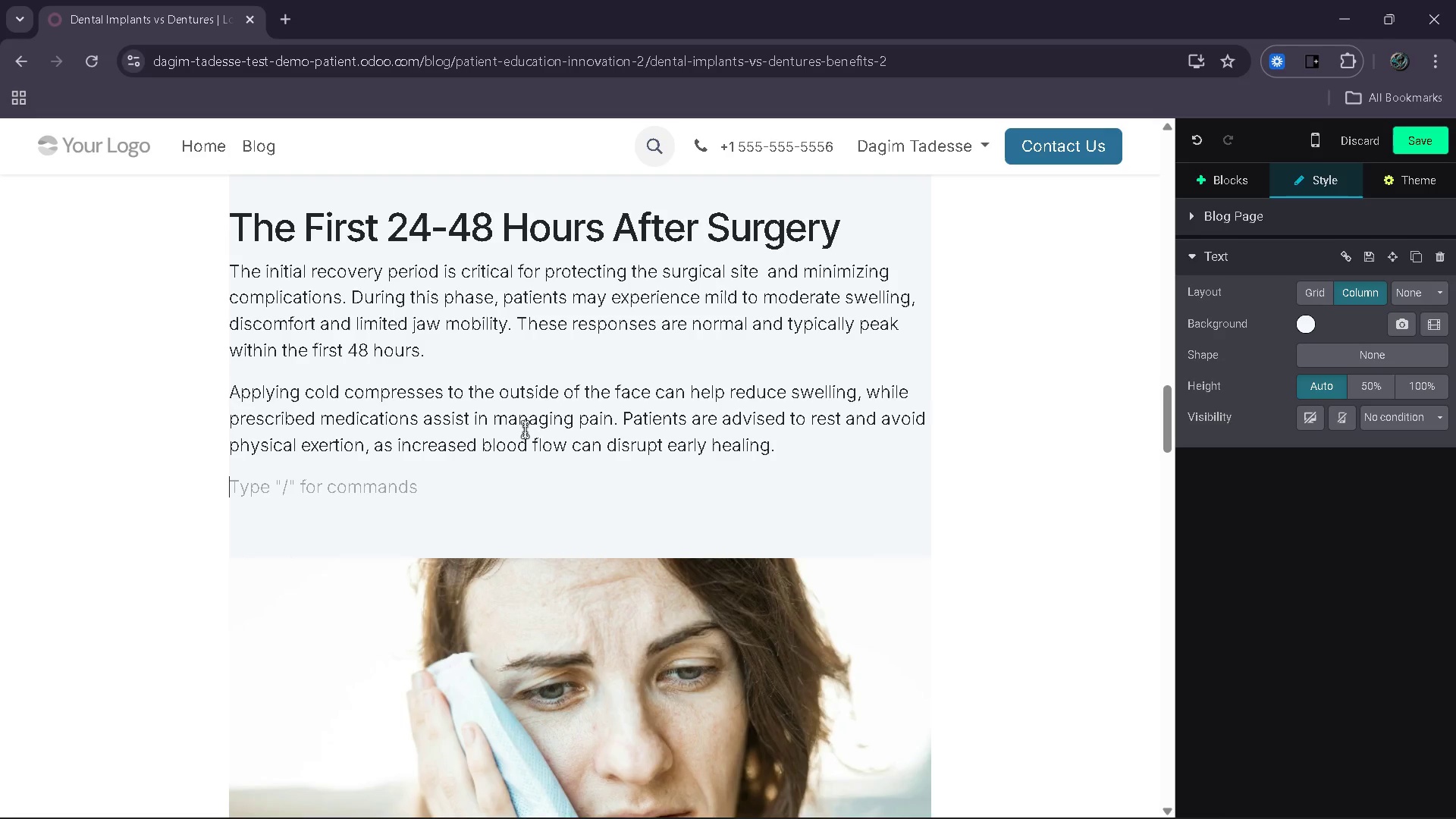 
type(Dietry)
key(Backspace)
key(Backspace)
type(ary adjustments are also essential )
key(Backspace)
type(.  Soft foods such as you)
key(Backspace)
key(Backspace)
type(ogurt )
key(Backspace)
type(, soups and smoothe)
key(Backspace)
type(ies are reommended to avoid placing pressure on the surgical area.)
 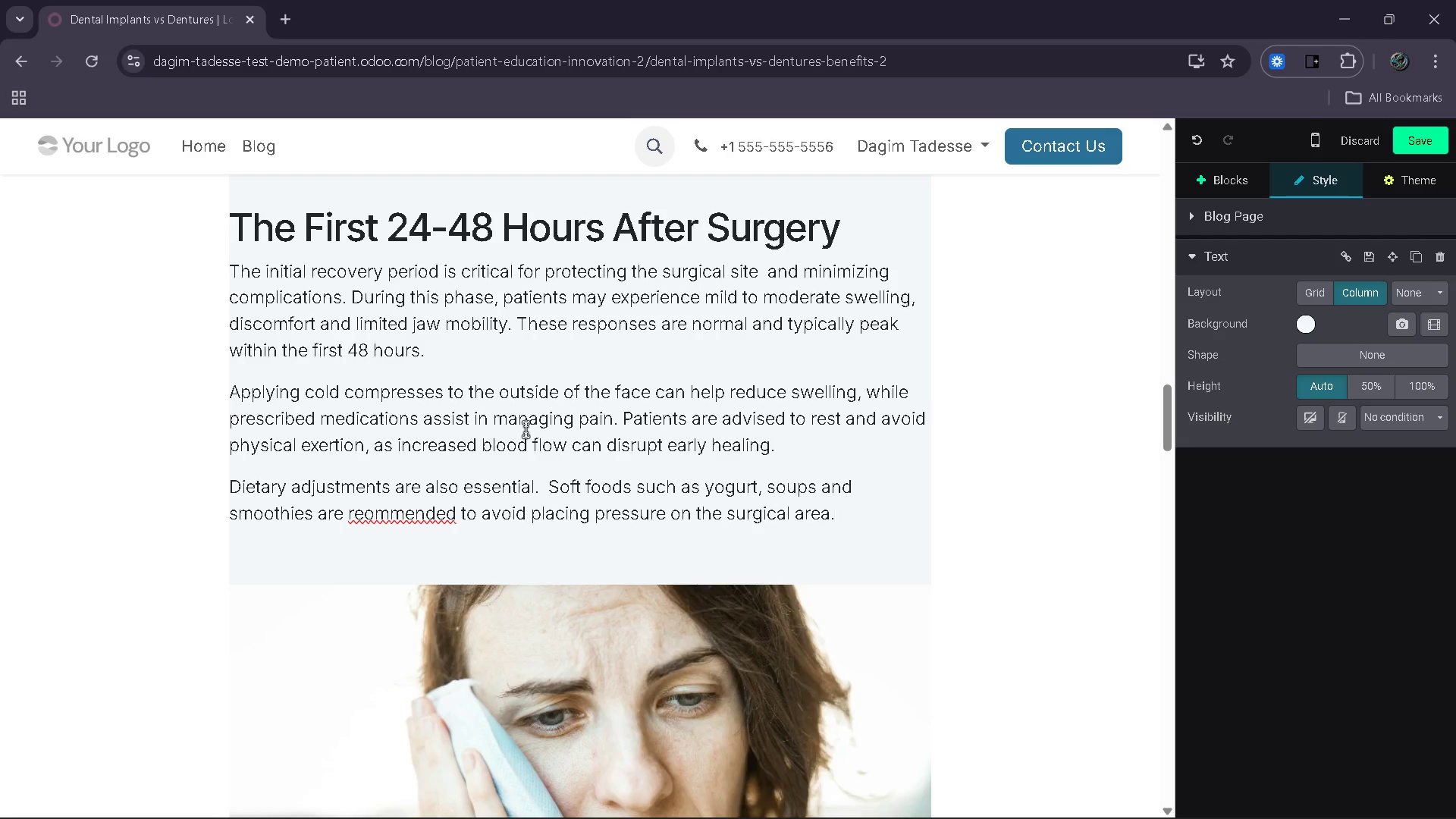 
key(ArrowLeft)
 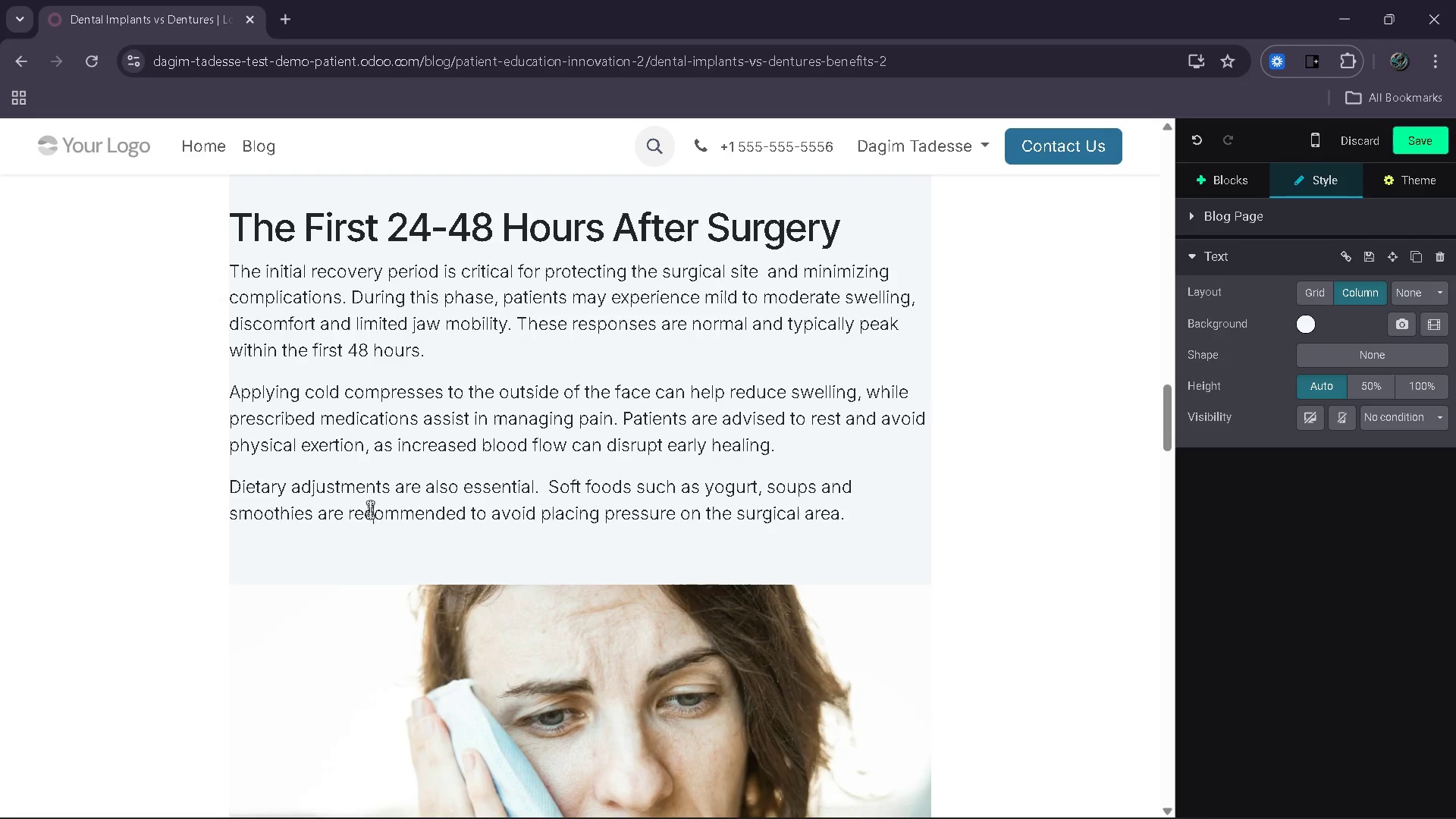 
key(C)
 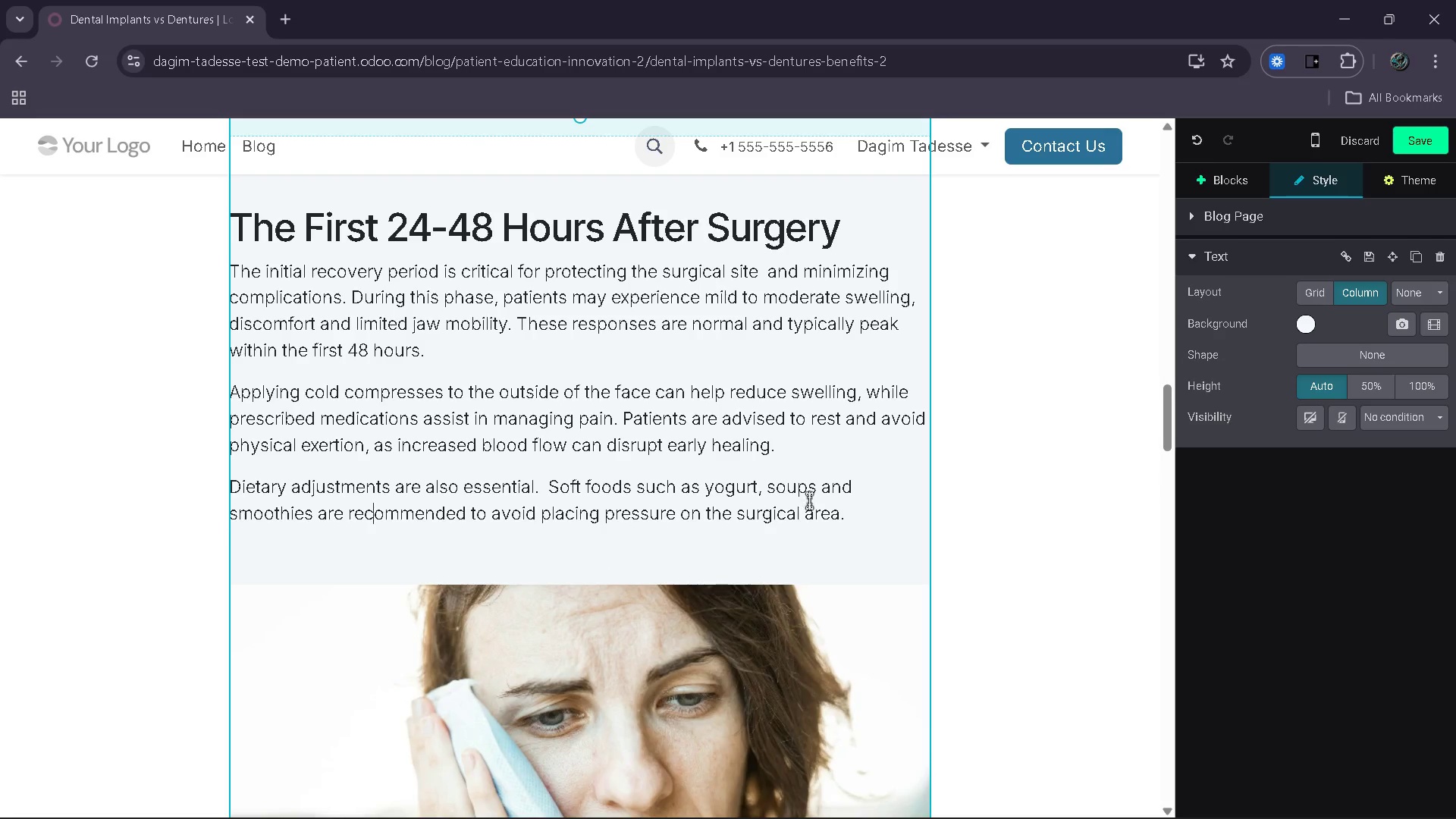 
left_click([873, 526])
 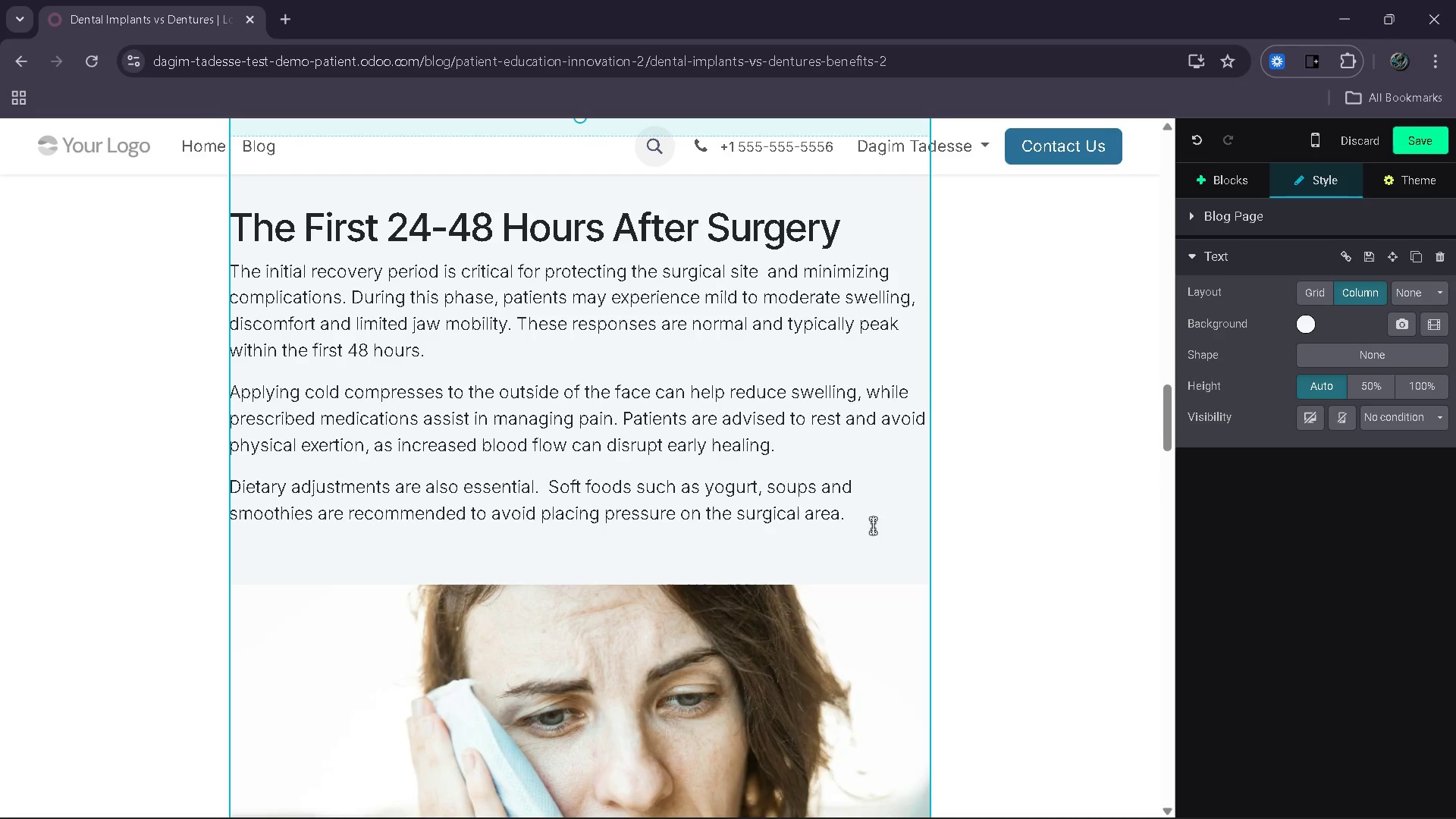 
type( Mainaining hydration while avoiding hot beverages is equally important.)
 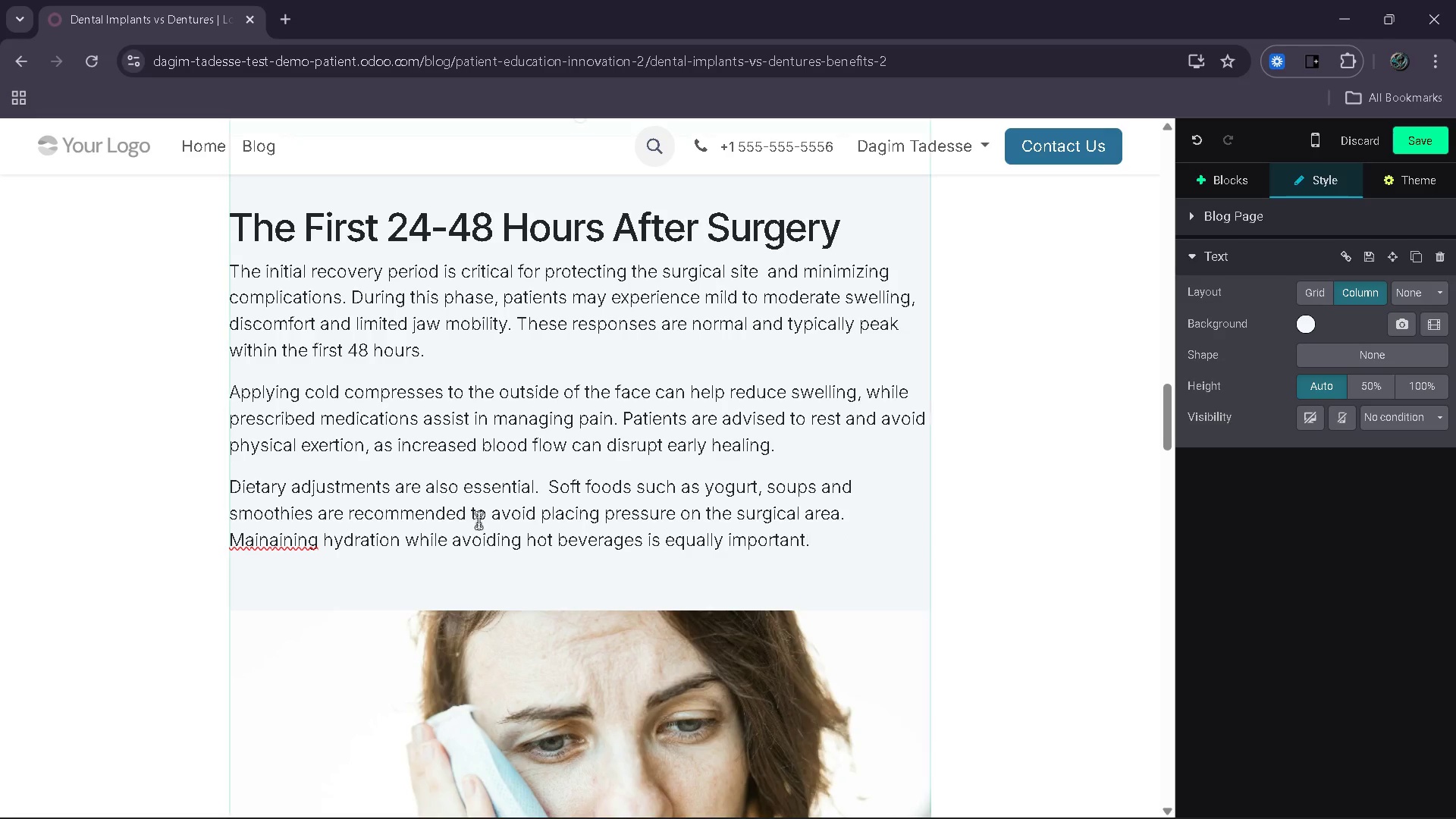 
left_click([265, 543])
 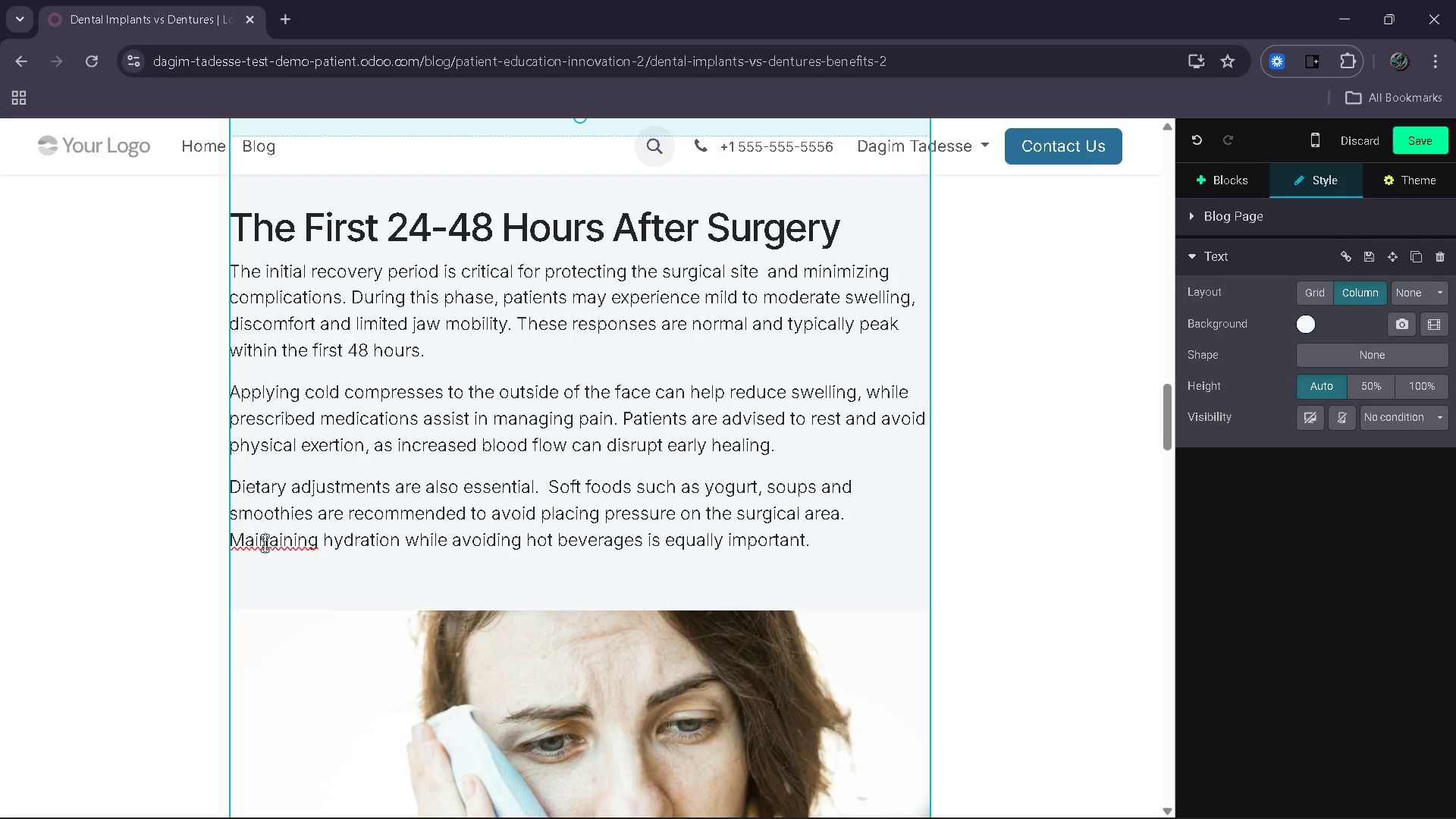 
key(T)
 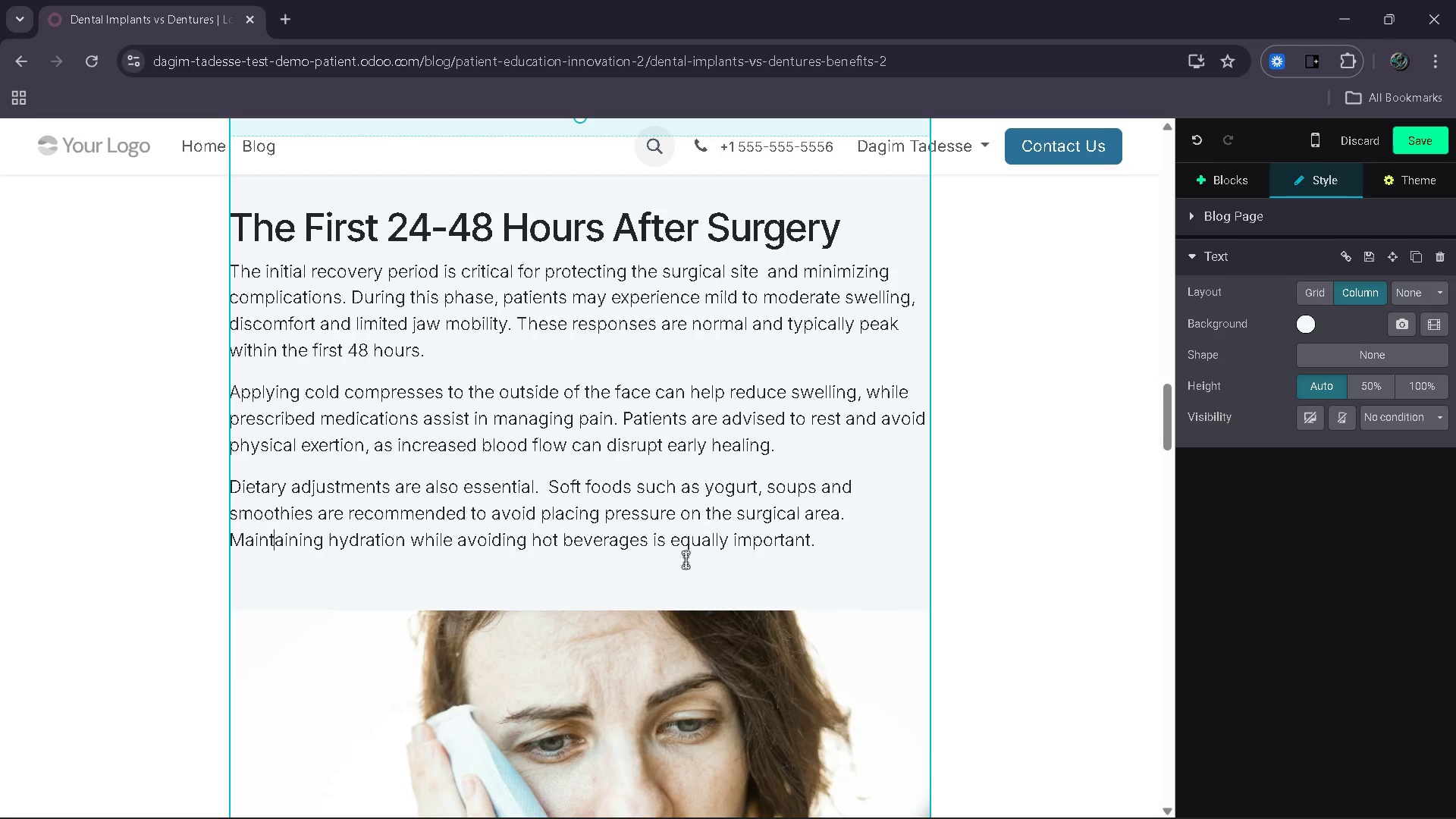 
left_click([844, 544])
 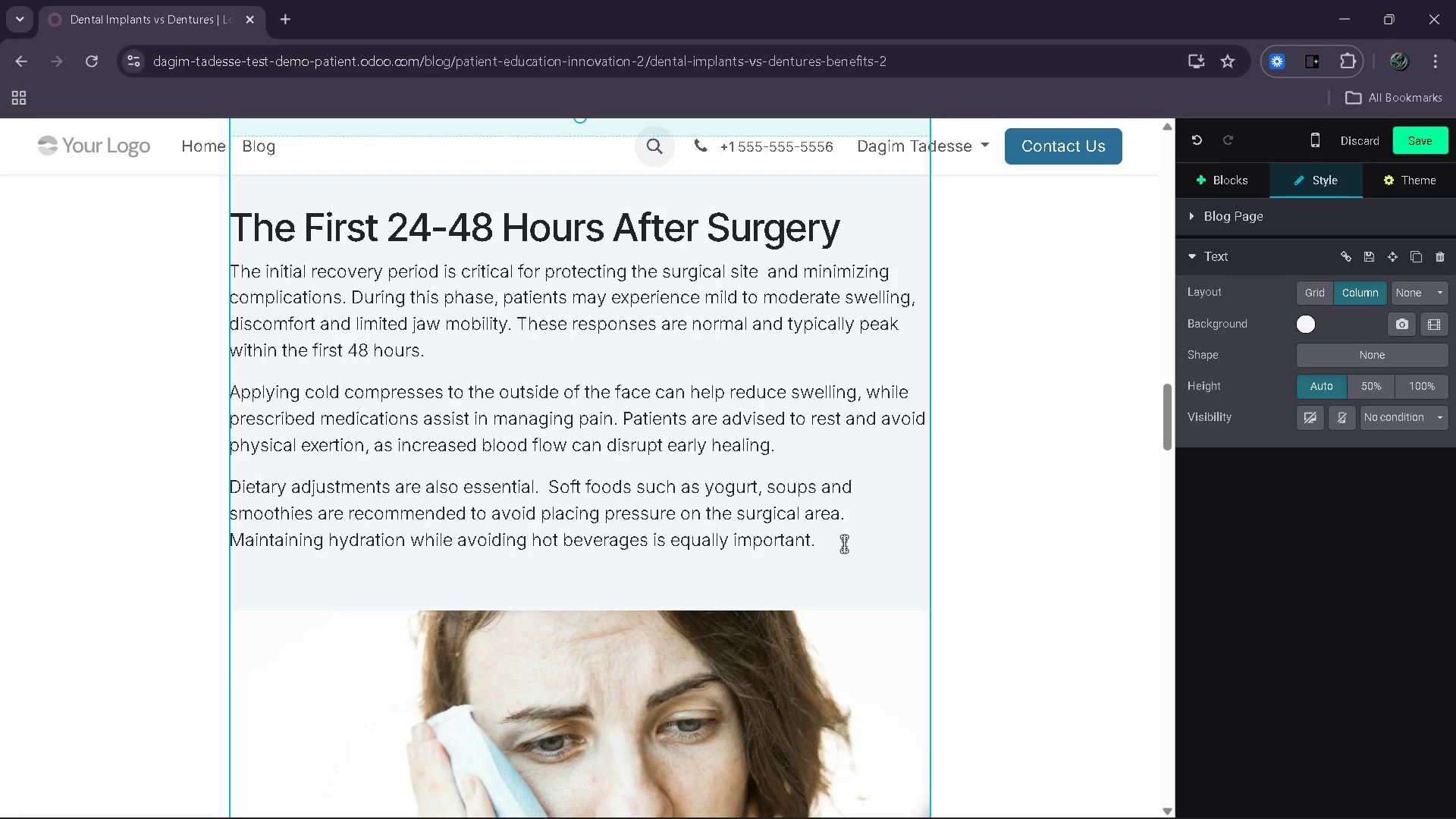 
key(Enter)
 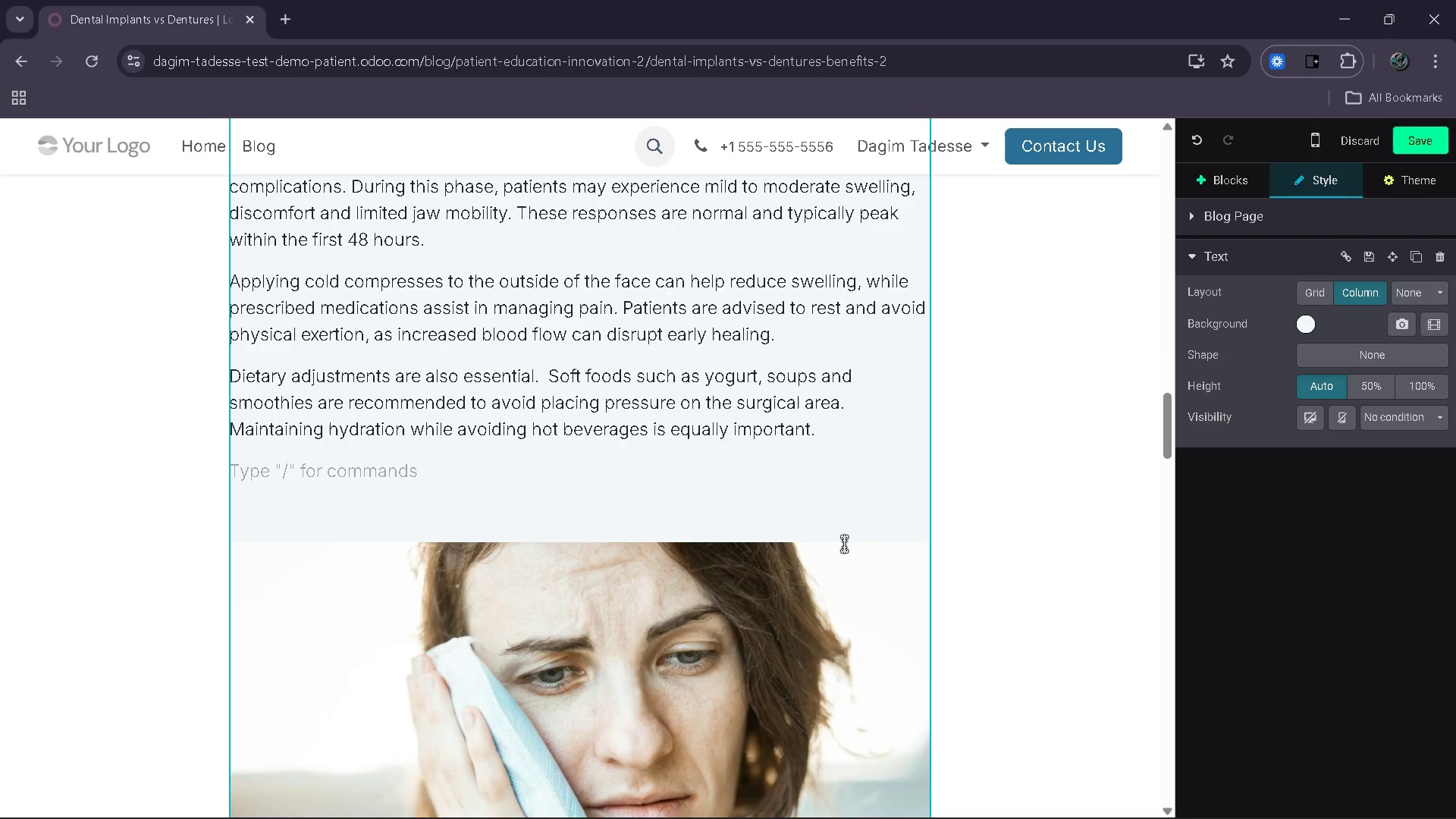 
type(Followign)
key(Backspace)
key(Backspace)
type(ng o)
key(Backspace)
type(post-operative instructions carefully s)
key(Backspace)
type(during this phase sets the foundation for successful healing and reduces the risj )
key(Backspace)
key(Backspace)
type(k of complicar)
key(Backspace)
type(tions.)
 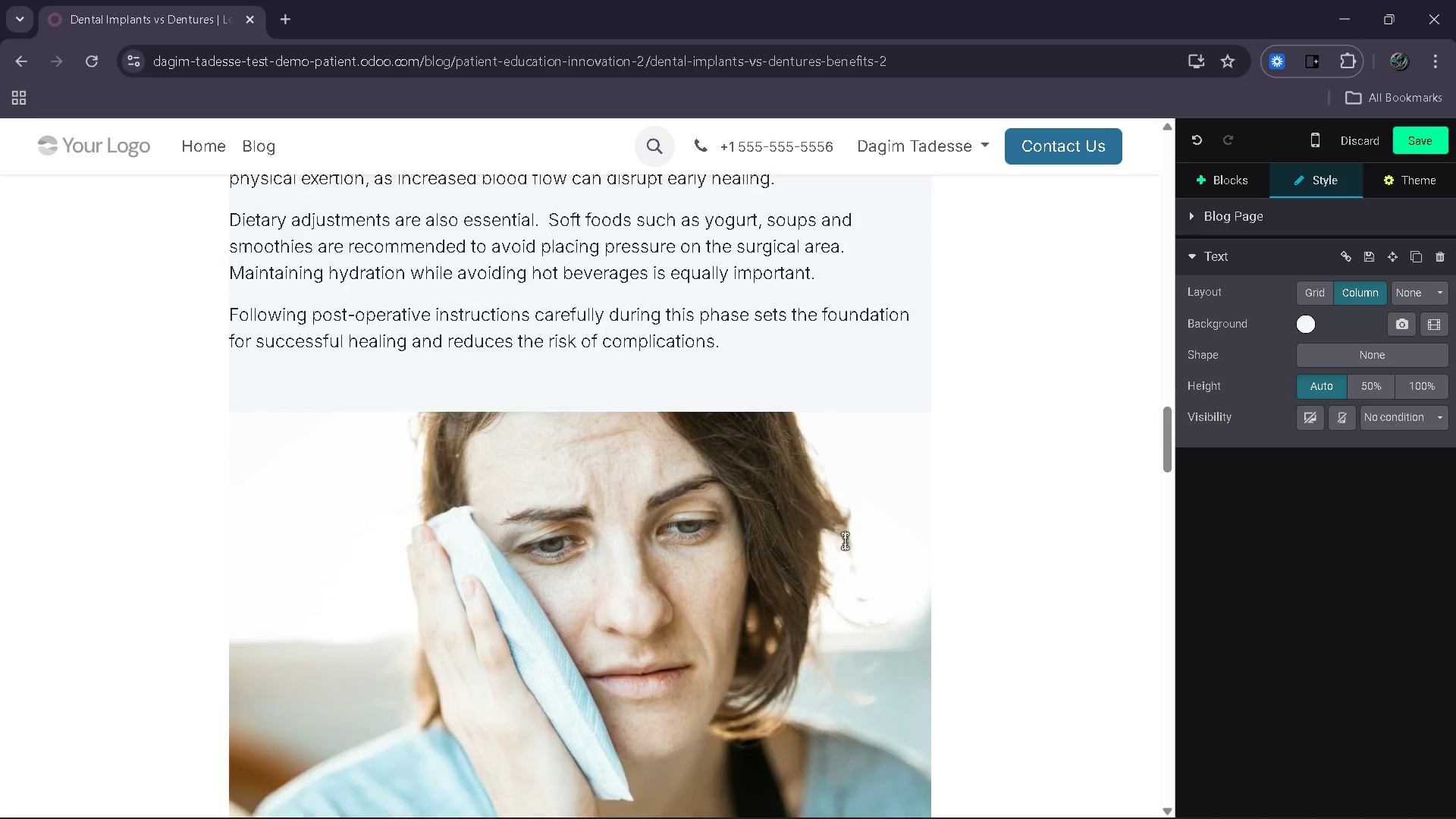 
wait(14.14)
 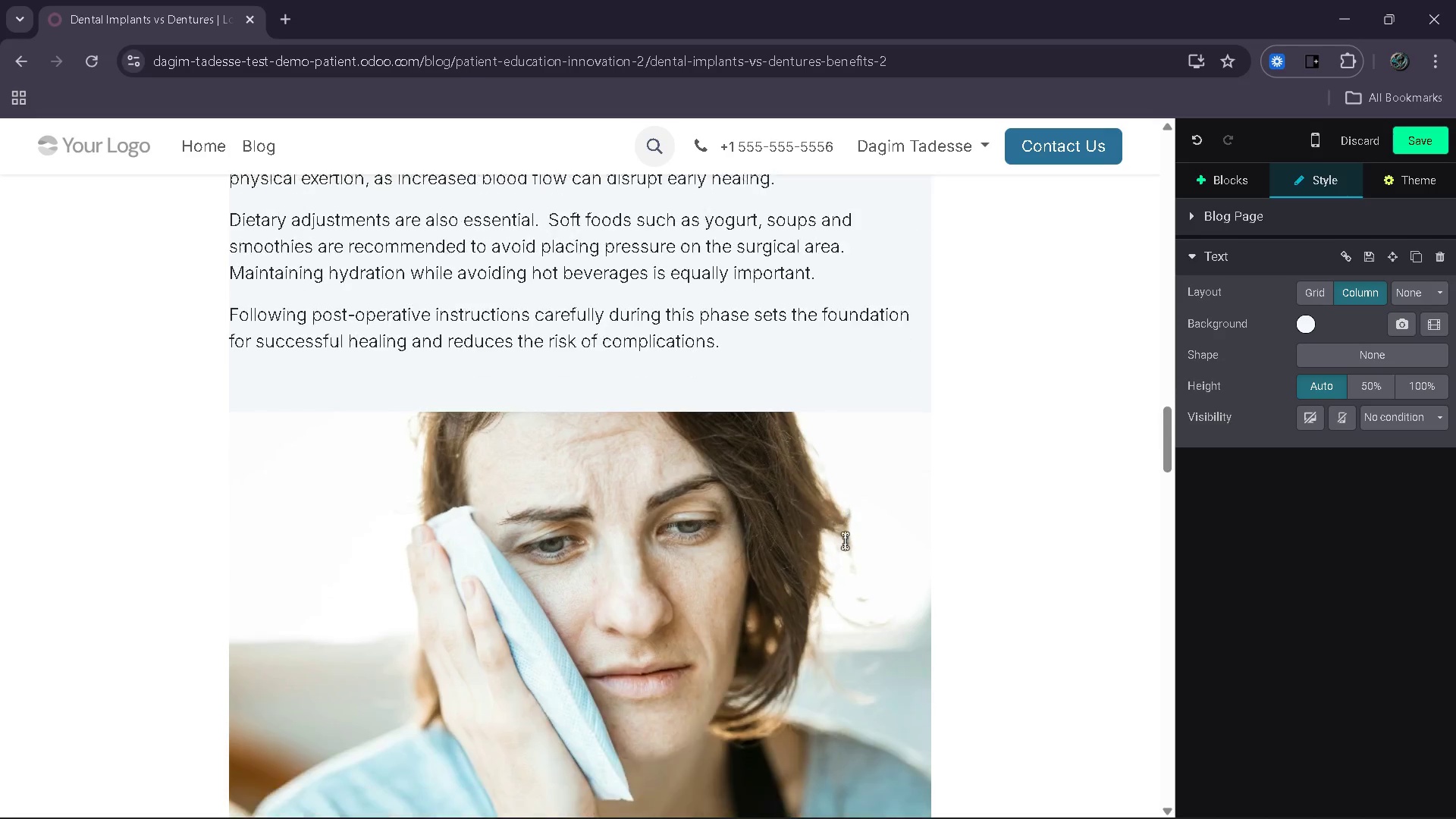 
left_click_drag(start_coordinate=[813, 300], to_coordinate=[240, 297])
 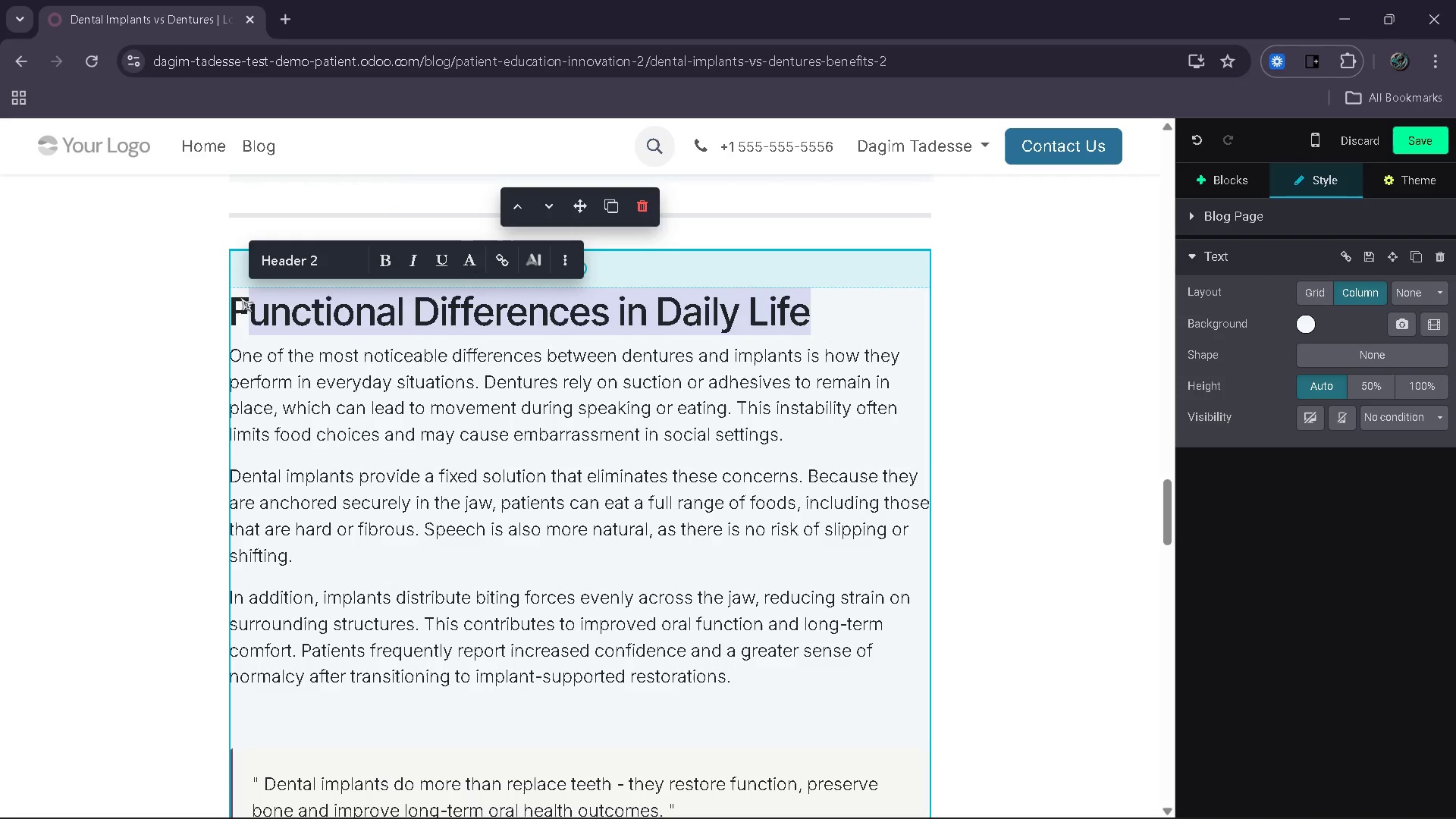 
key(Backspace)
key(Backspace)
type(The Healing Phase: Week1-4)
 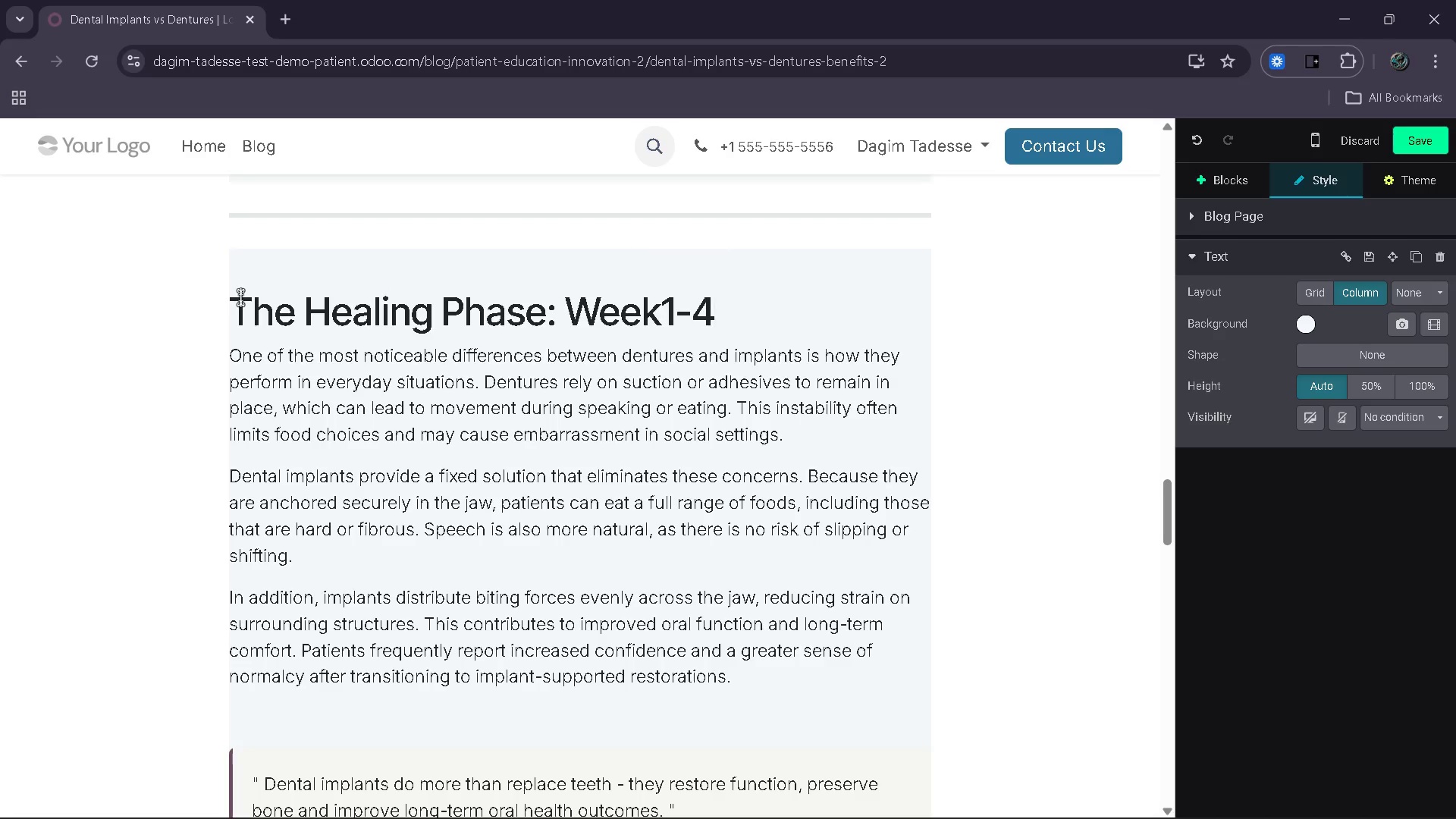 
key(ArrowLeft)
 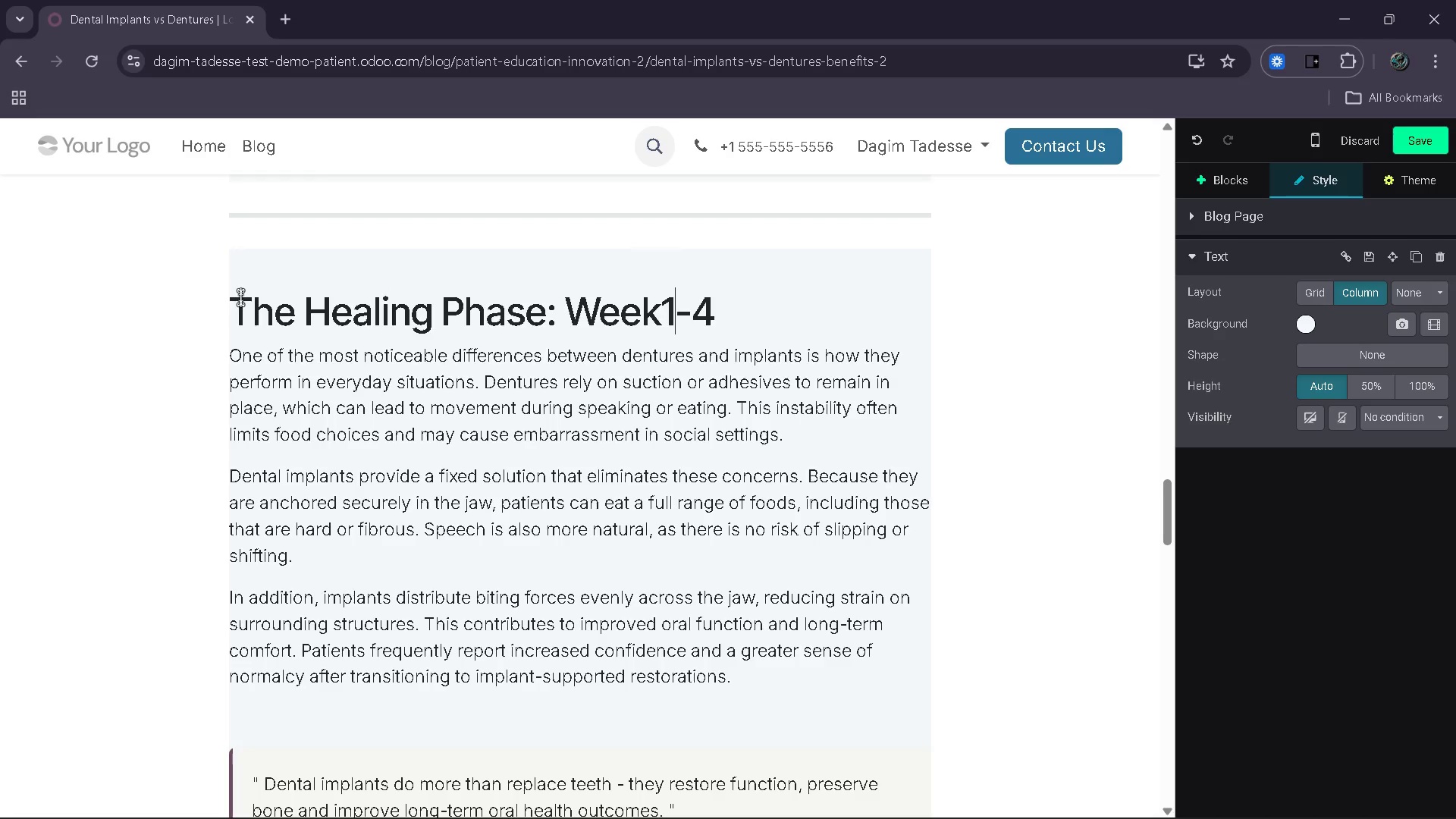 
key(ArrowLeft)
 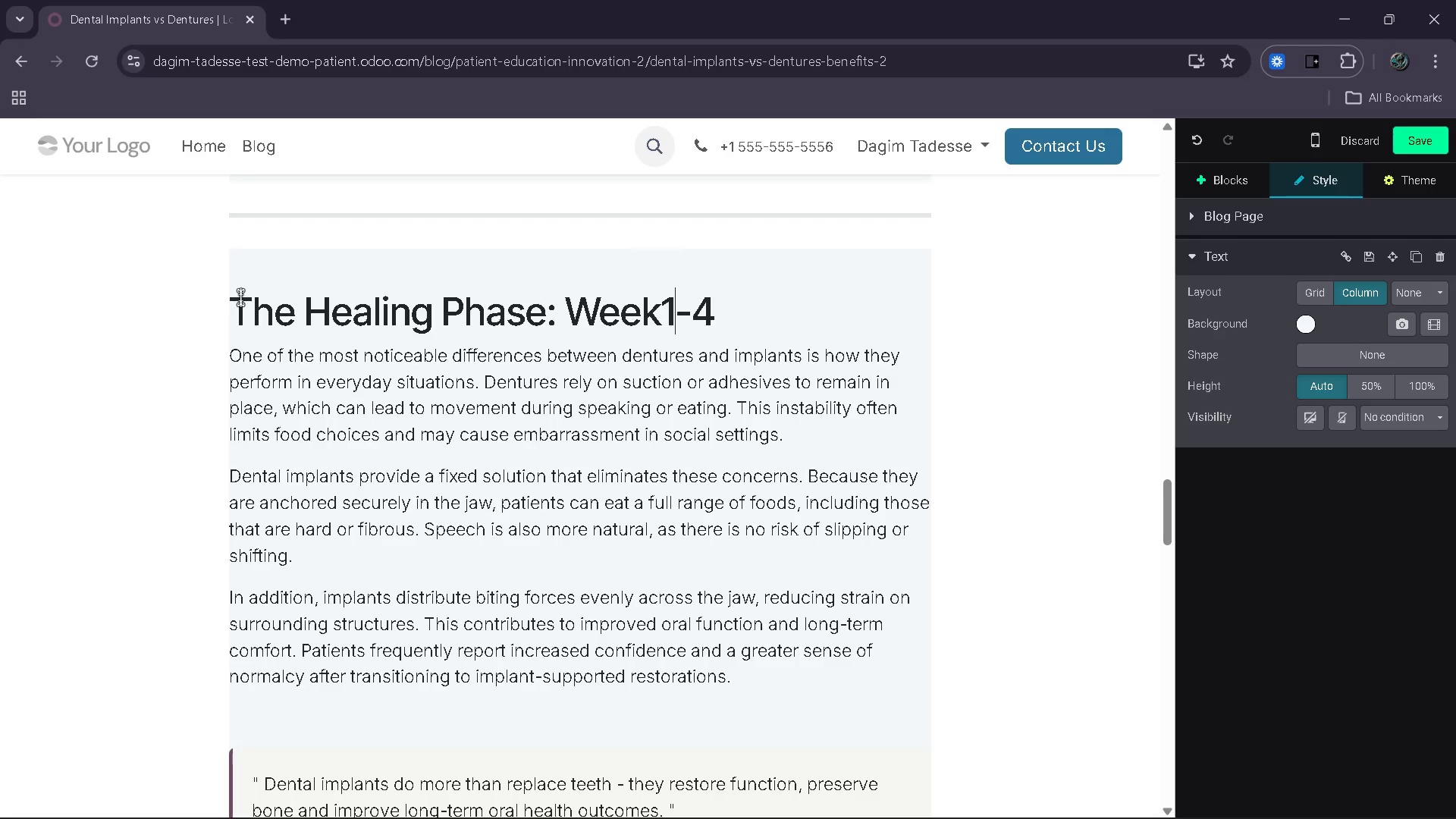 
hold_key(key=Space, duration=1.55)
 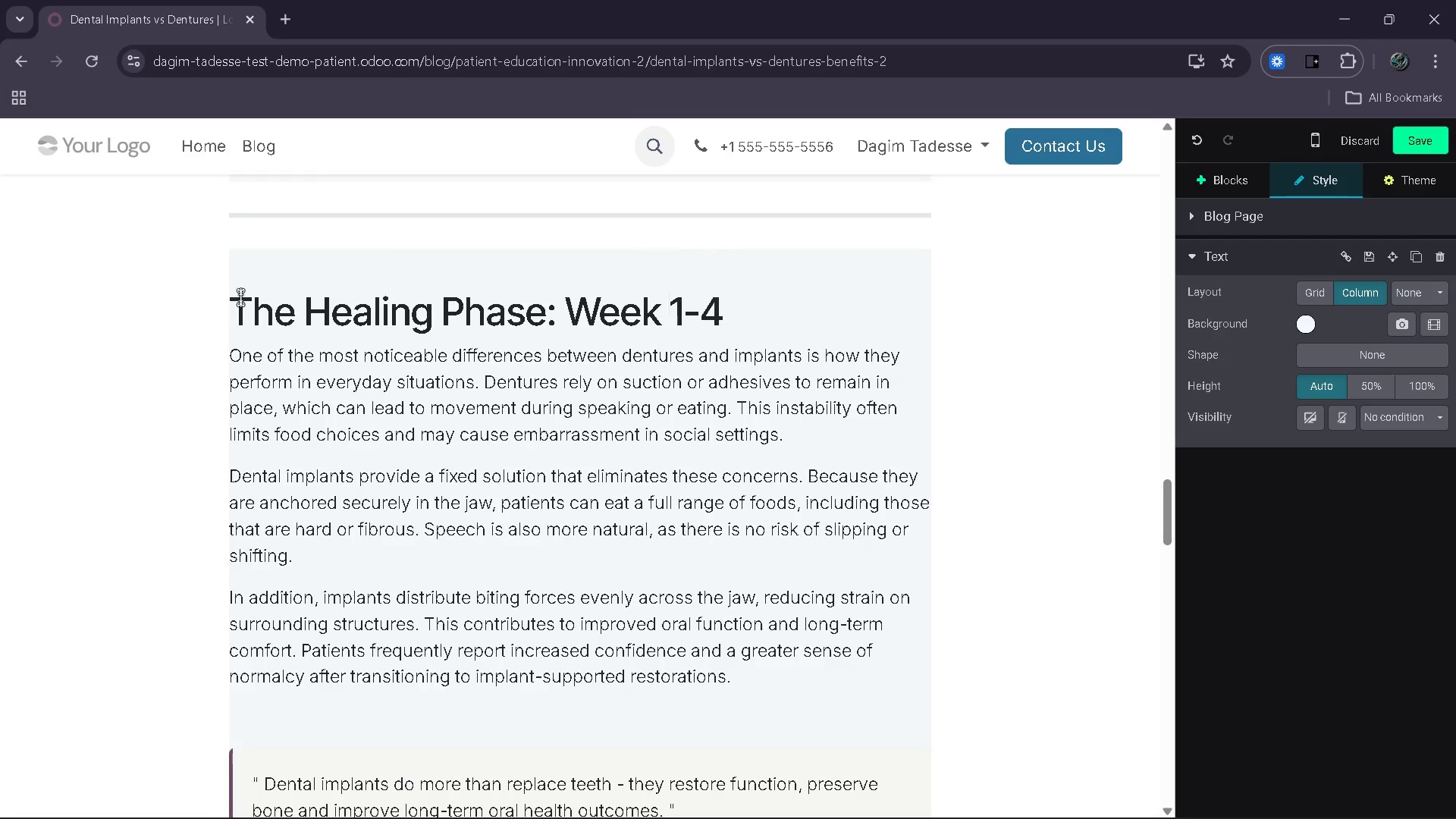 
key(Backspace)
 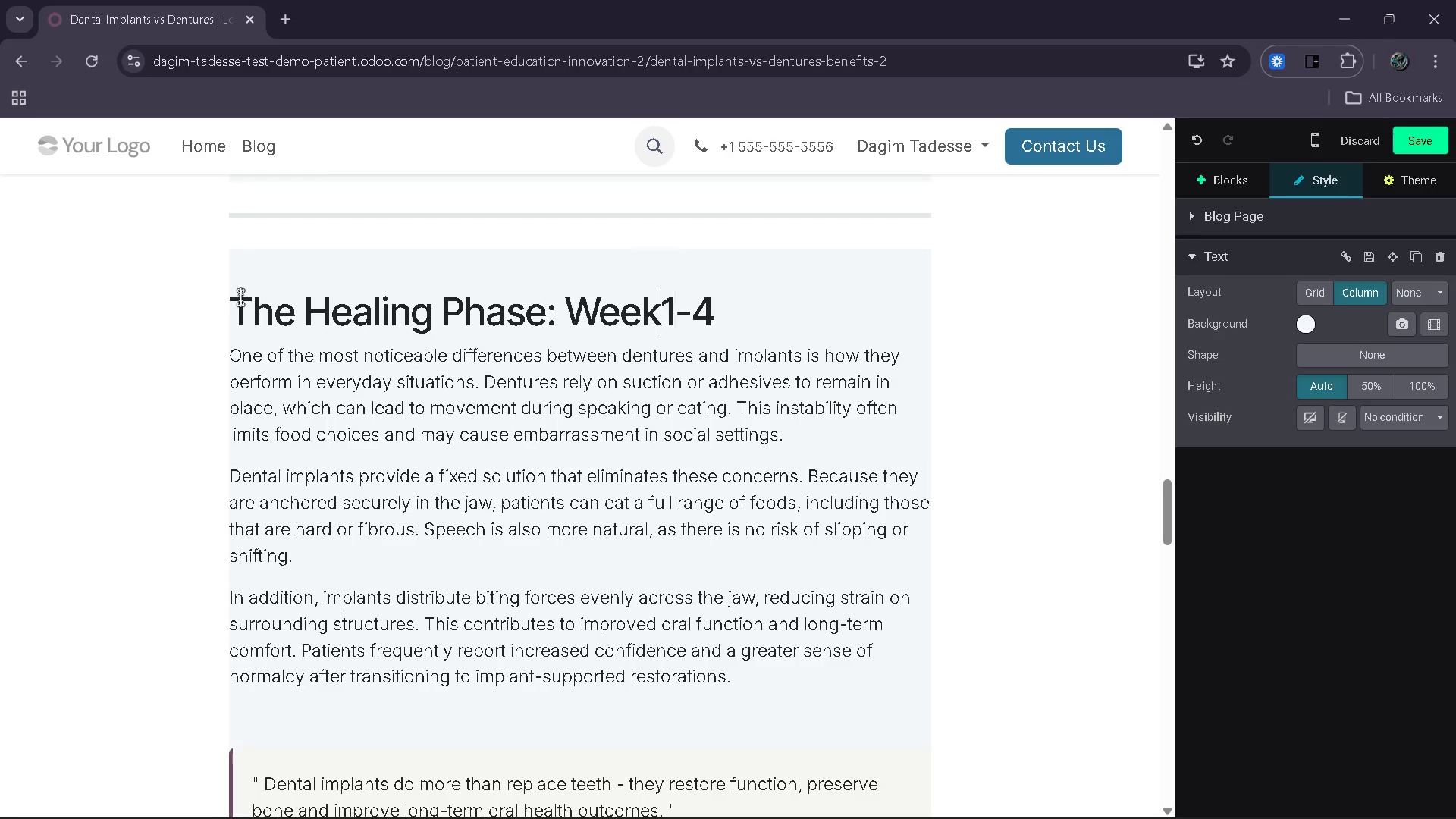 
key(ArrowLeft)
 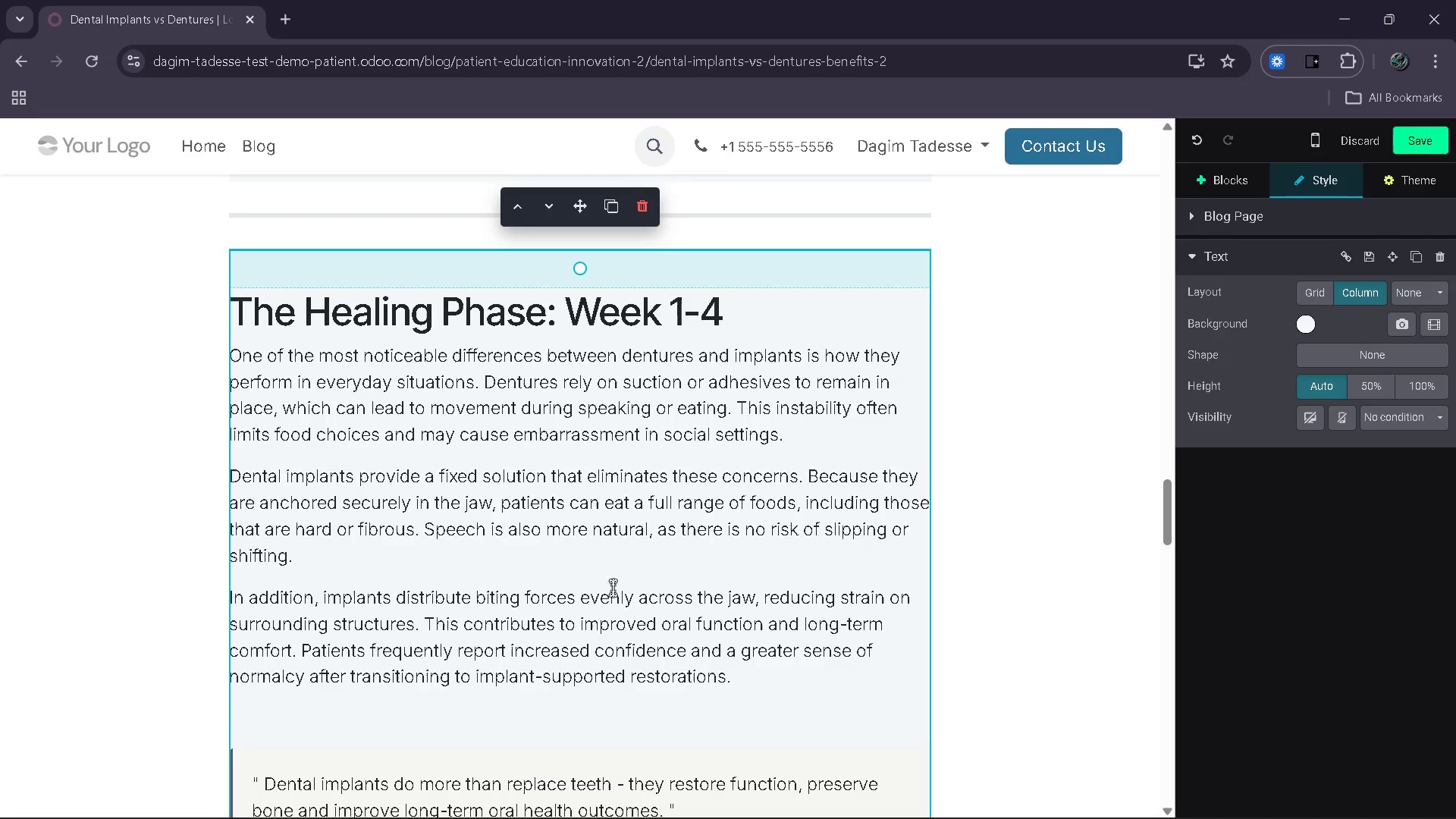 
left_click_drag(start_coordinate=[766, 684], to_coordinate=[217, 364])
 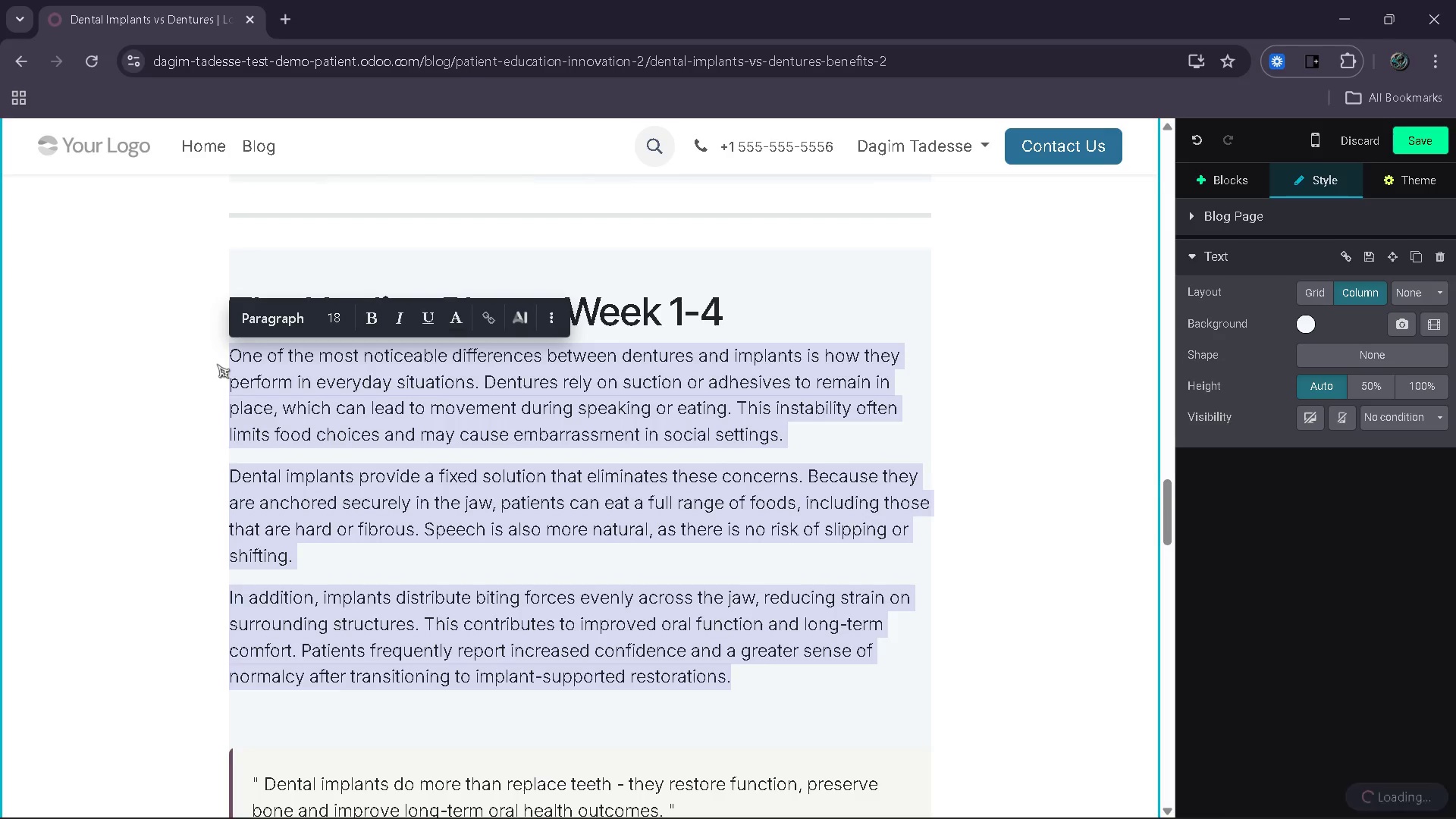 
key(Backspace)
type(As the body progressesinto the healing phase)
 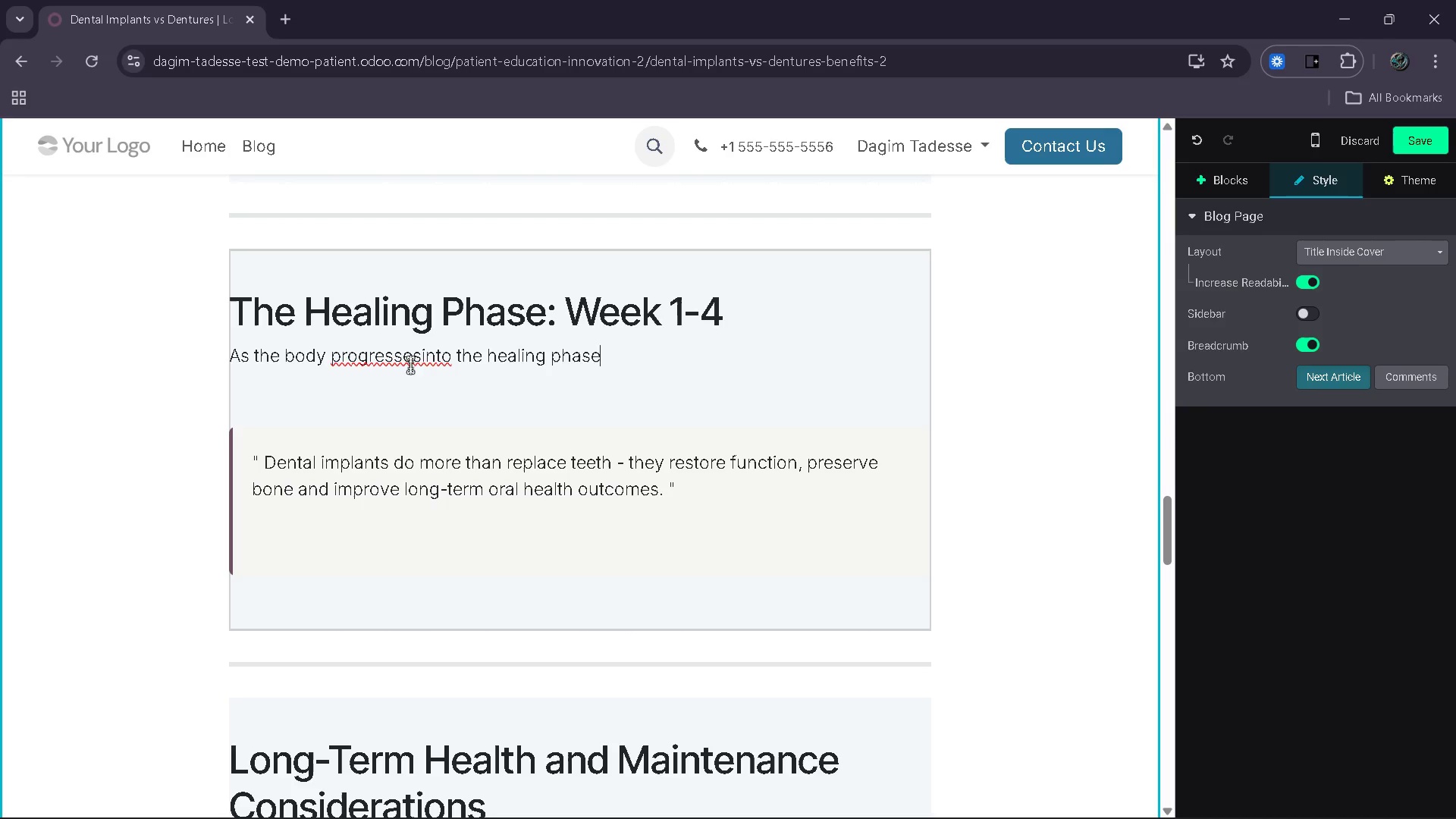 
left_click([423, 365])
 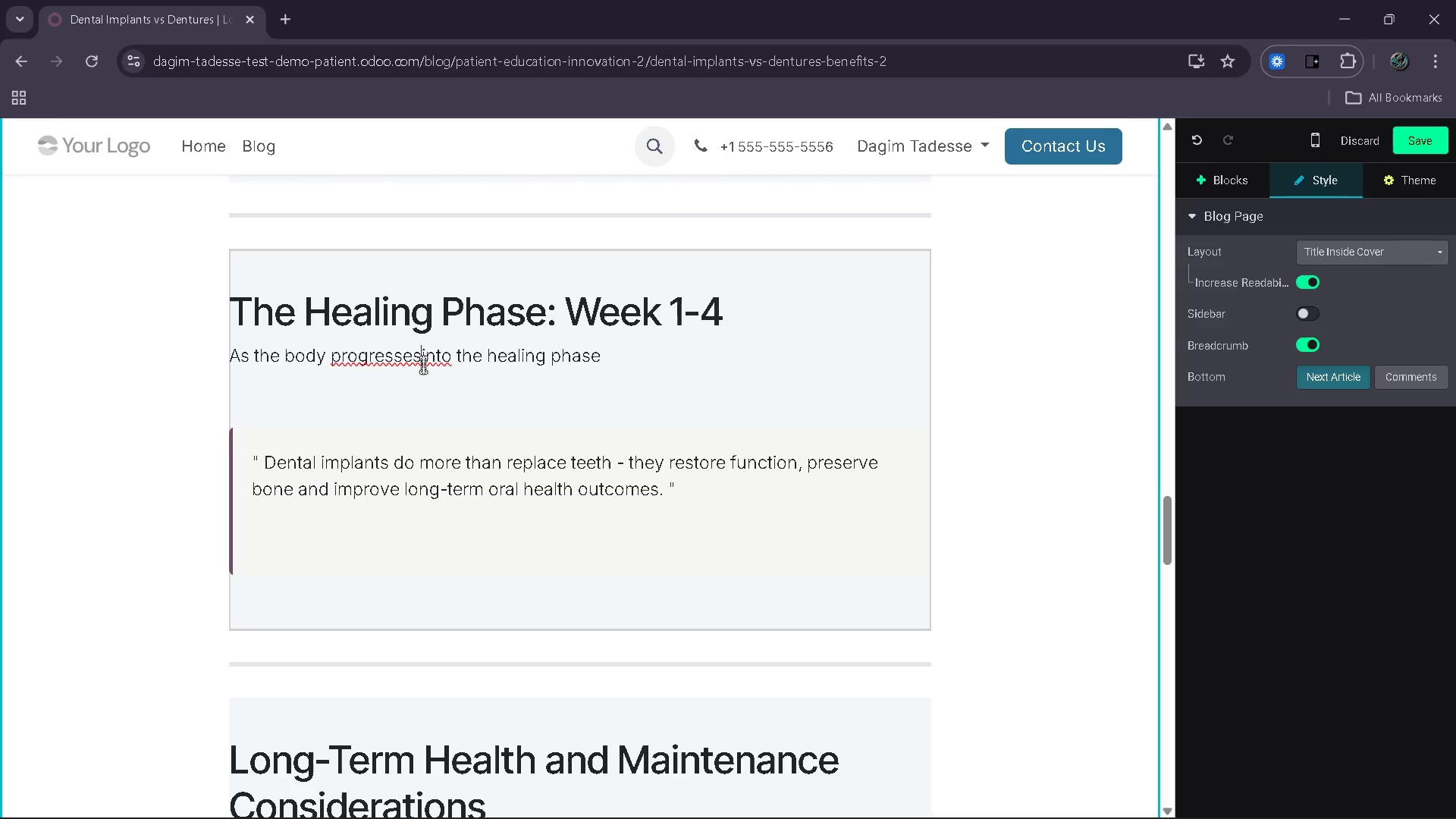 
key(N)
 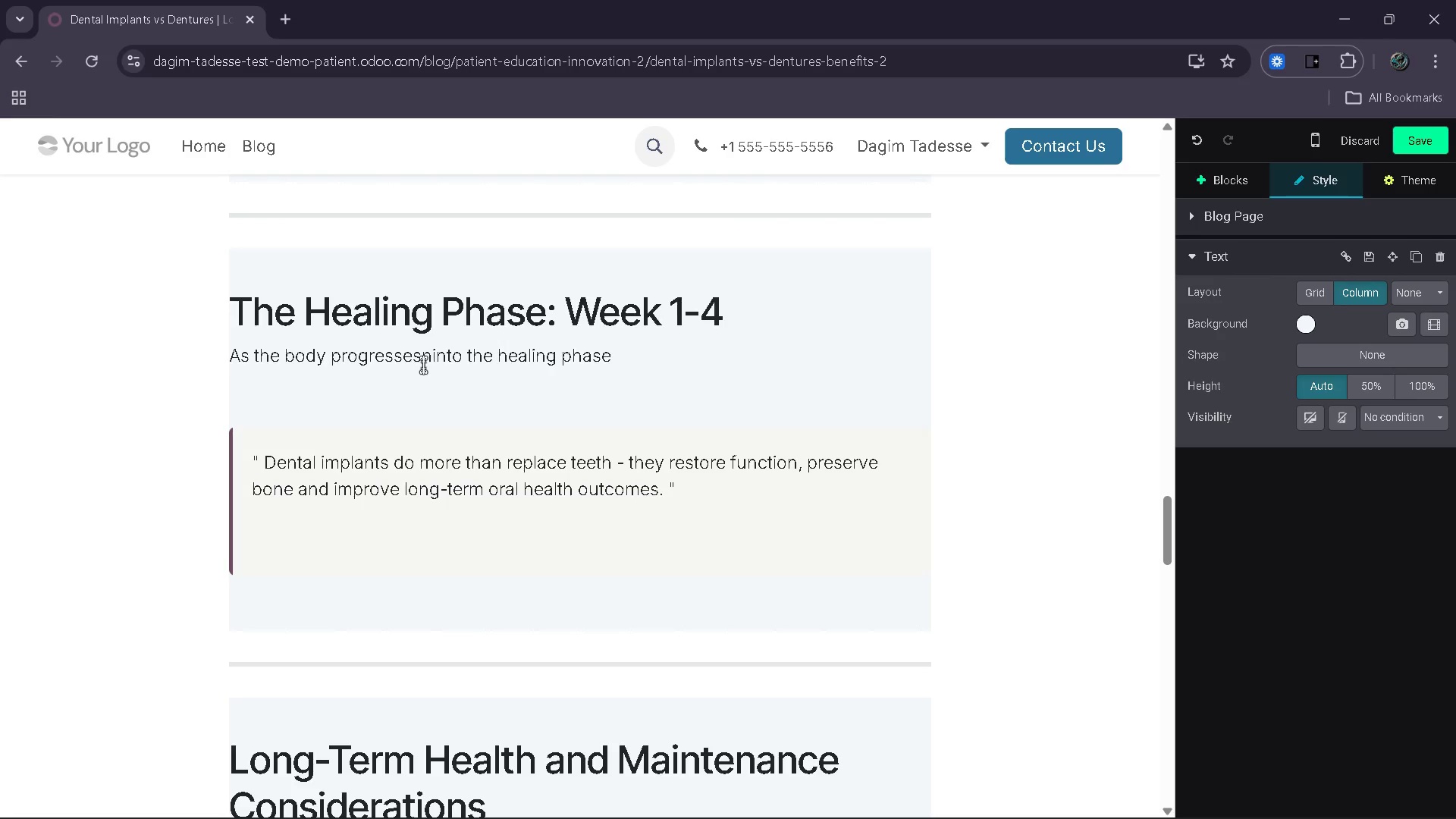 
key(Backspace)
 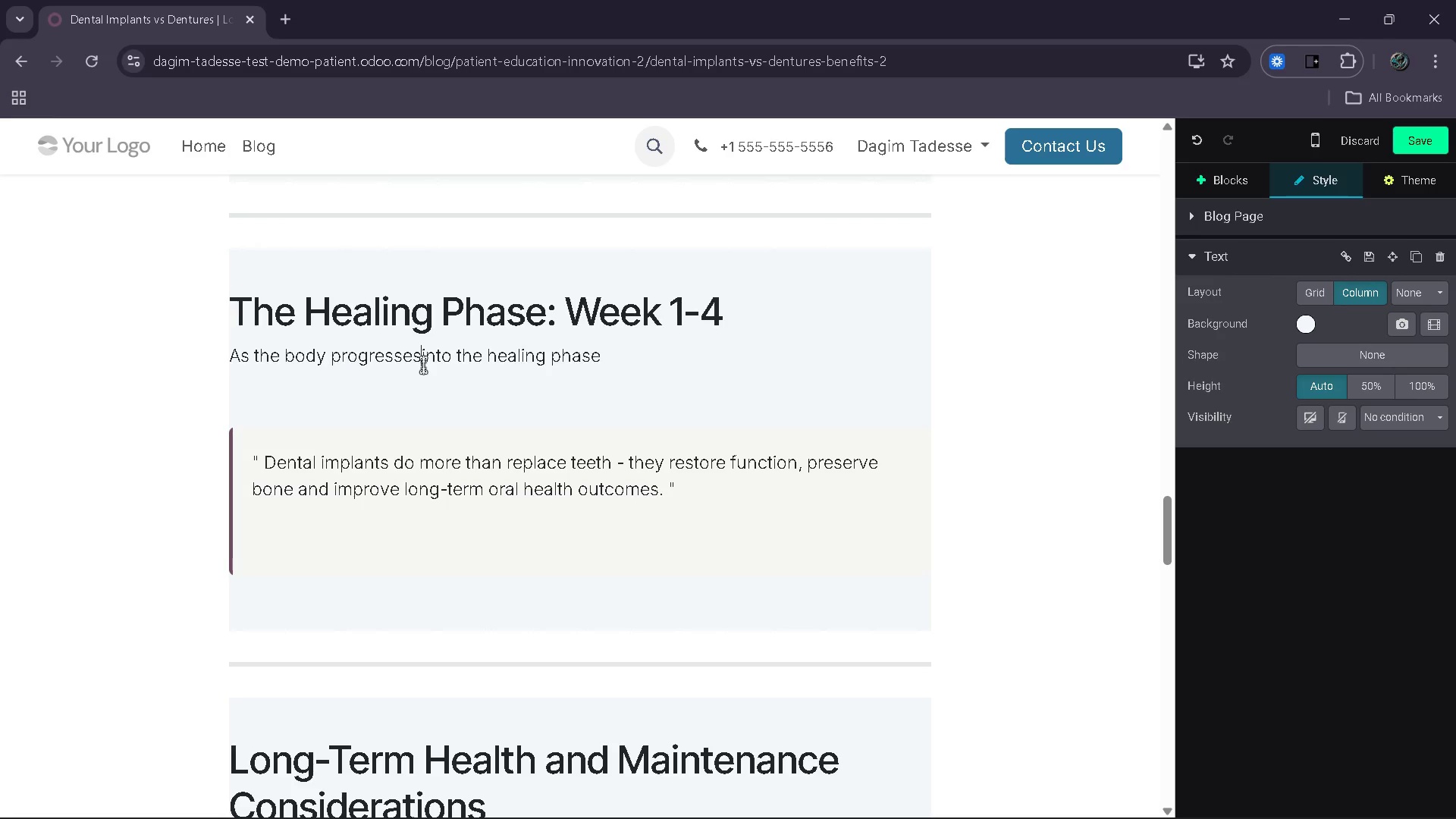 
key(Space)
 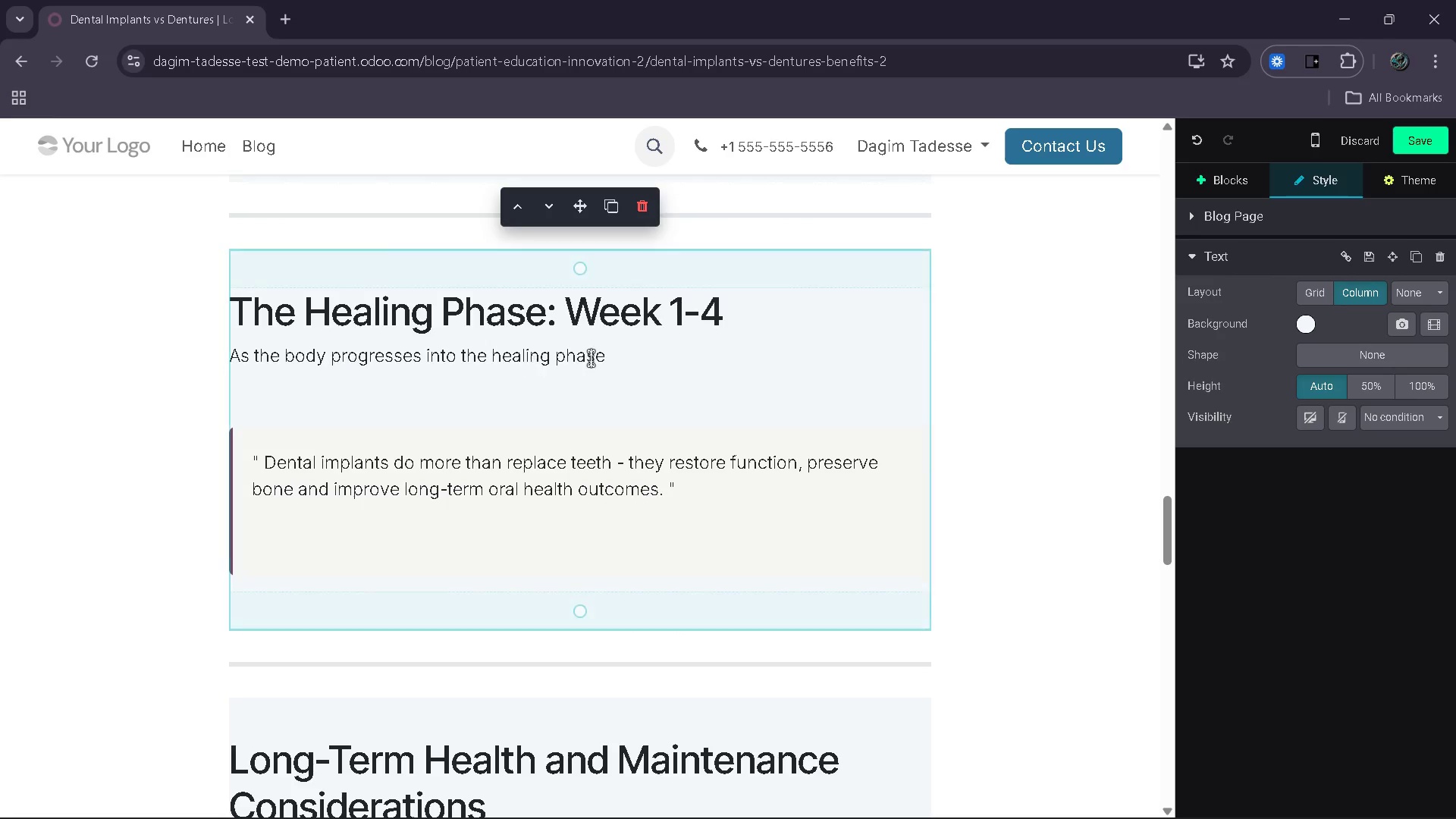 
left_click([591, 358])
 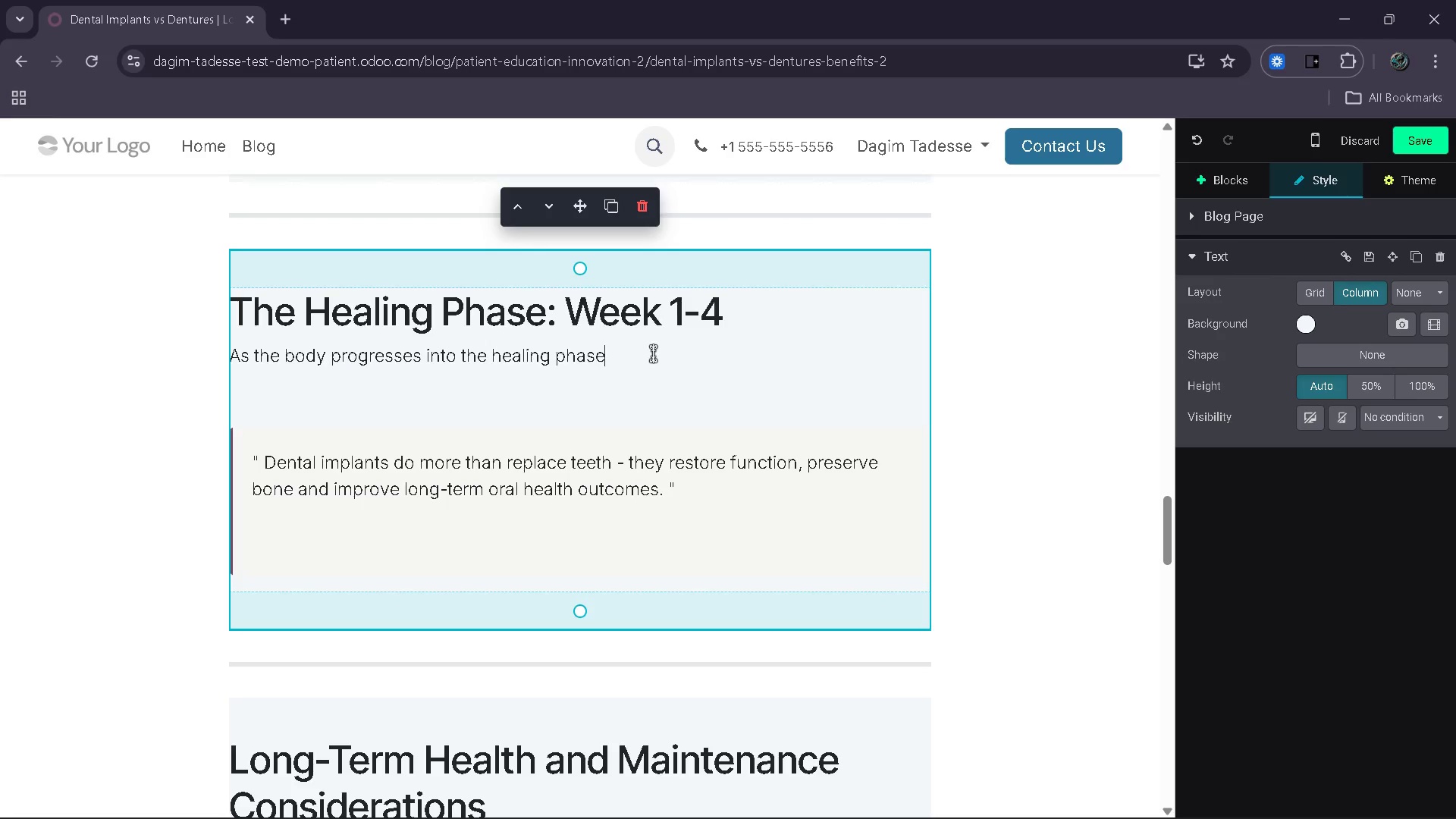 
left_click([653, 353])
 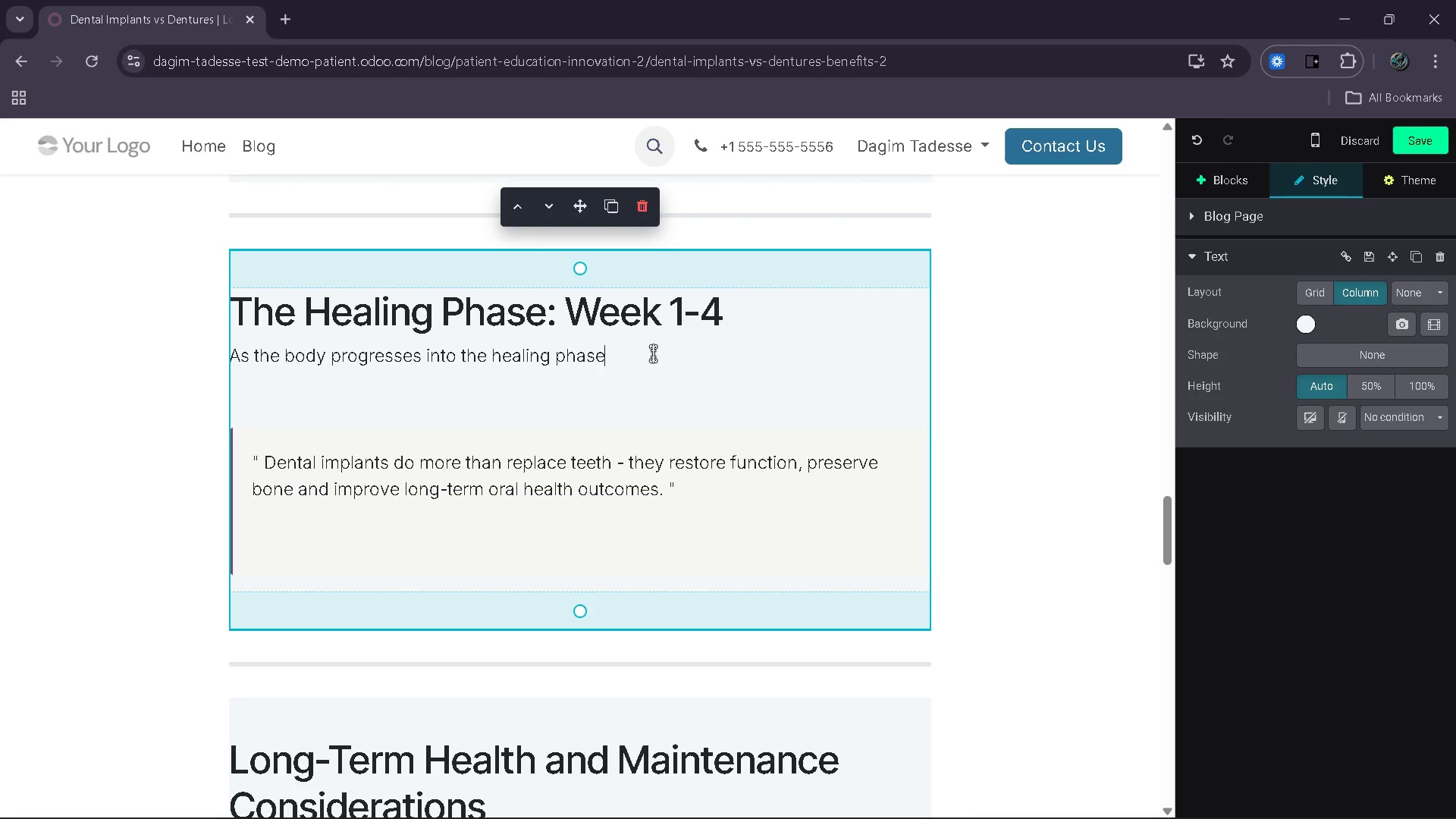 
type(, swelling and s)
key(Backspace)
type(discomfort gradually subside)
key(Backspace)
type(e. During this time )
key(Backspace)
type(, soft tissue begins torepairand the early stages of n)
key(Backspace)
type(bone integrations)
key(Backspace)
type( occurs arounf )
key(Backspace)
key(Backspace)
type(d)
 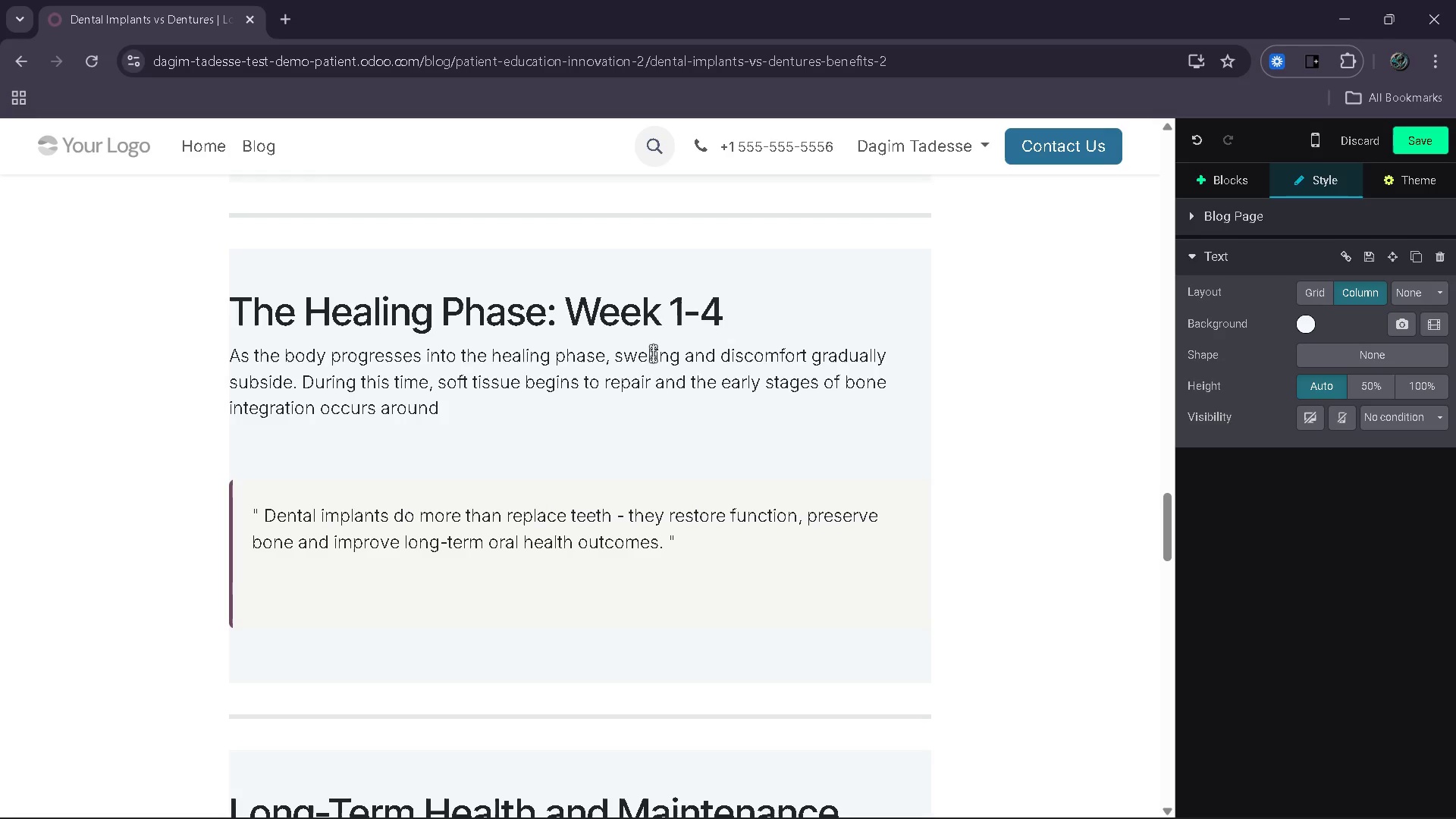 
type( dental implants )
key(Backspace)
 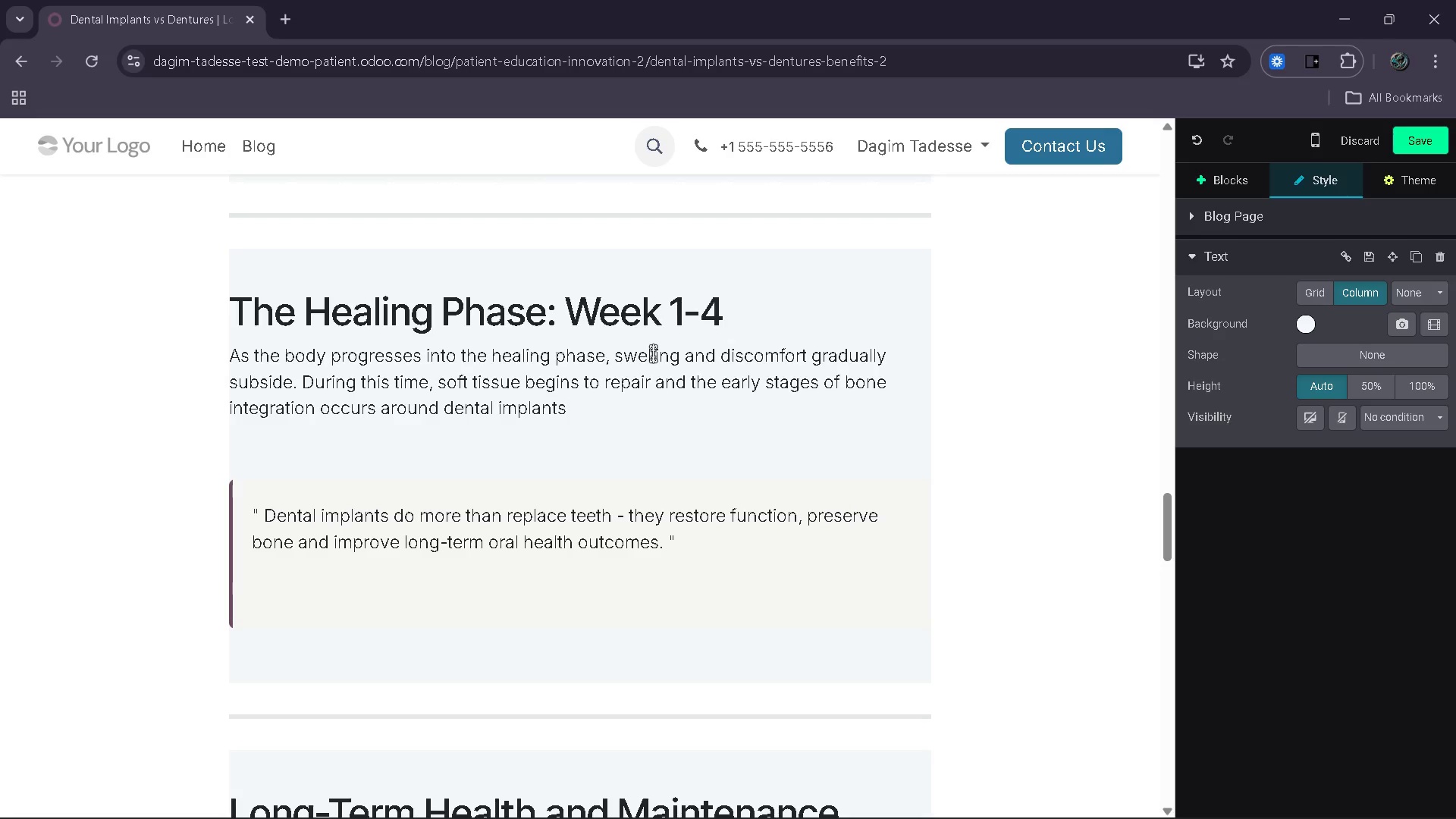 
key(Enter)
 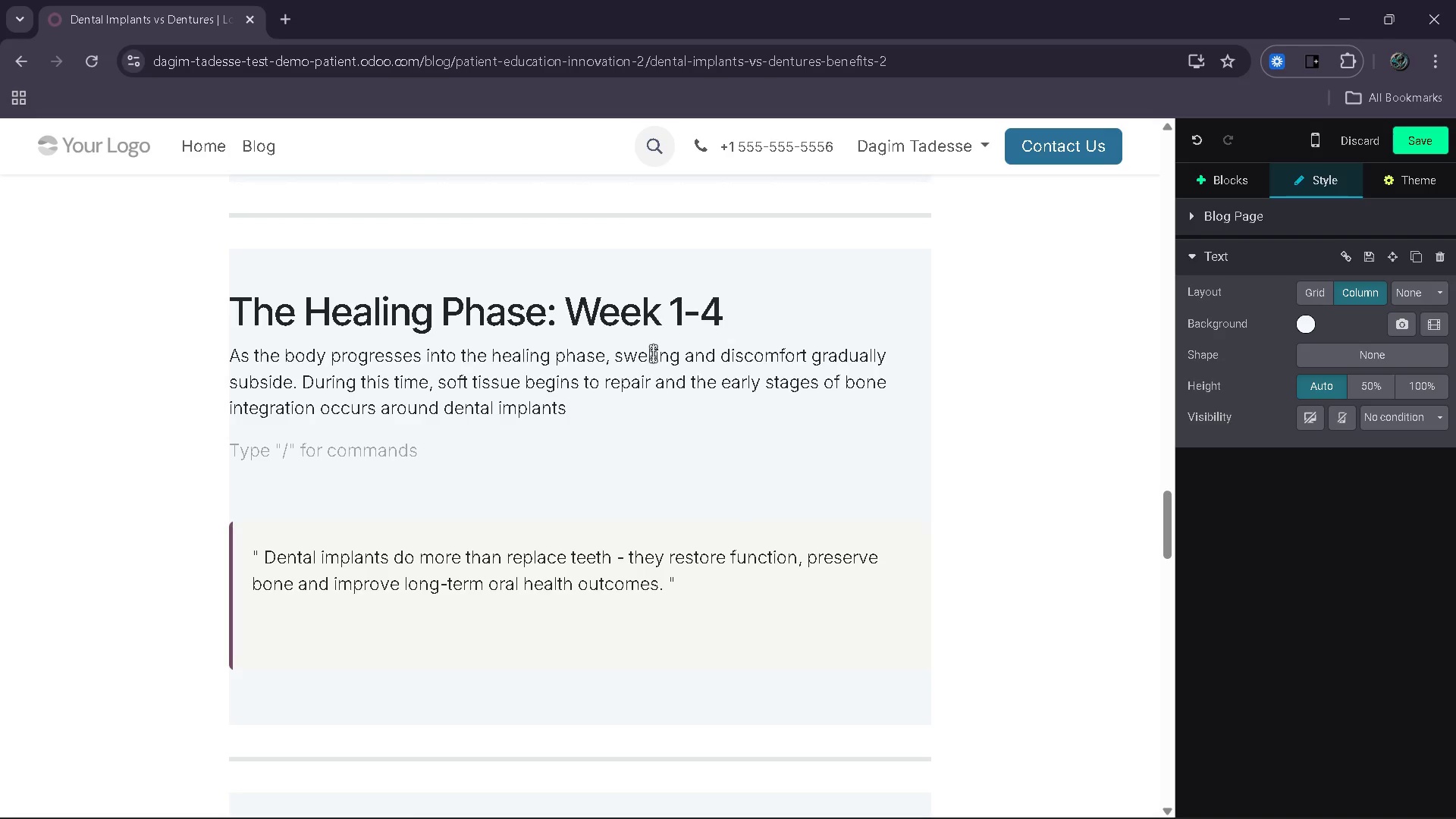 
key(Backspace)
 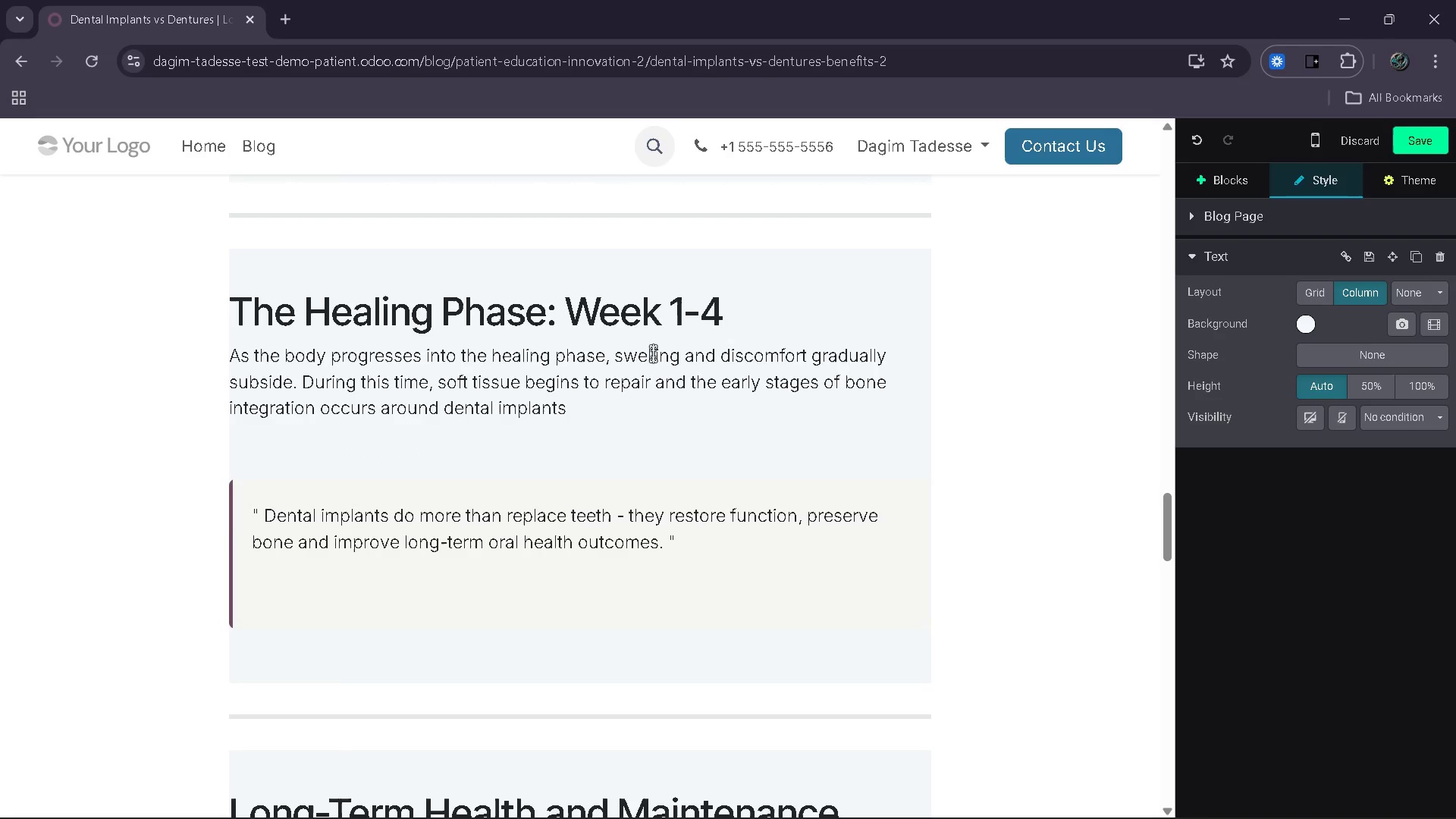 
key(Period)
 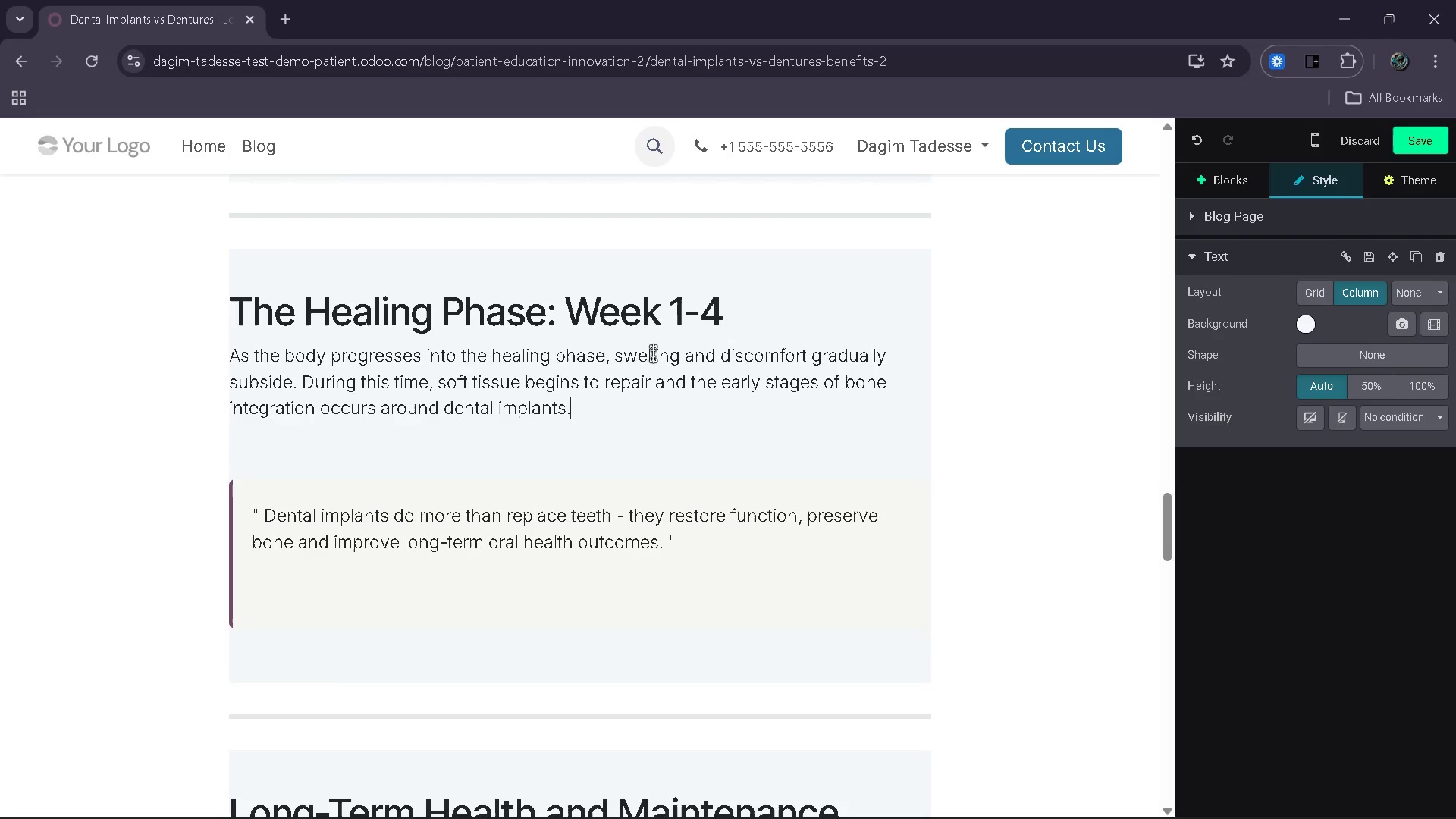 
key(Enter)
 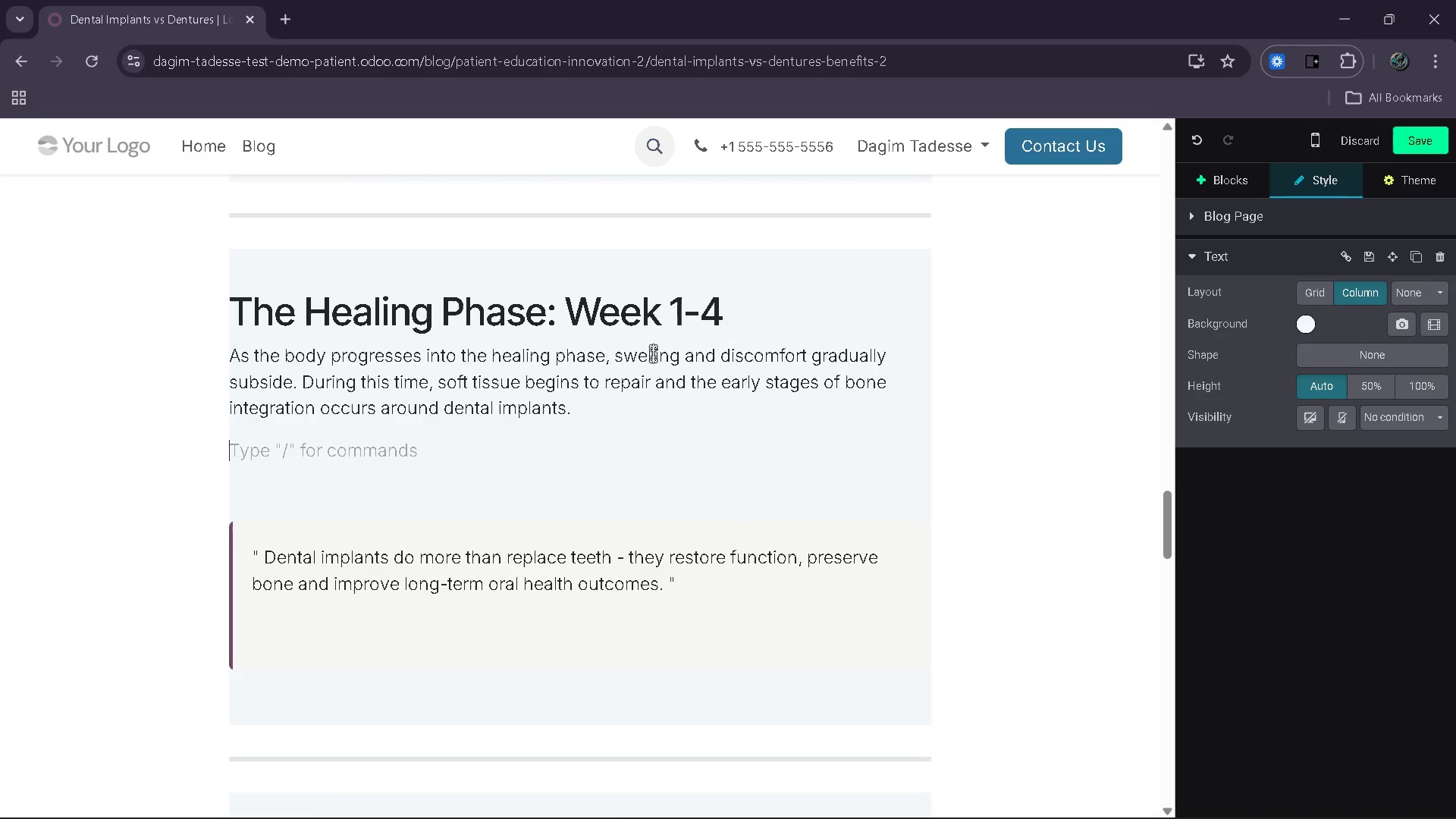 
type(Patientd)
key(Backspace)
type(s may still need to folloe a modified diet, avoii)
key(Backspace)
key(Backspace)
type(d )
key(Backspace)
type(ing hard or)
 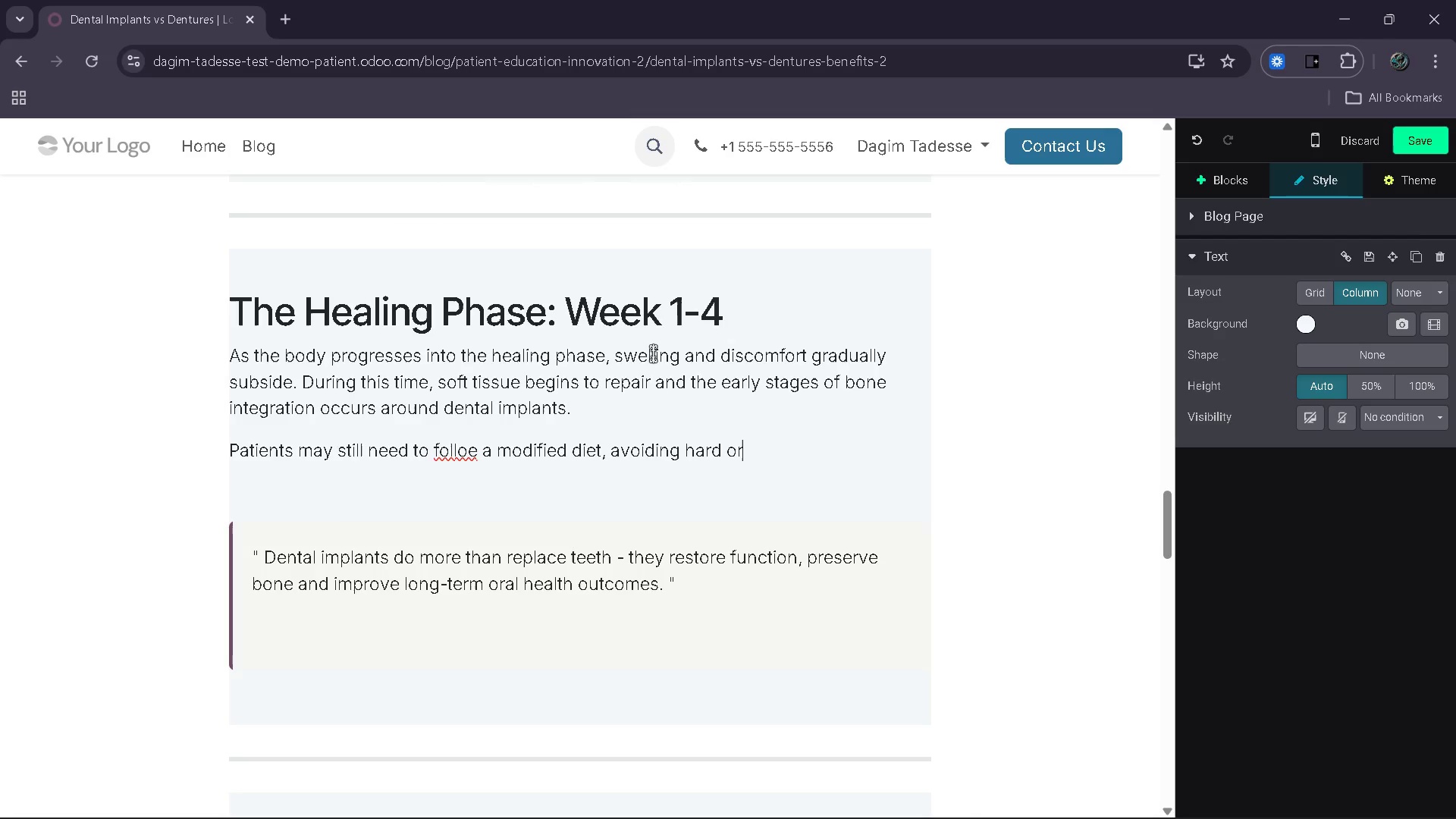 
hold_key(key=F, duration=15.88)
 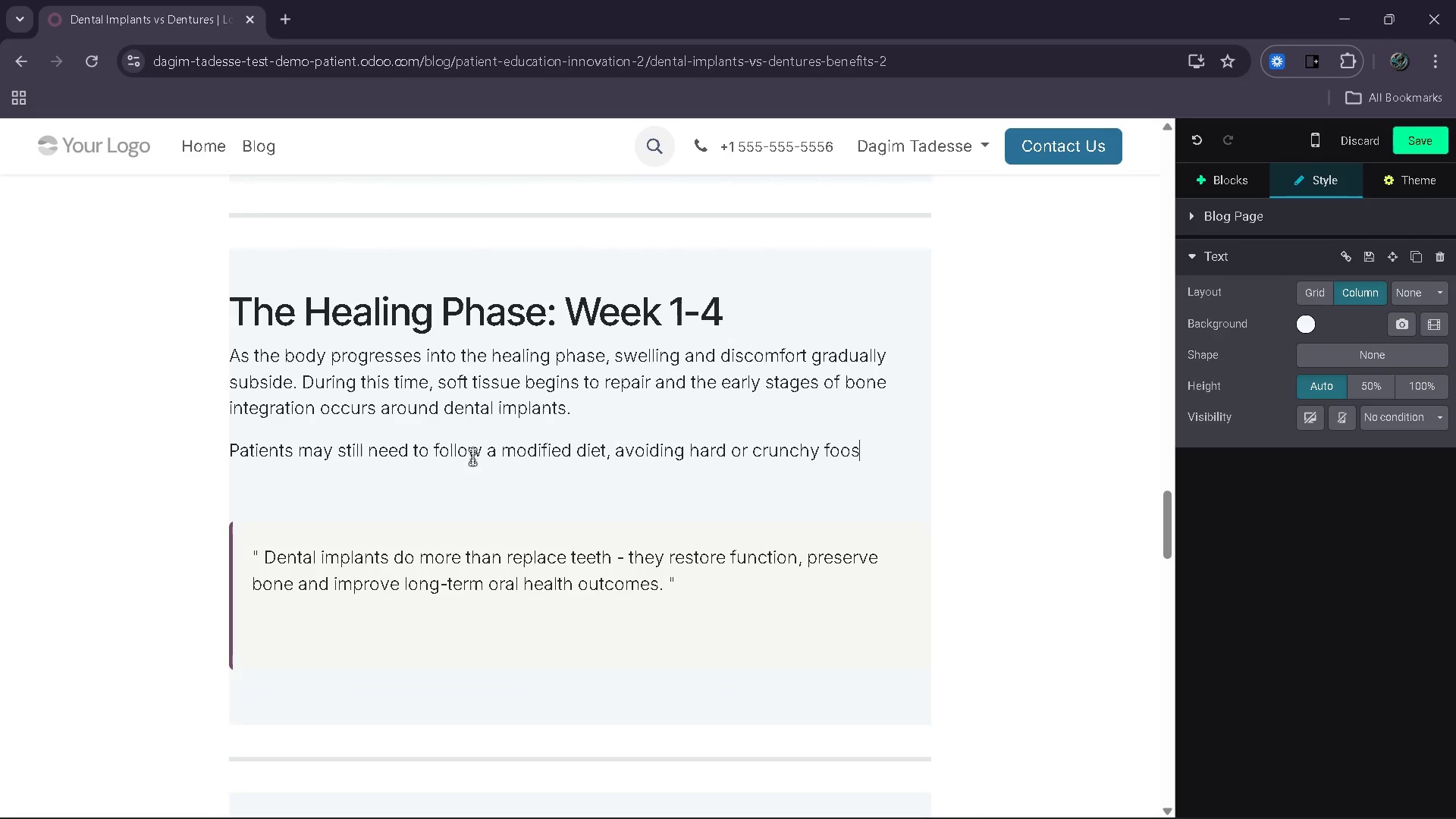 
left_click([472, 457])
 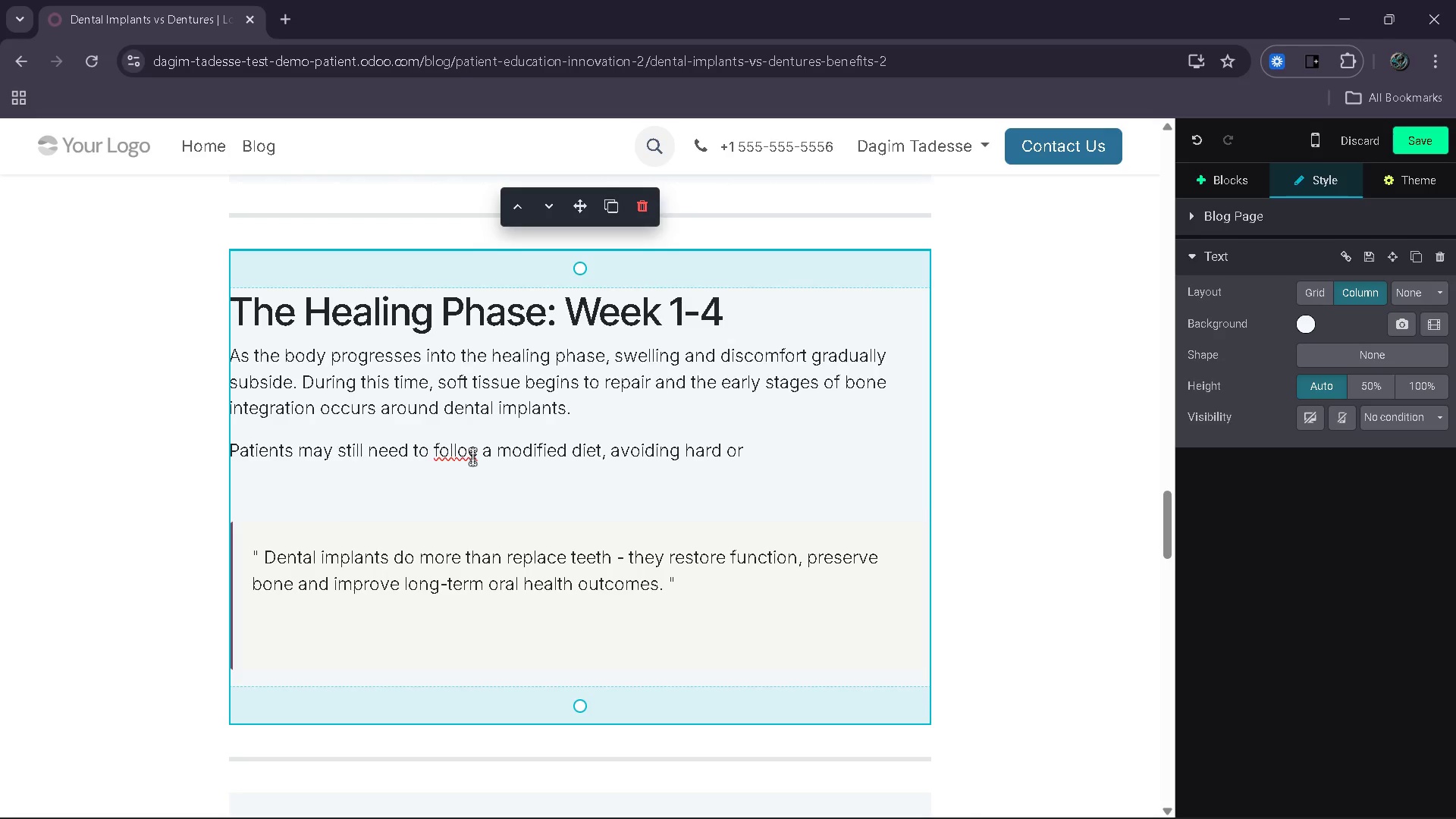 
key(ArrowRight)
 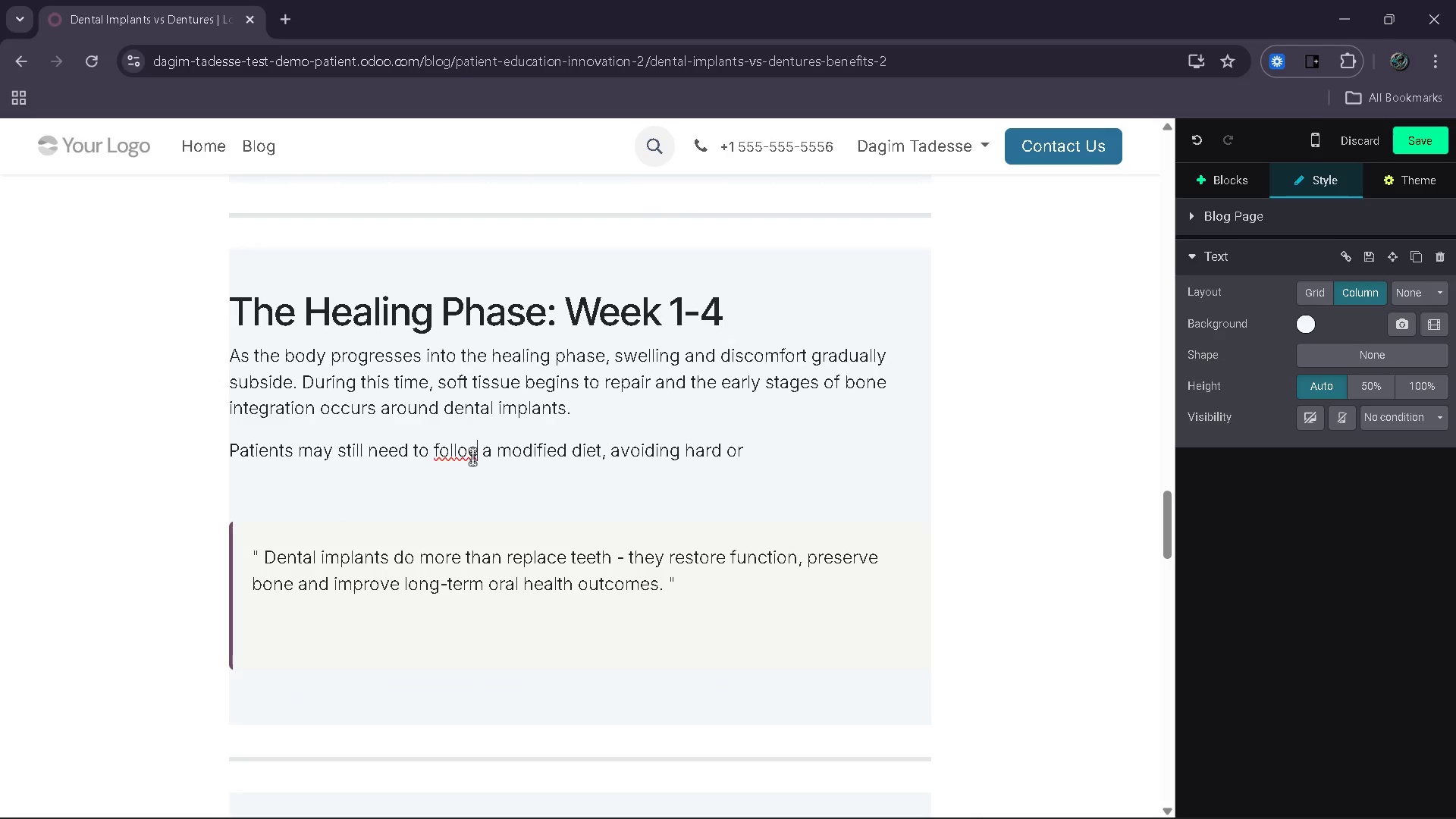 
key(Backspace)
type(w[End] crunchy oos)
key(Backspace)
type(ds that could interfere with healing )
key(Backspace)
type(. Oe)
key(Backspace)
type(ral hygene)
key(Backspace)
key(Backspace)
key(Backspace)
type(iene ra)
key(Backspace)
type(emains essential, but mi)
key(Backspace)
type(ust n)
key(Backspace)
type(be performed gently to protect the surgical area. )
 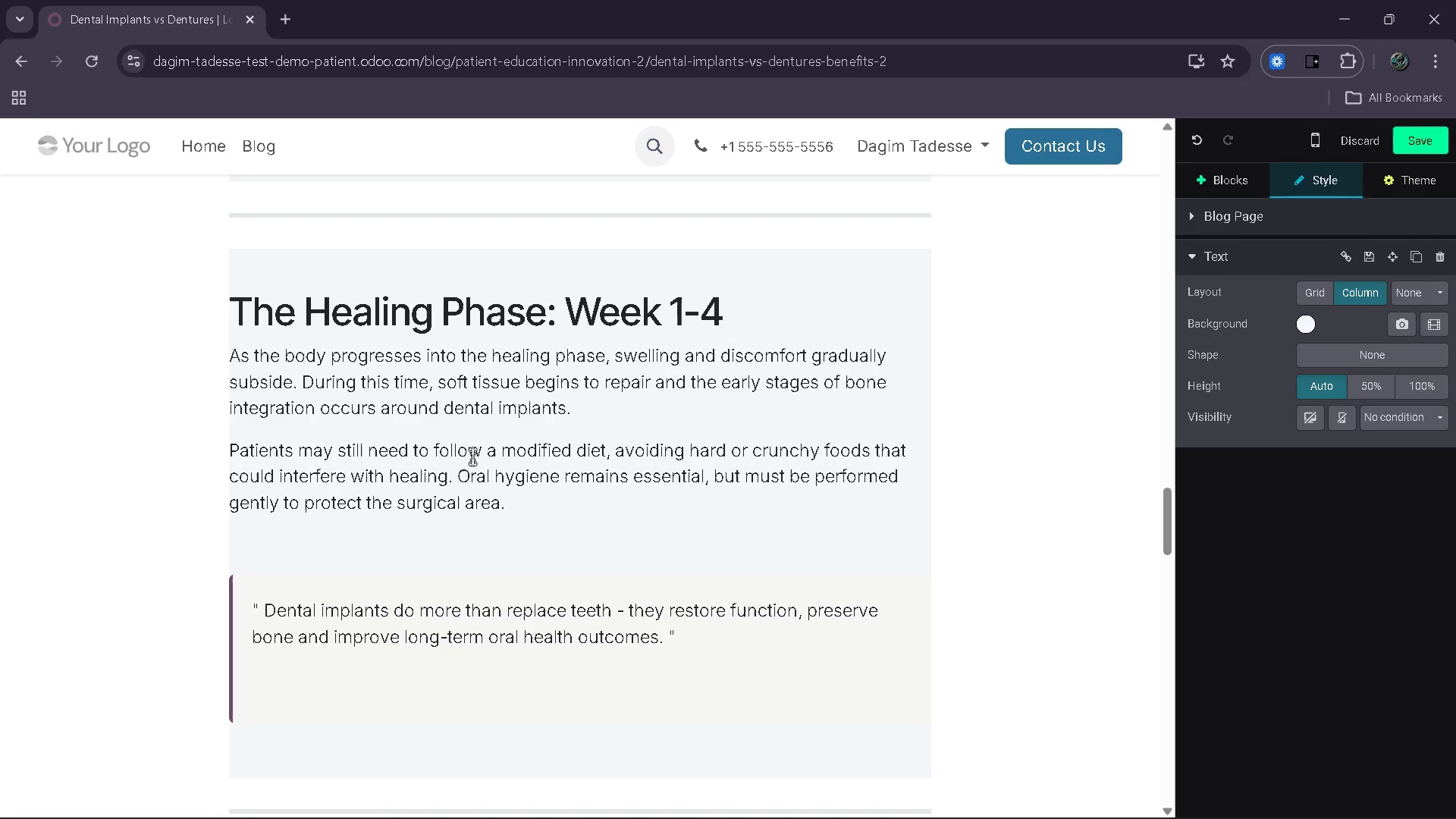 
key(Enter)
 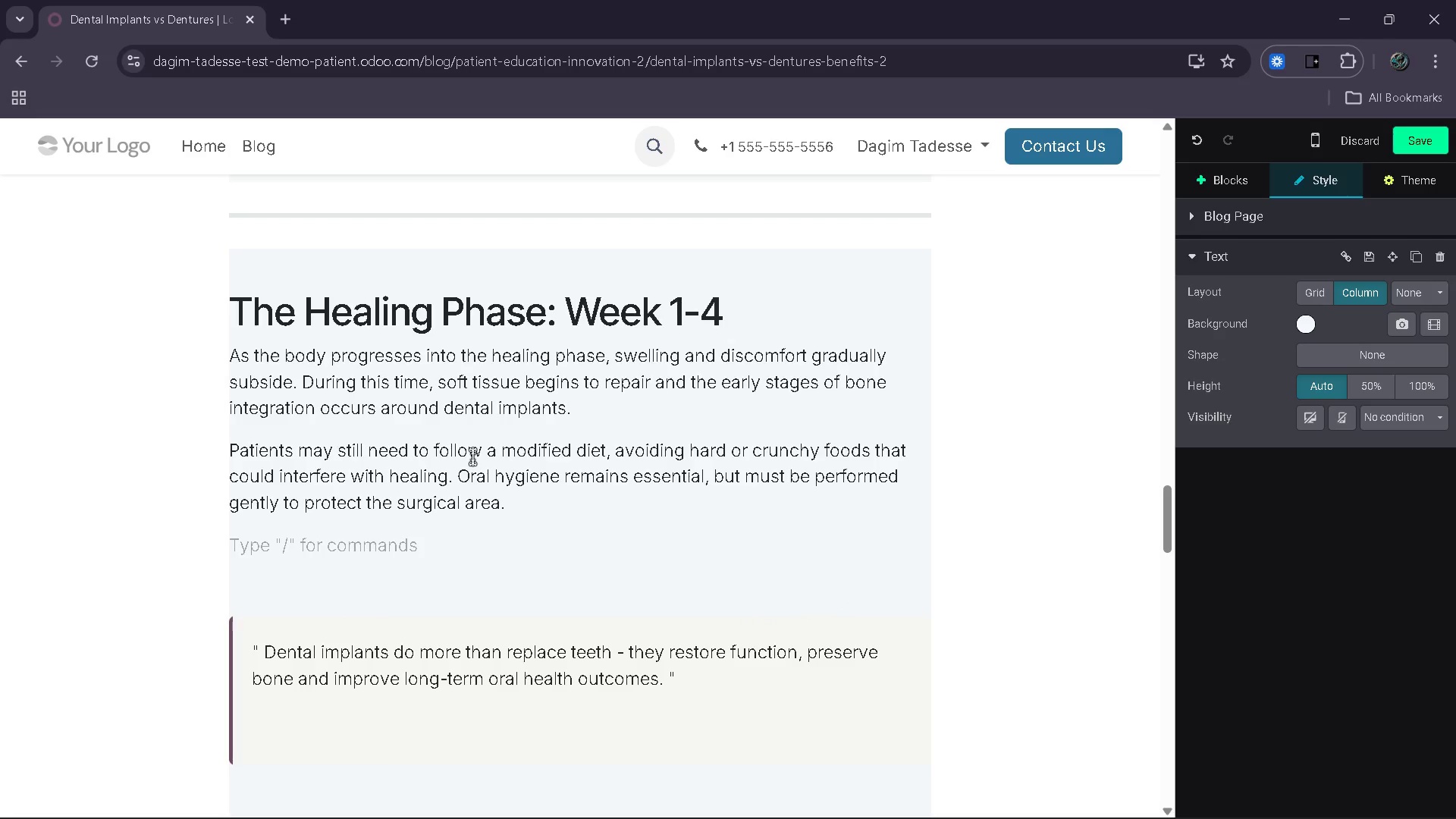 
type(G)
key(Backspace)
type(Follow-up appointments are typically sches=du)
key(Backspace)
key(Backspace)
key(Backspace)
key(Backspace)
key(Backspace)
type(eduled during this pr)
key(Backspace)
type(eriod to moi)
key(Backspace)
type(nitor healing progress and address and concerns. Dentists assess tissue response ans)
key(Backspace)
type(d ensure that no signs of infel)
key(Backspace)
type(e)
key(Backspace)
type(ction or complications are present.)
 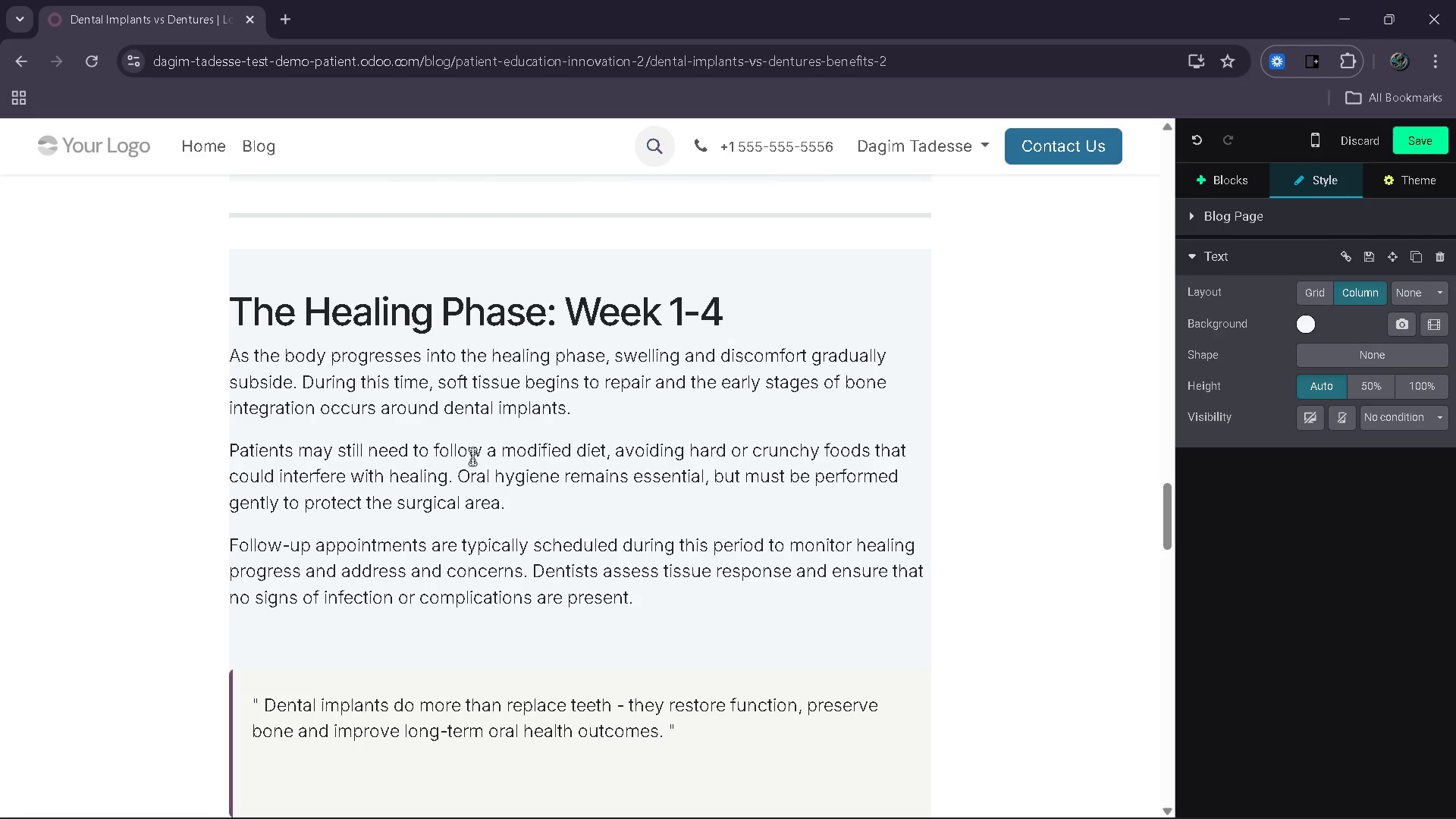 
key(Enter)
 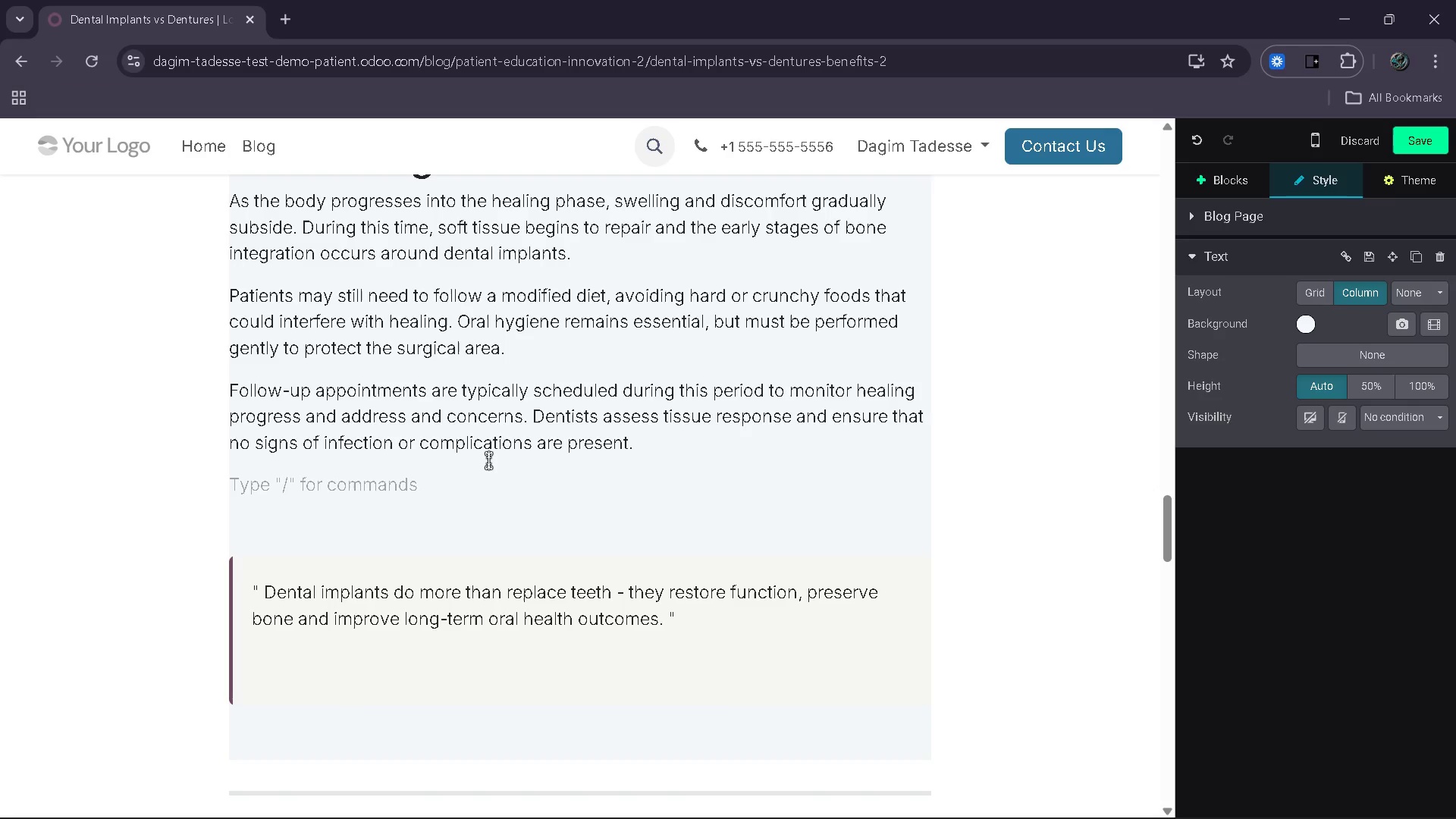 
type(Consistne)
key(Backspace)
key(Backspace)
type(ency impactd)
key(Backspace)
type(s long temr)
key(Backspace)
key(Backspace)
key(Backspace)
key(Backspace)
key(Backspace)
type(p)
key(Backspace)
type(-term trearment outvcome)
key(Backspace)
key(Backspace)
key(Backspace)
key(Backspace)
key(Backspace)
key(Backspace)
key(Backspace)
key(Backspace)
key(Backspace)
key(Backspace)
key(Backspace)
key(Backspace)
key(Backspace)
key(Backspace)
type(tment comes and oveall)
key(Backspace)
key(Backspace)
key(Backspace)
type(rall comfort.)
 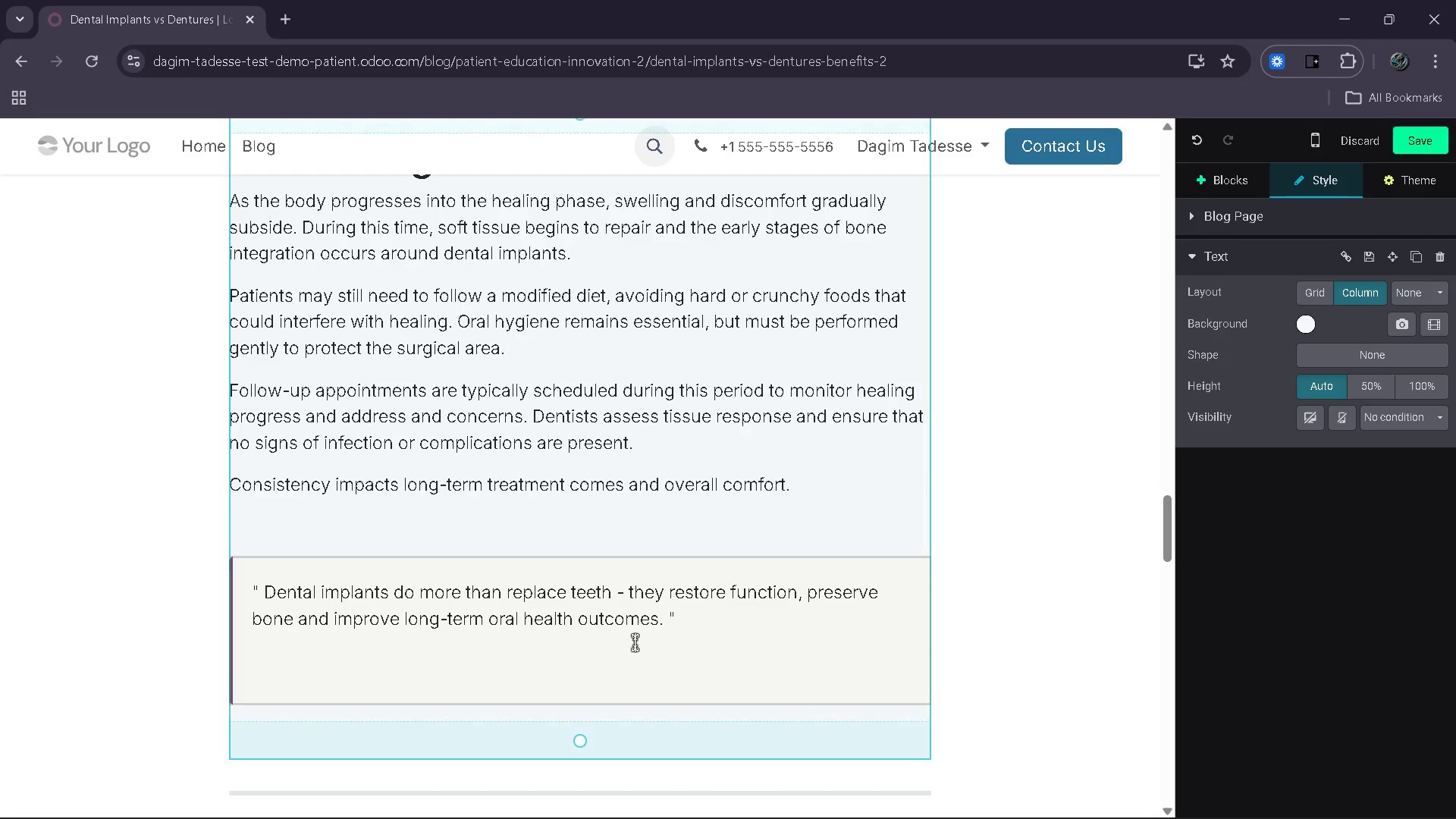 
left_click_drag(start_coordinate=[661, 622], to_coordinate=[265, 592])
 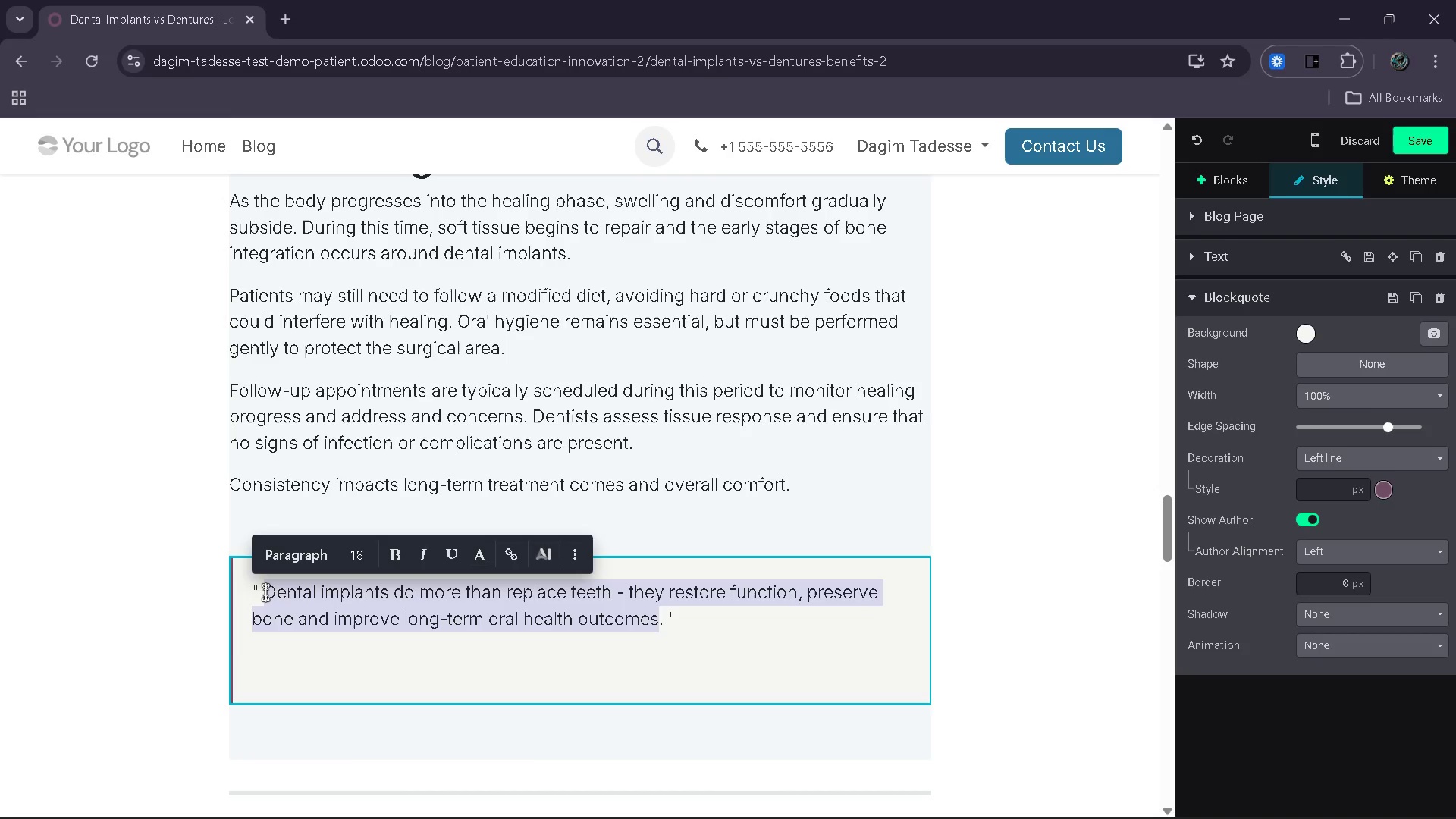 
type(Successful recovery is ont just about healing - its about)
 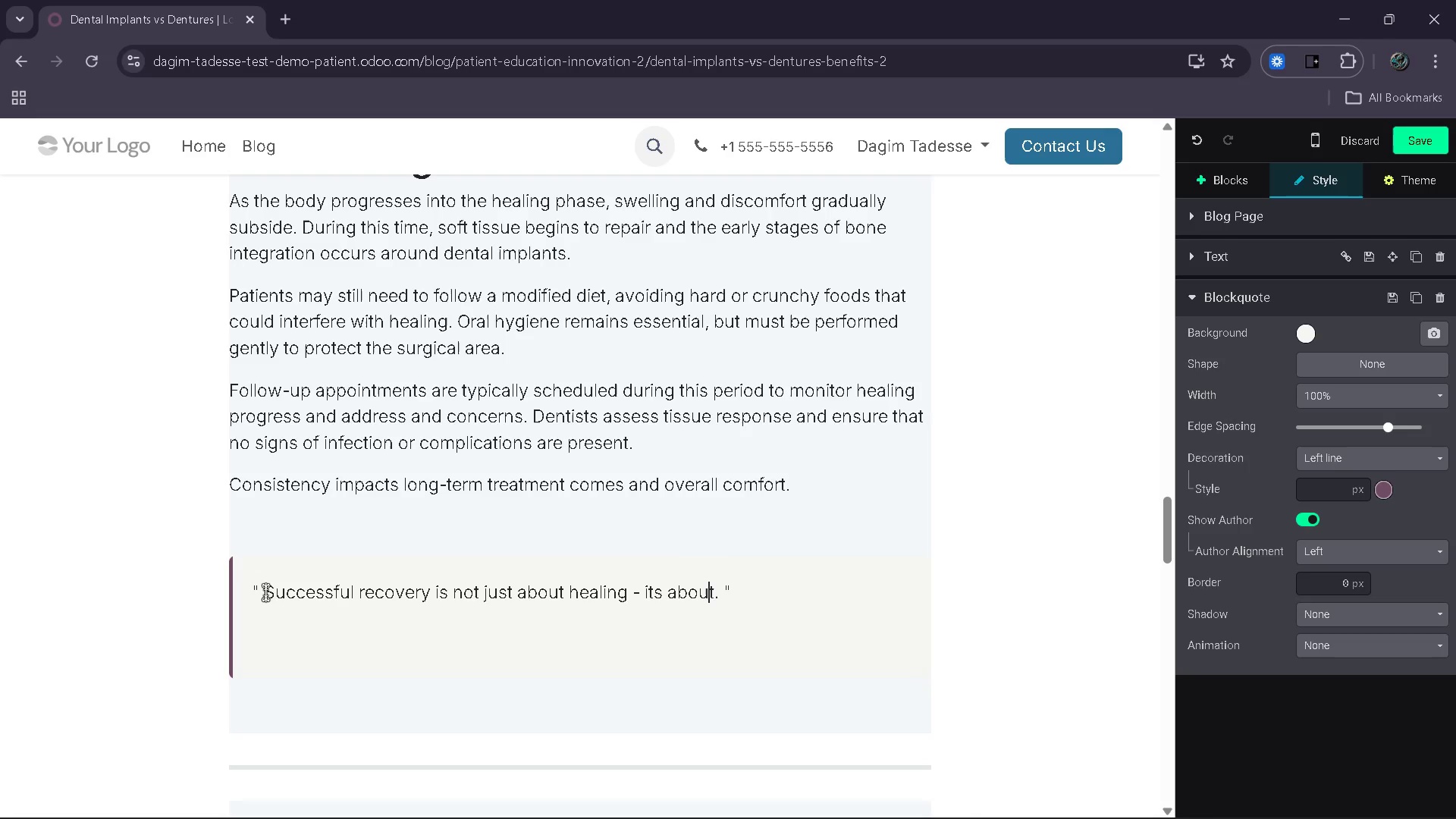 
key(ArrowLeft)
 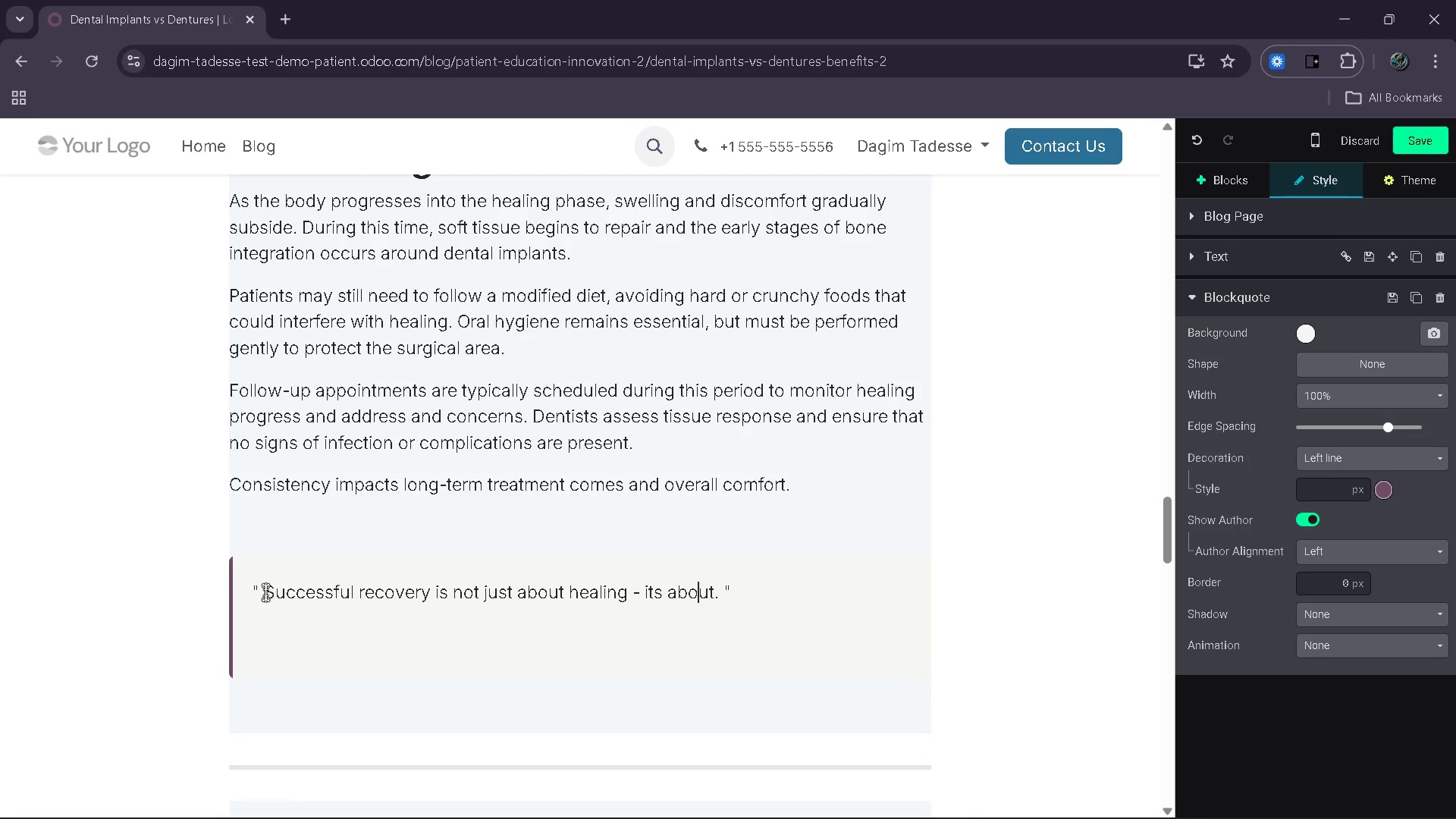 
key(ArrowLeft)
 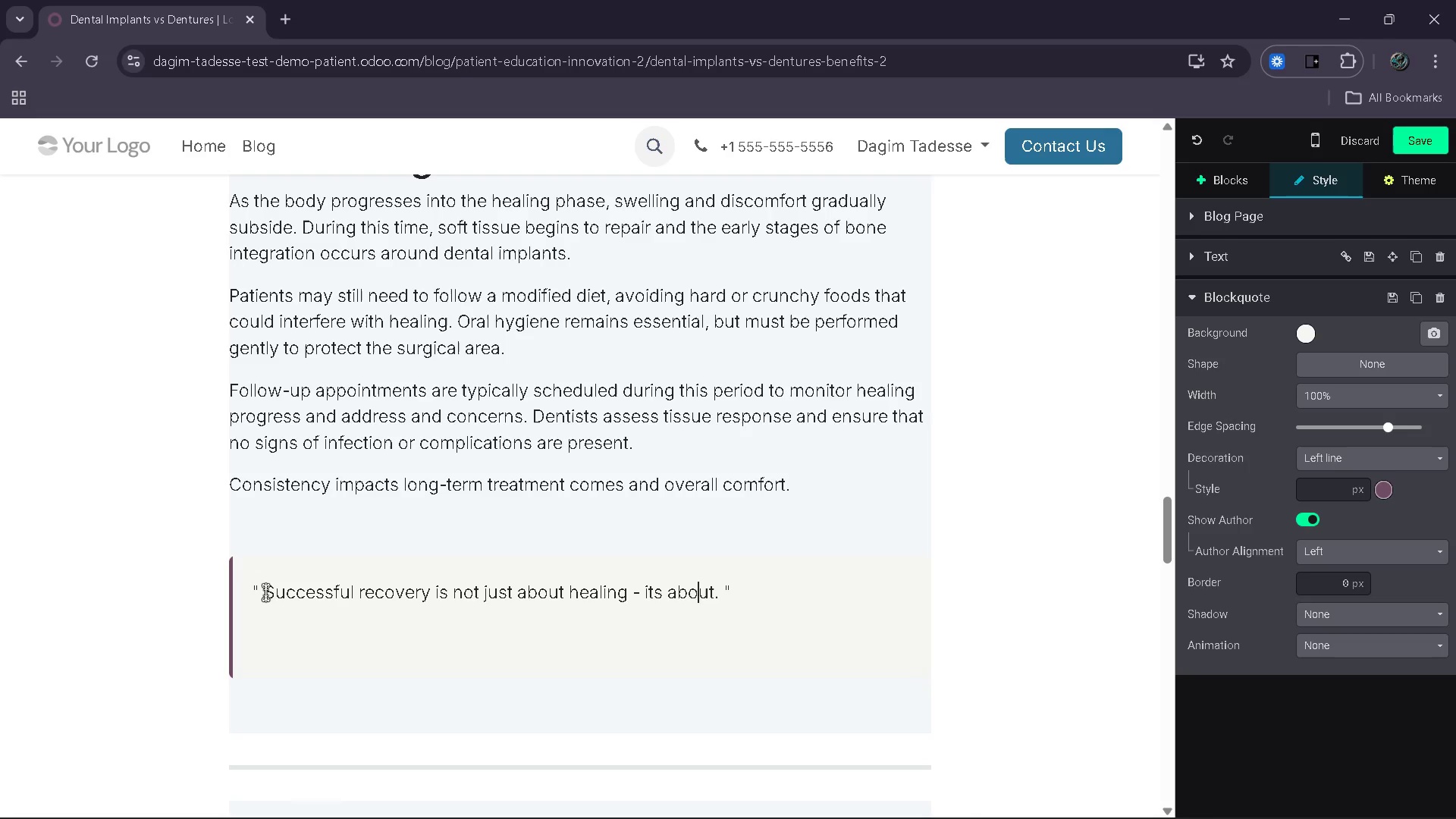 
key(ArrowLeft)
 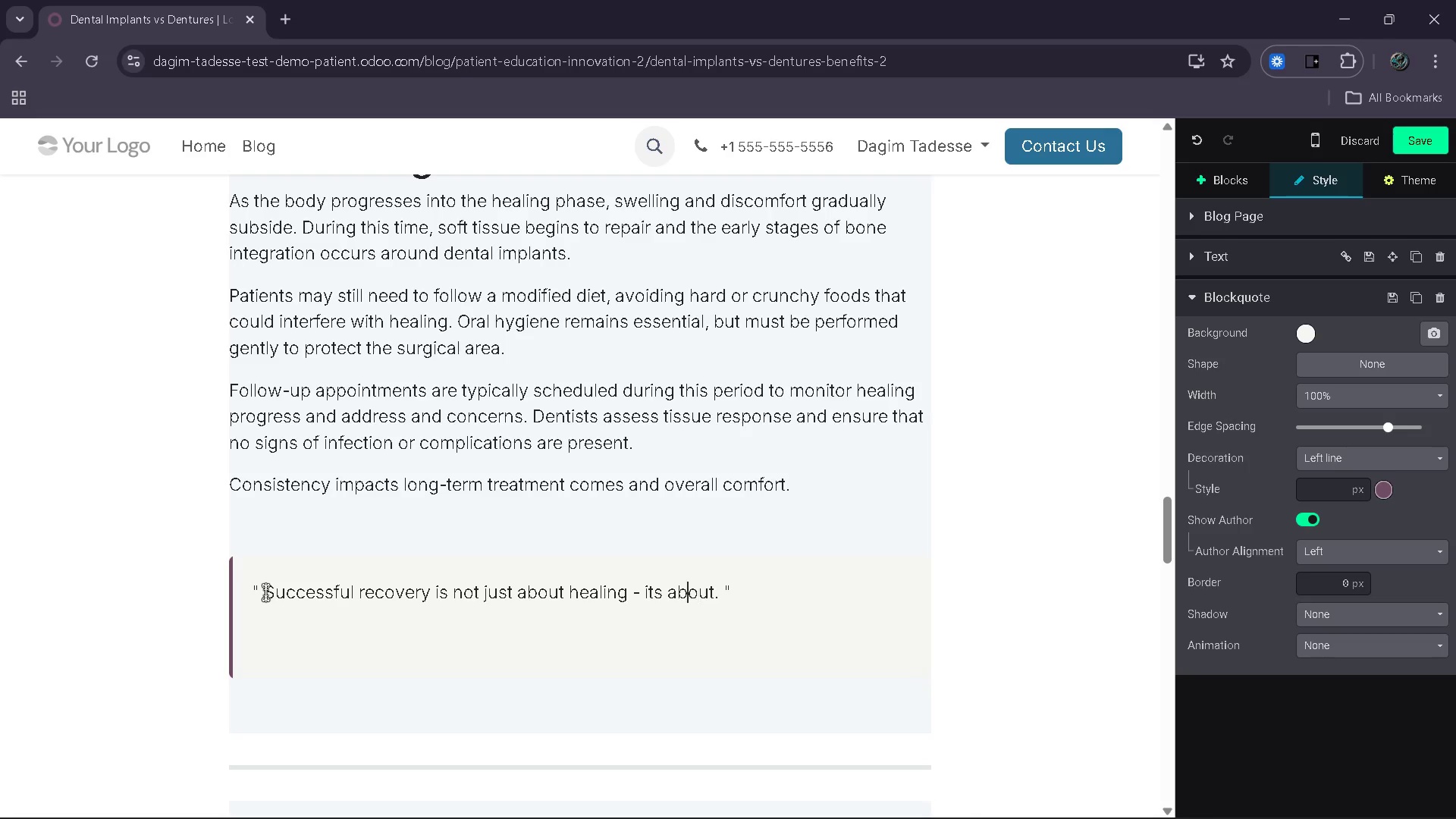 
key(ArrowLeft)
 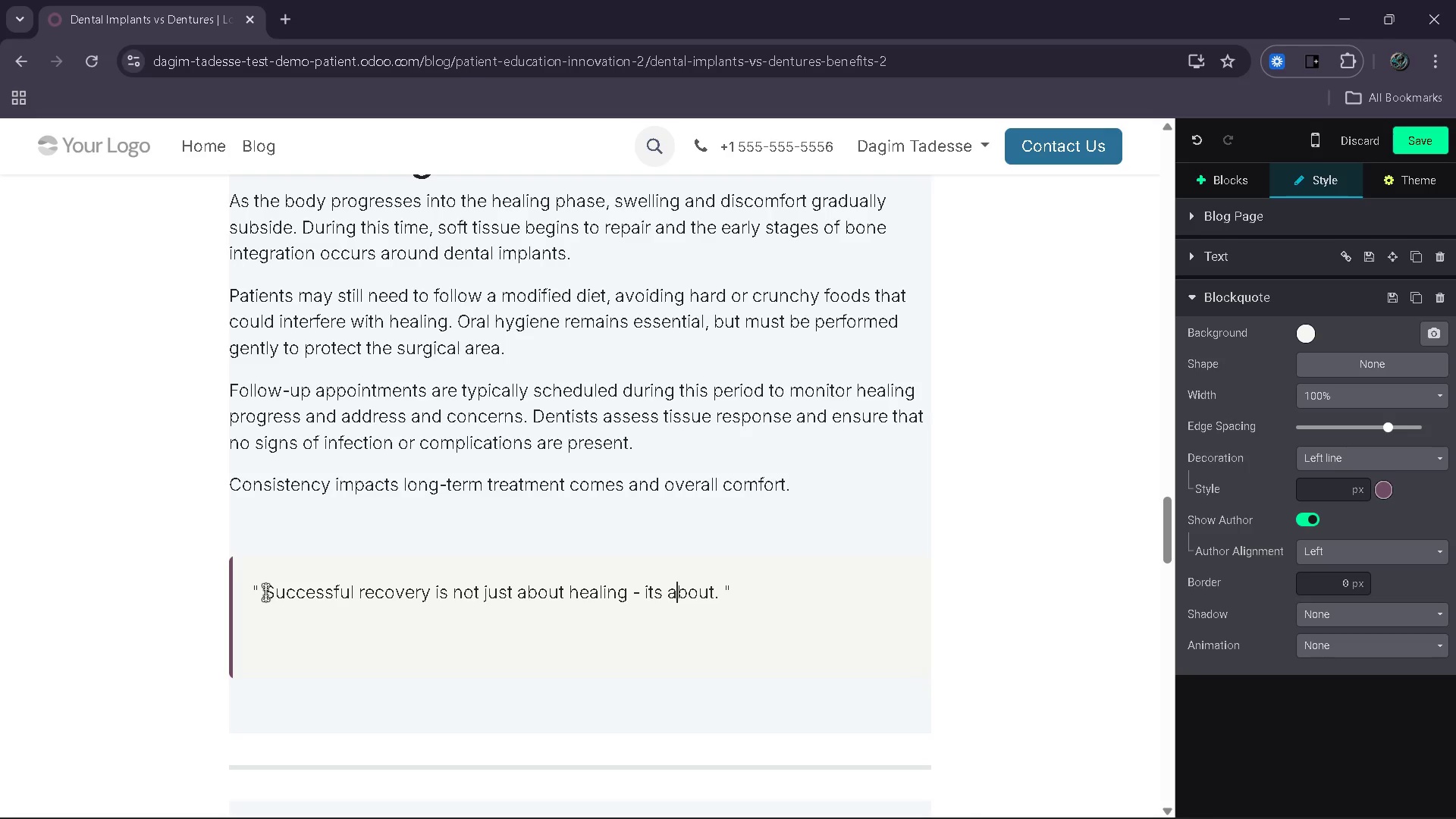 
key(ArrowLeft)
 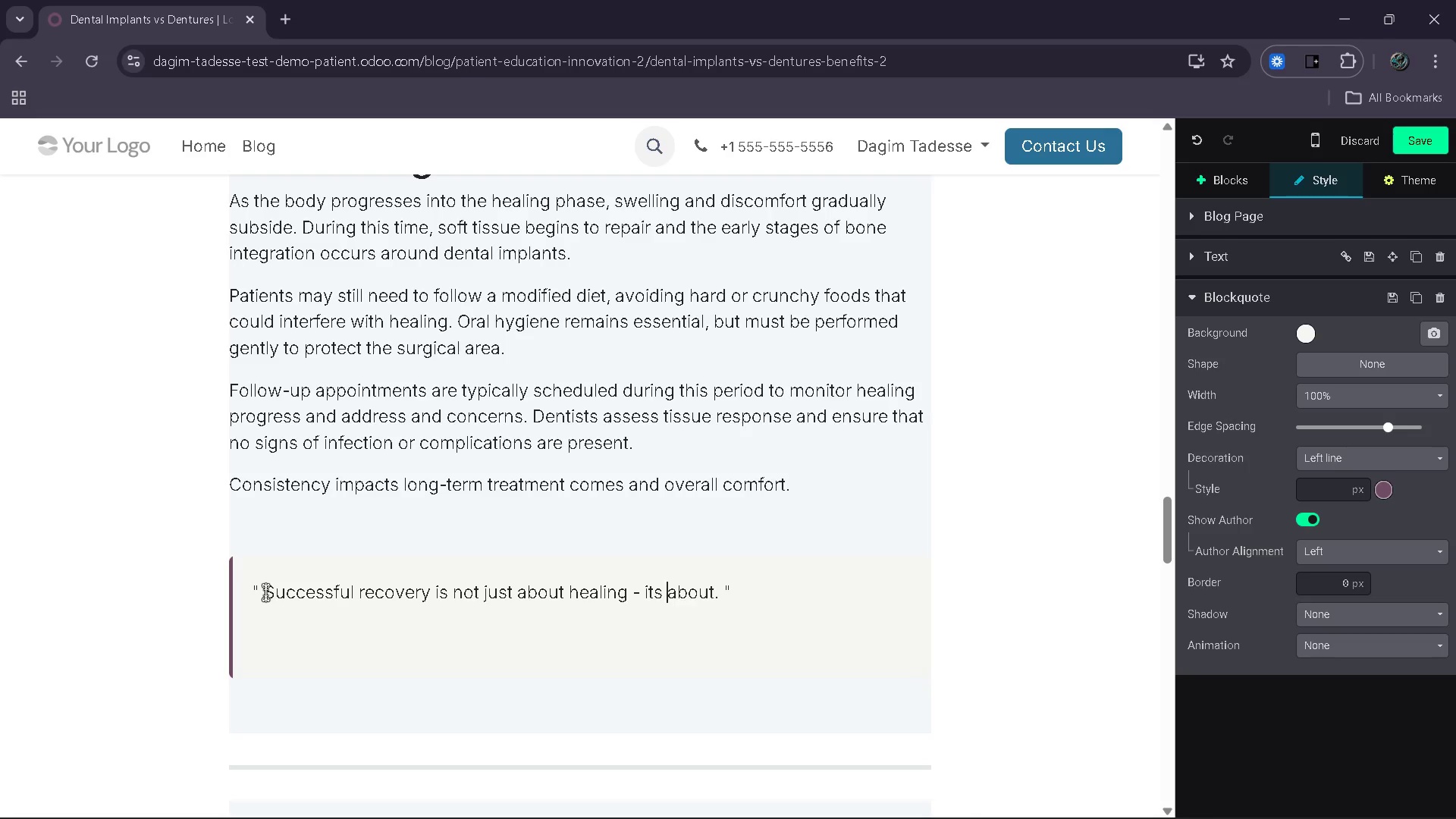 
key(ArrowLeft)
 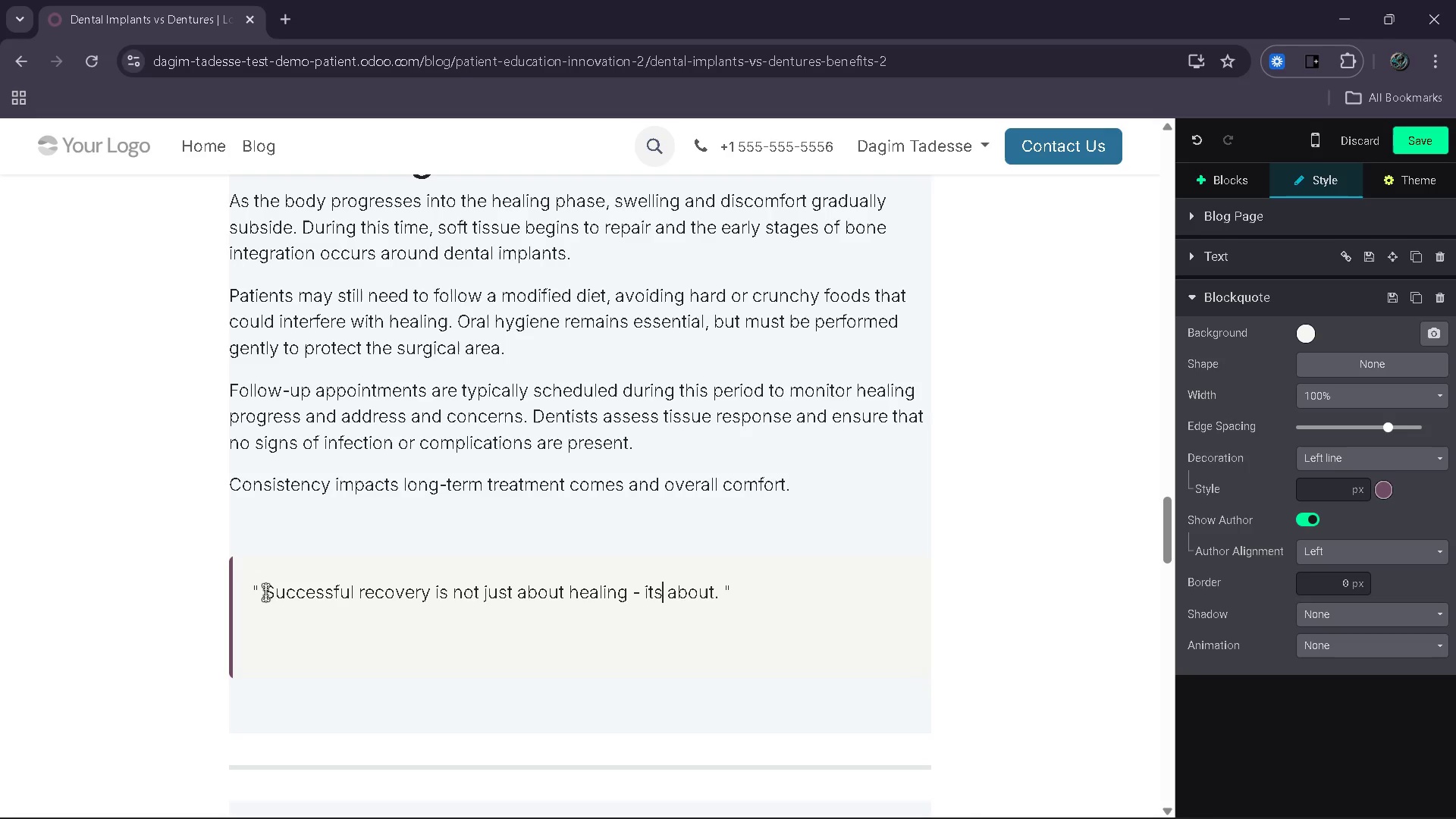 
key(ArrowLeft)
 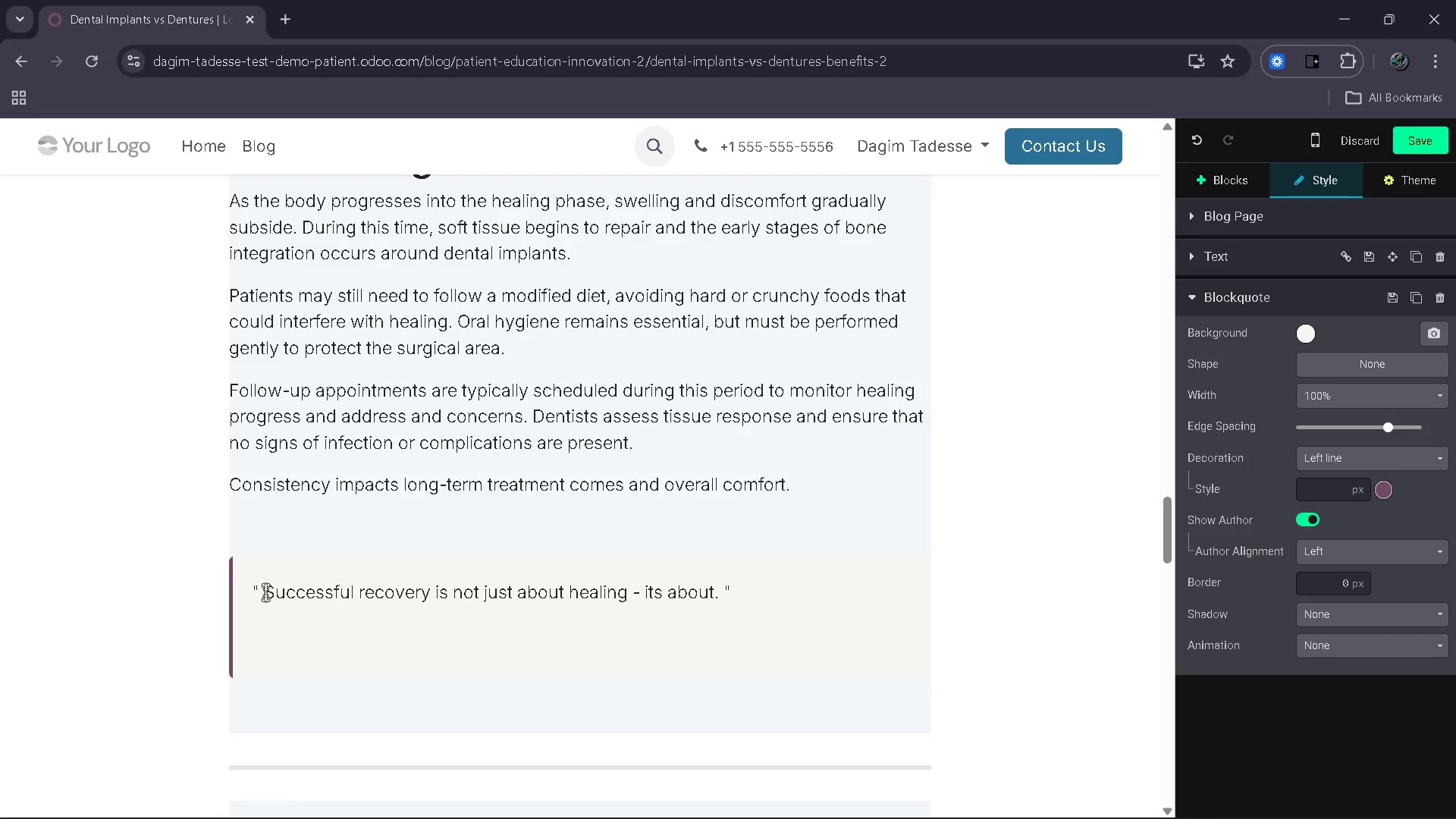 
key(Quote)
 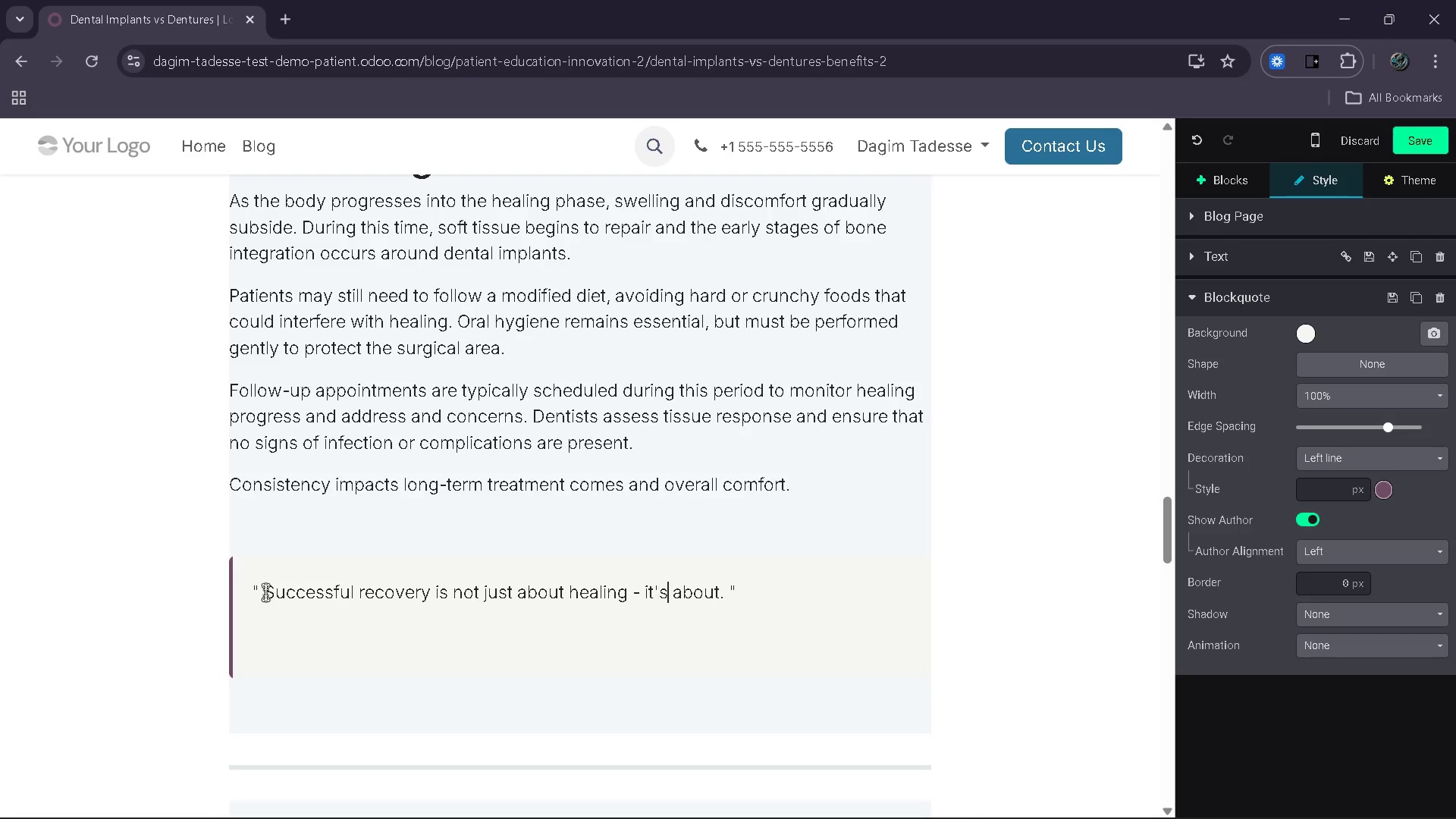 
key(ArrowRight)
 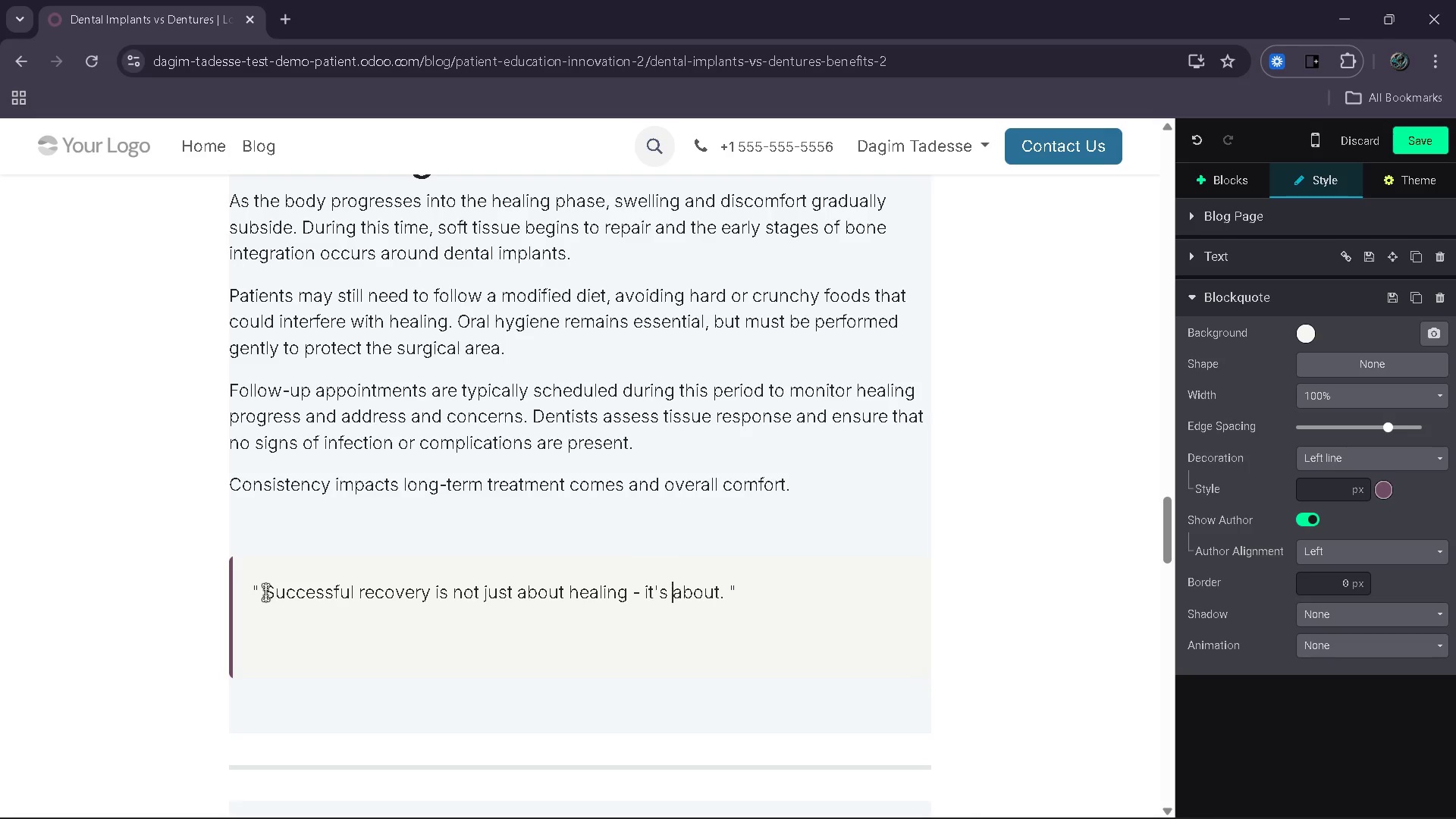 
key(ArrowRight)
 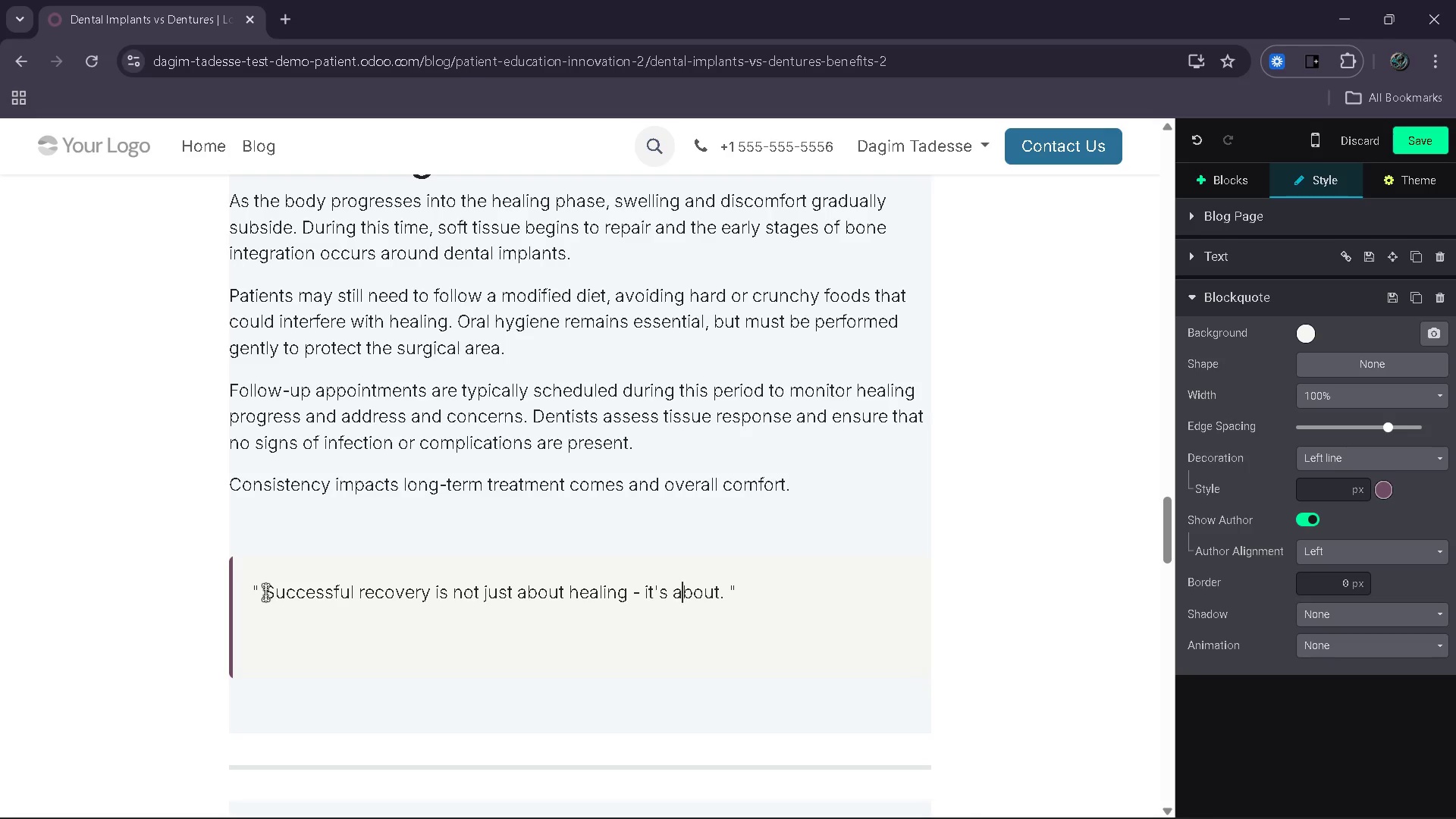 
key(ArrowRight)
 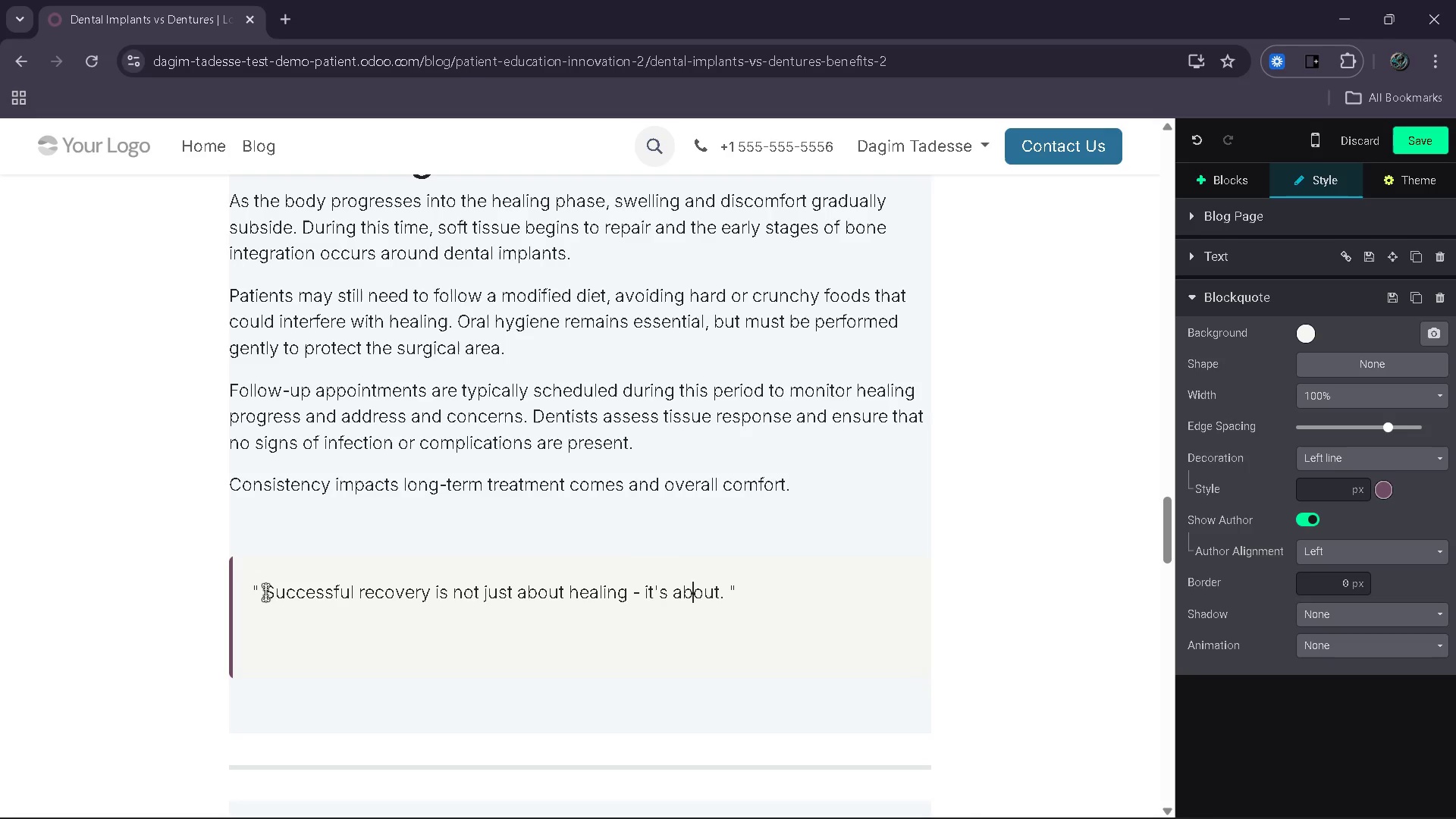 
key(ArrowRight)
 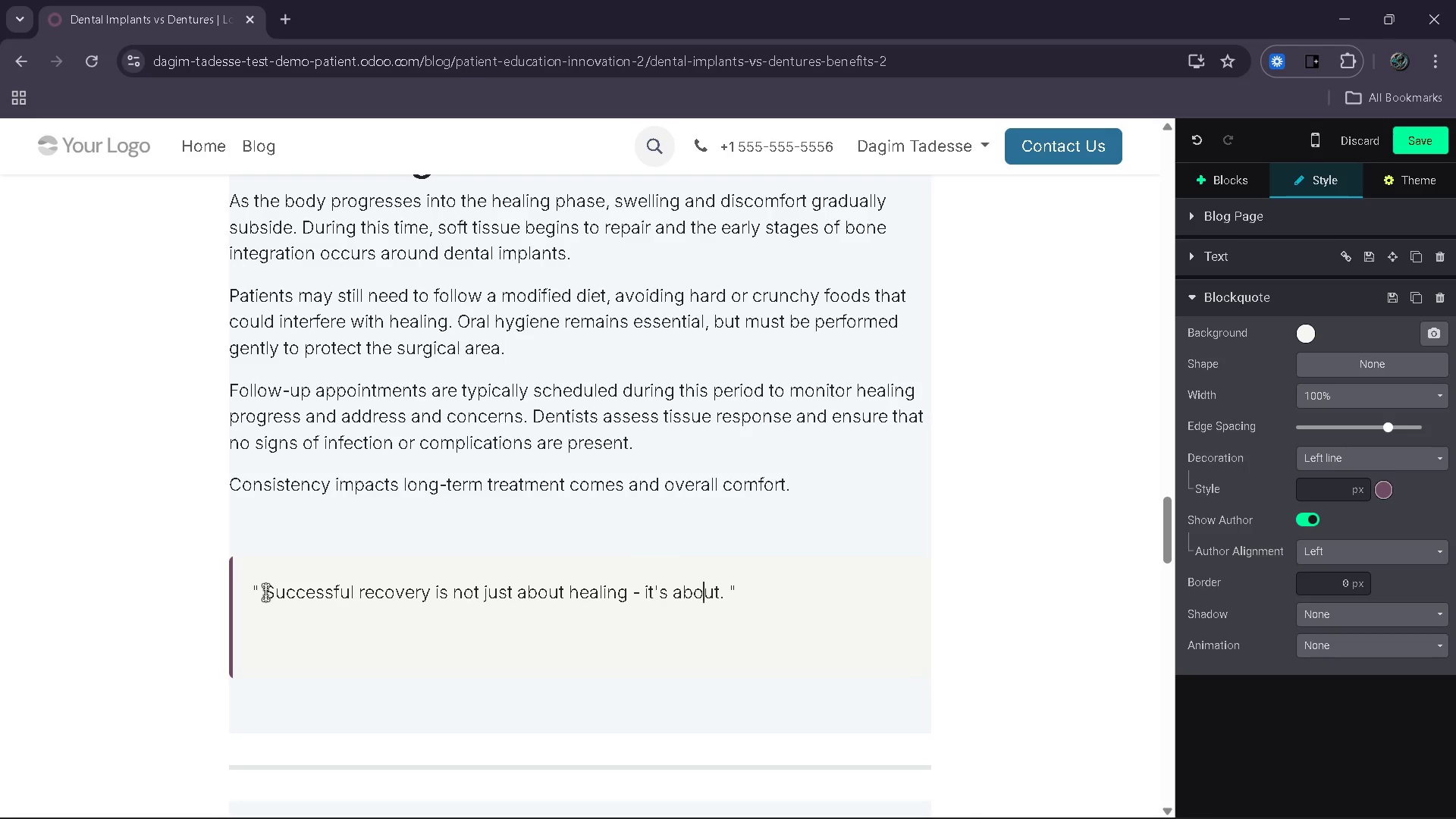 
key(ArrowRight)
 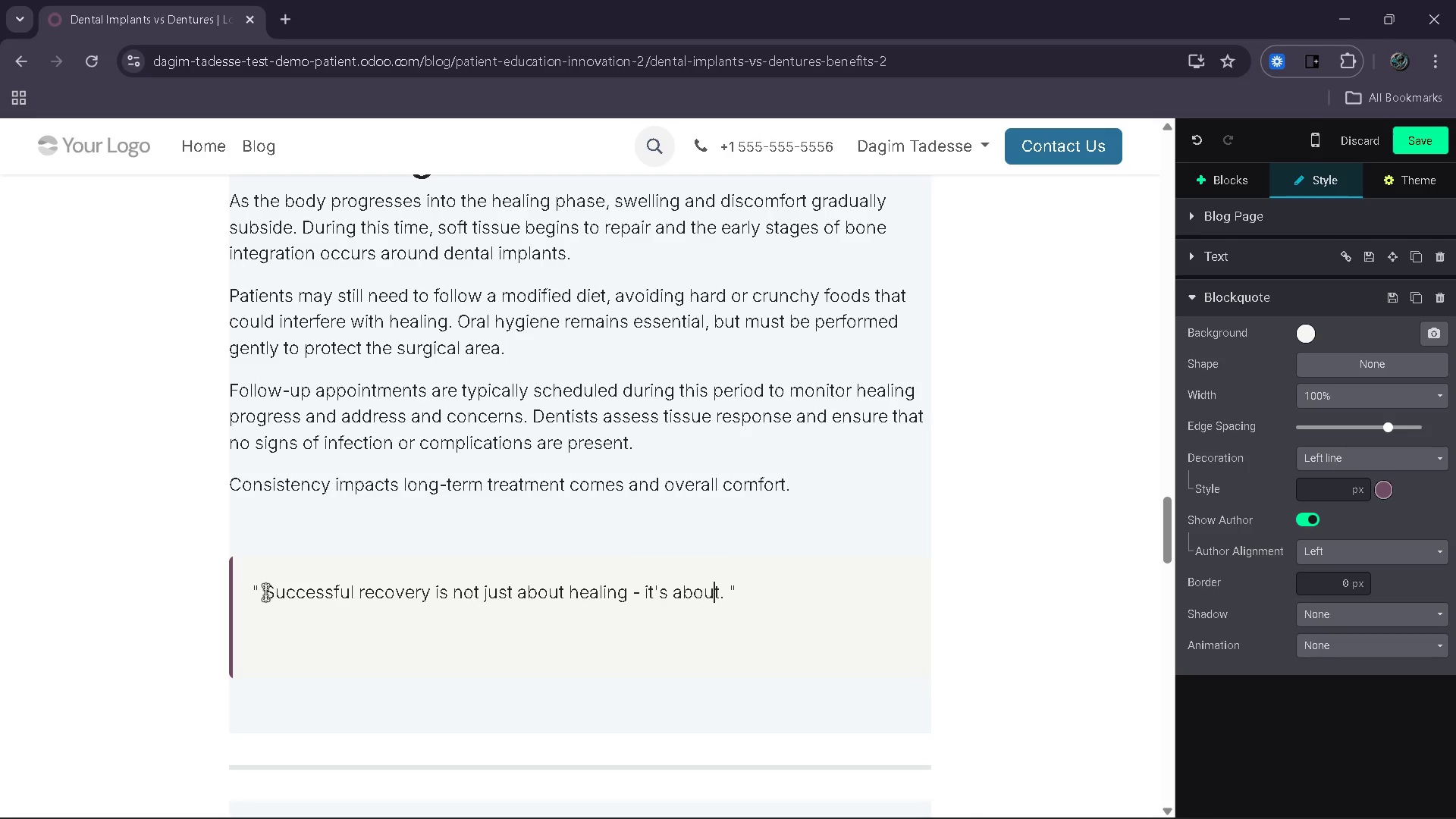 
key(ArrowRight)
 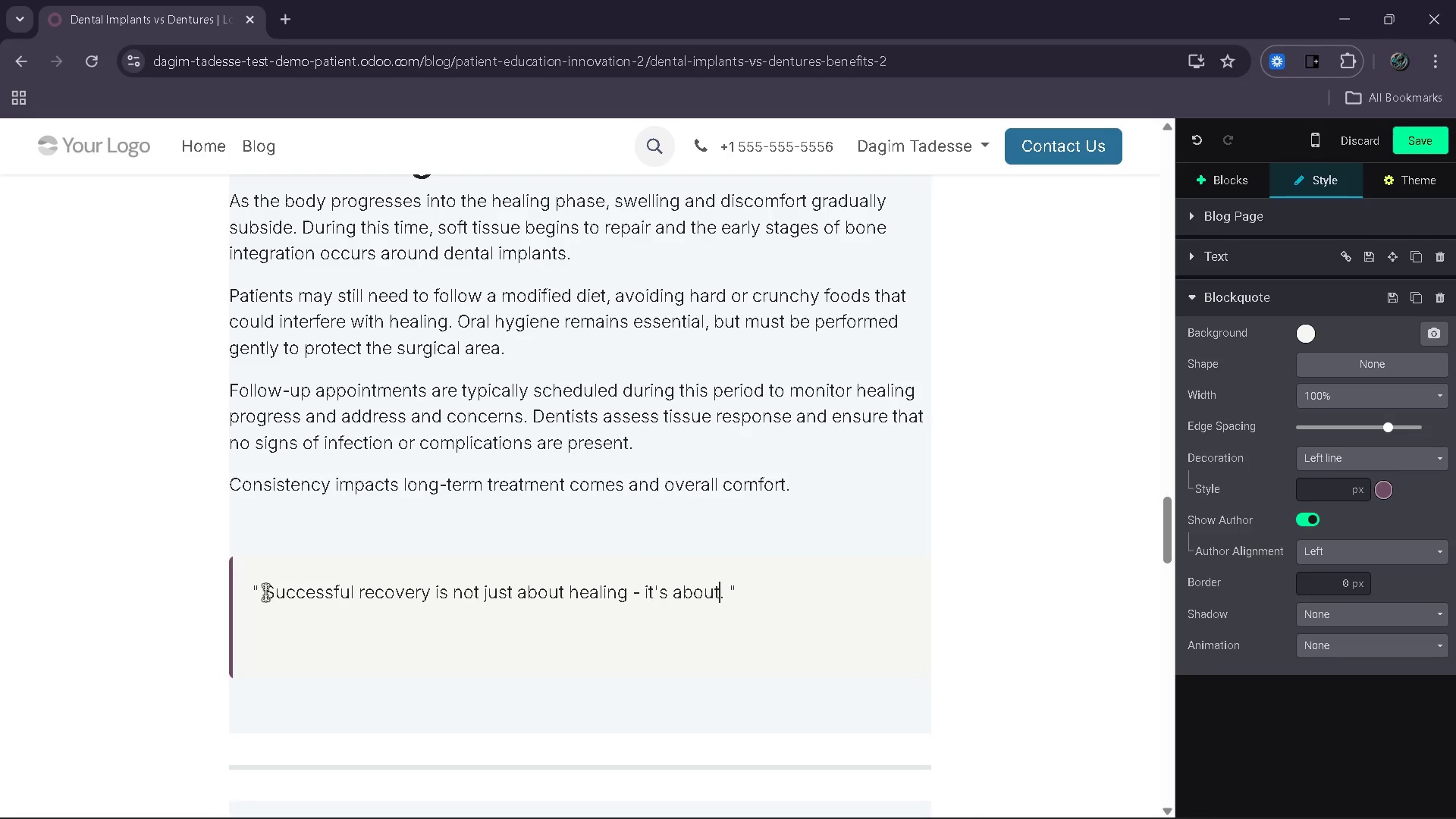 
key(ArrowRight)
 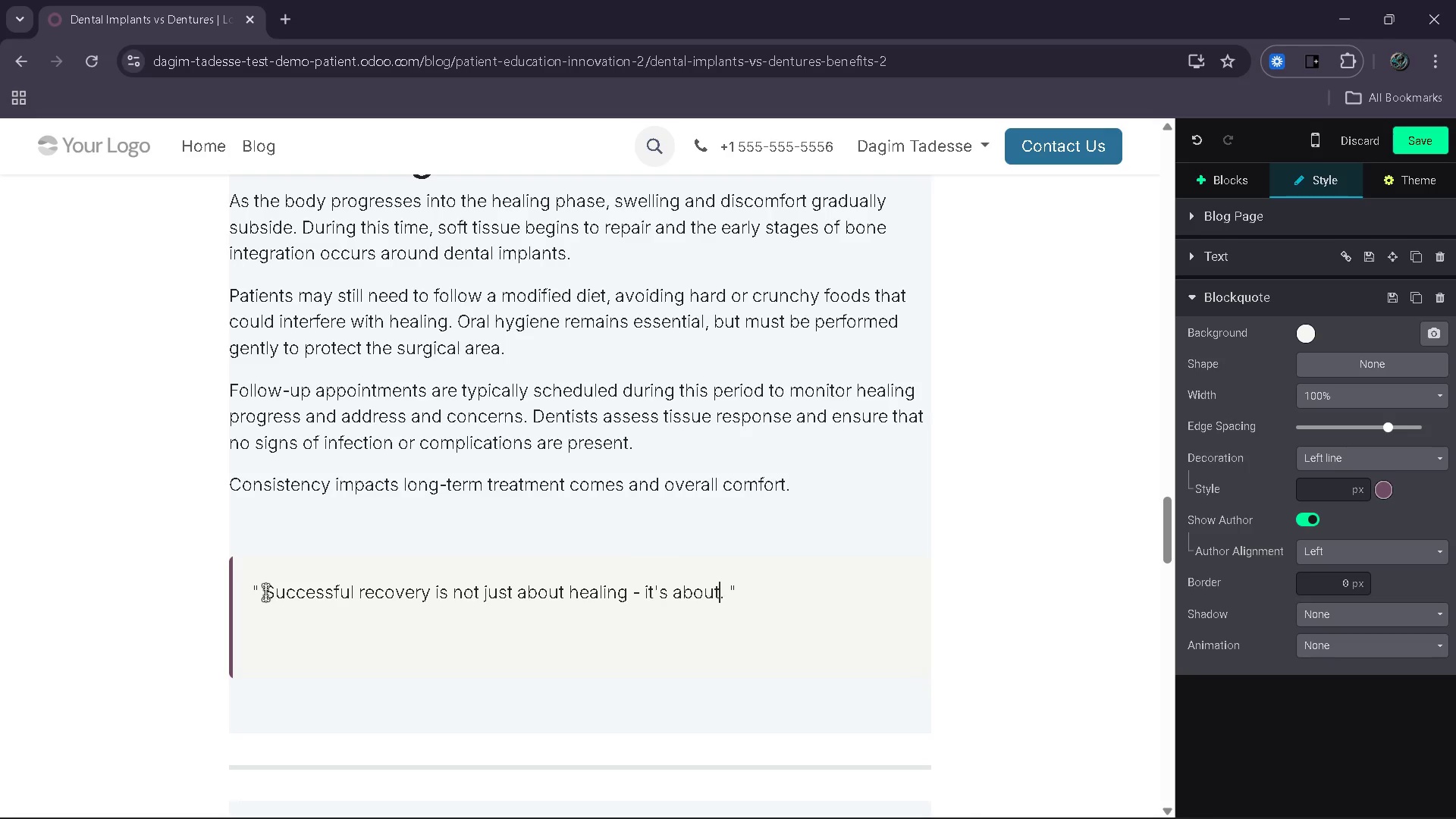 
type( supportinig )
key(Backspace)
key(Backspace)
key(Backspace)
key(Backspace)
key(Backspace)
type(ing the bos)
key(Backspace)
type(d at ever stage og the )
key(Backspace)
key(Backspace)
key(Backspace)
key(Backspace)
key(Backspace)
key(Backspace)
type(f te process.)
 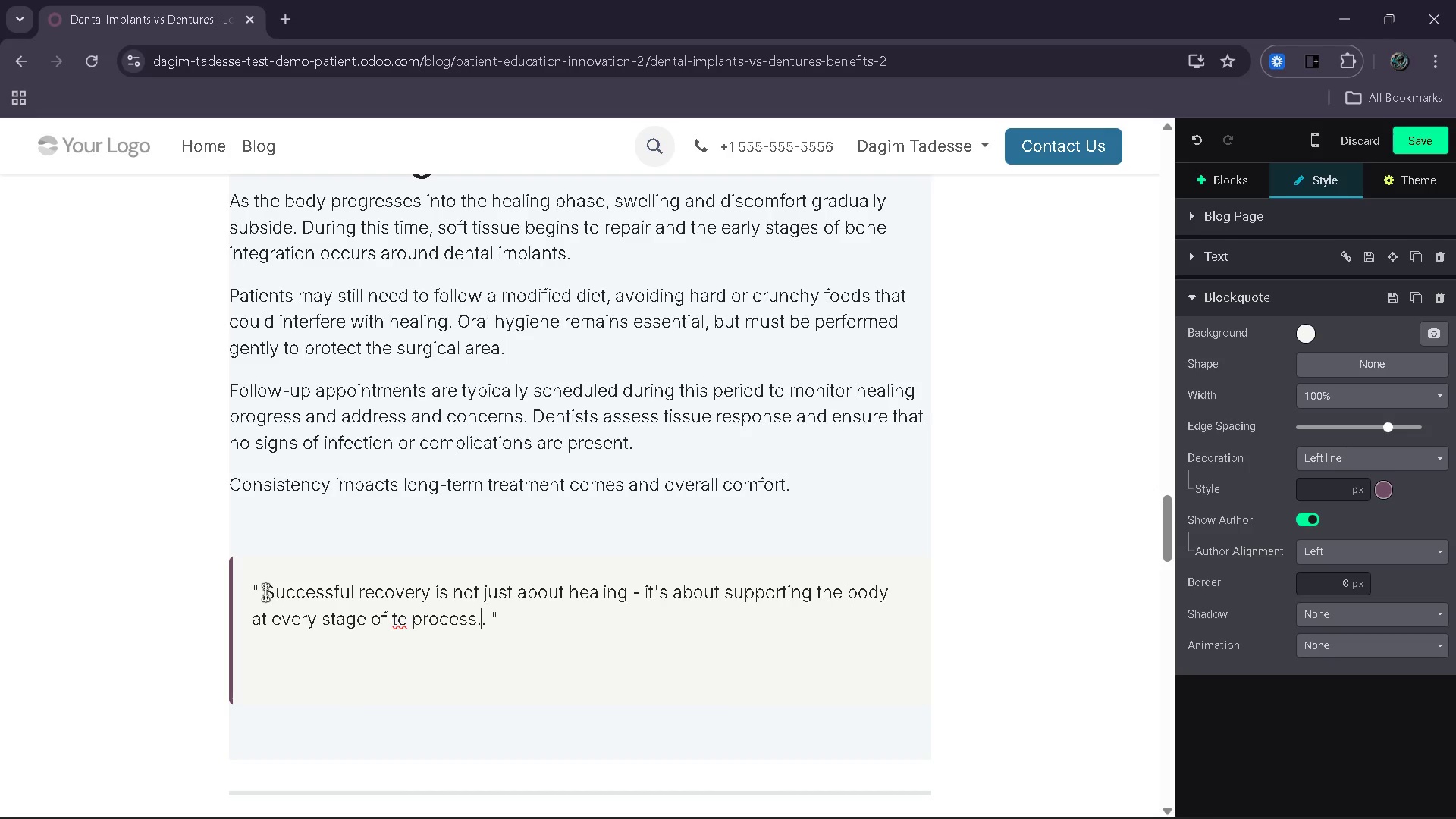 
hold_key(key=Y, duration=3.42)
 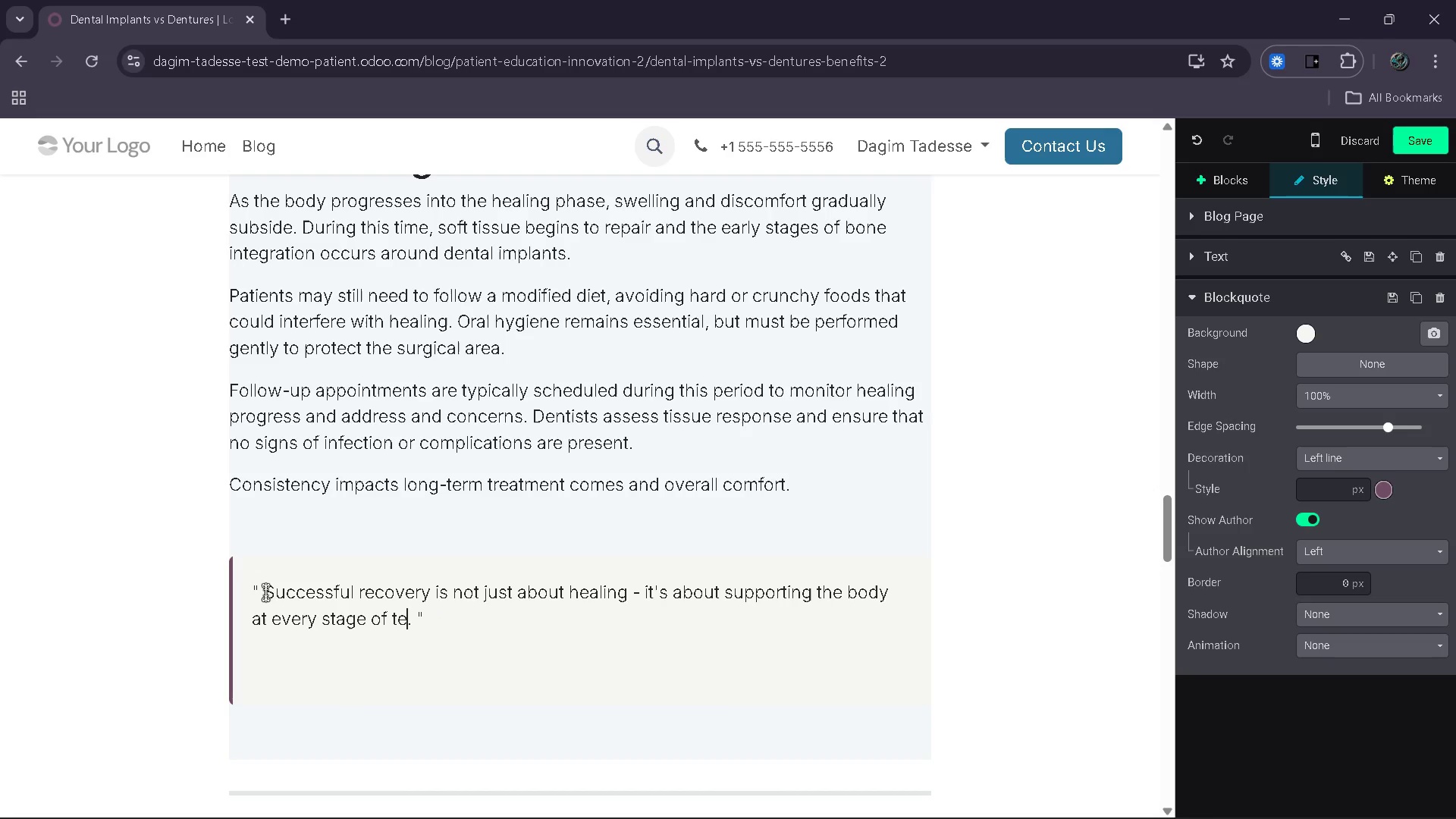 
left_click([400, 623])
 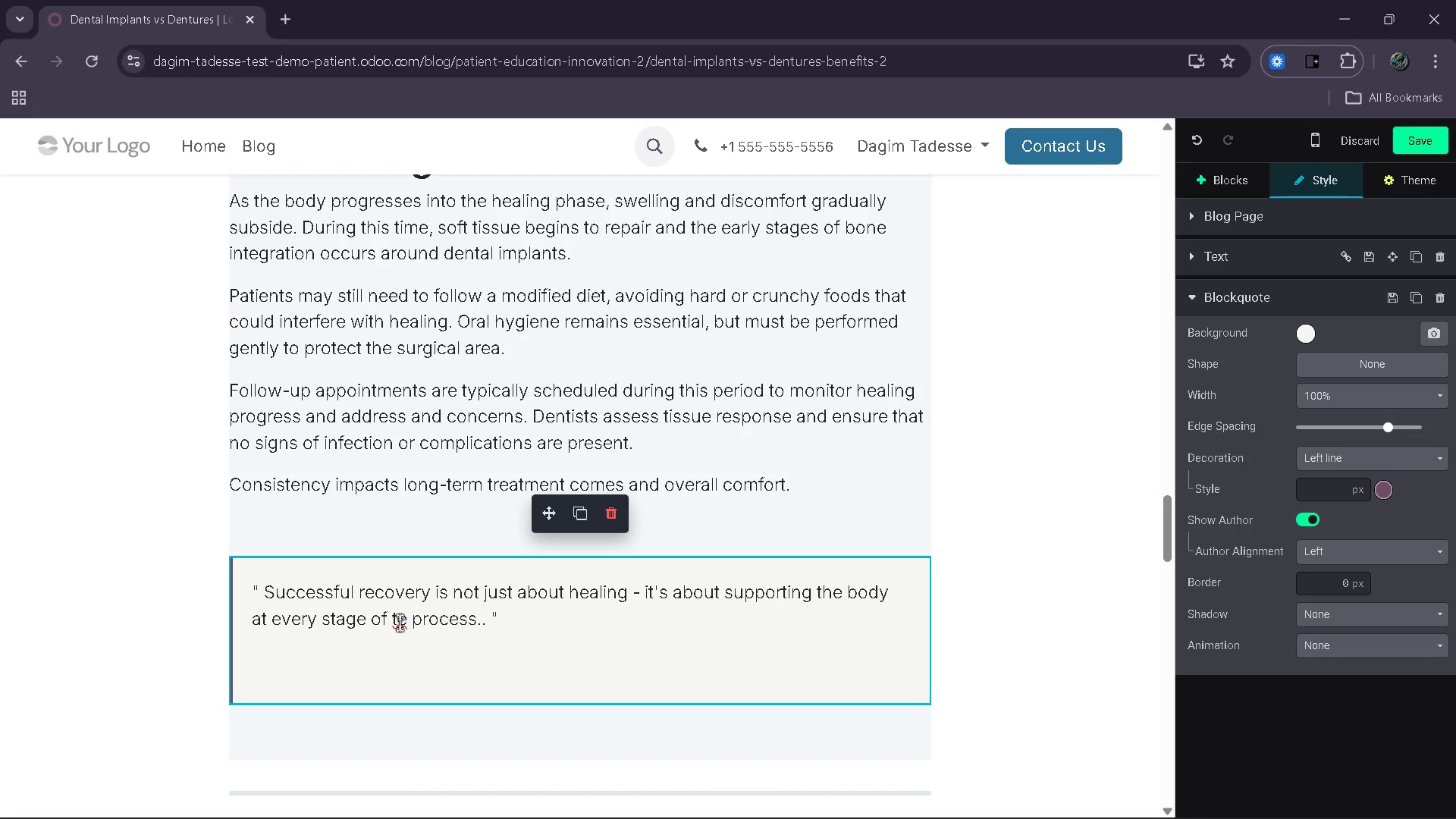 
key(H)
 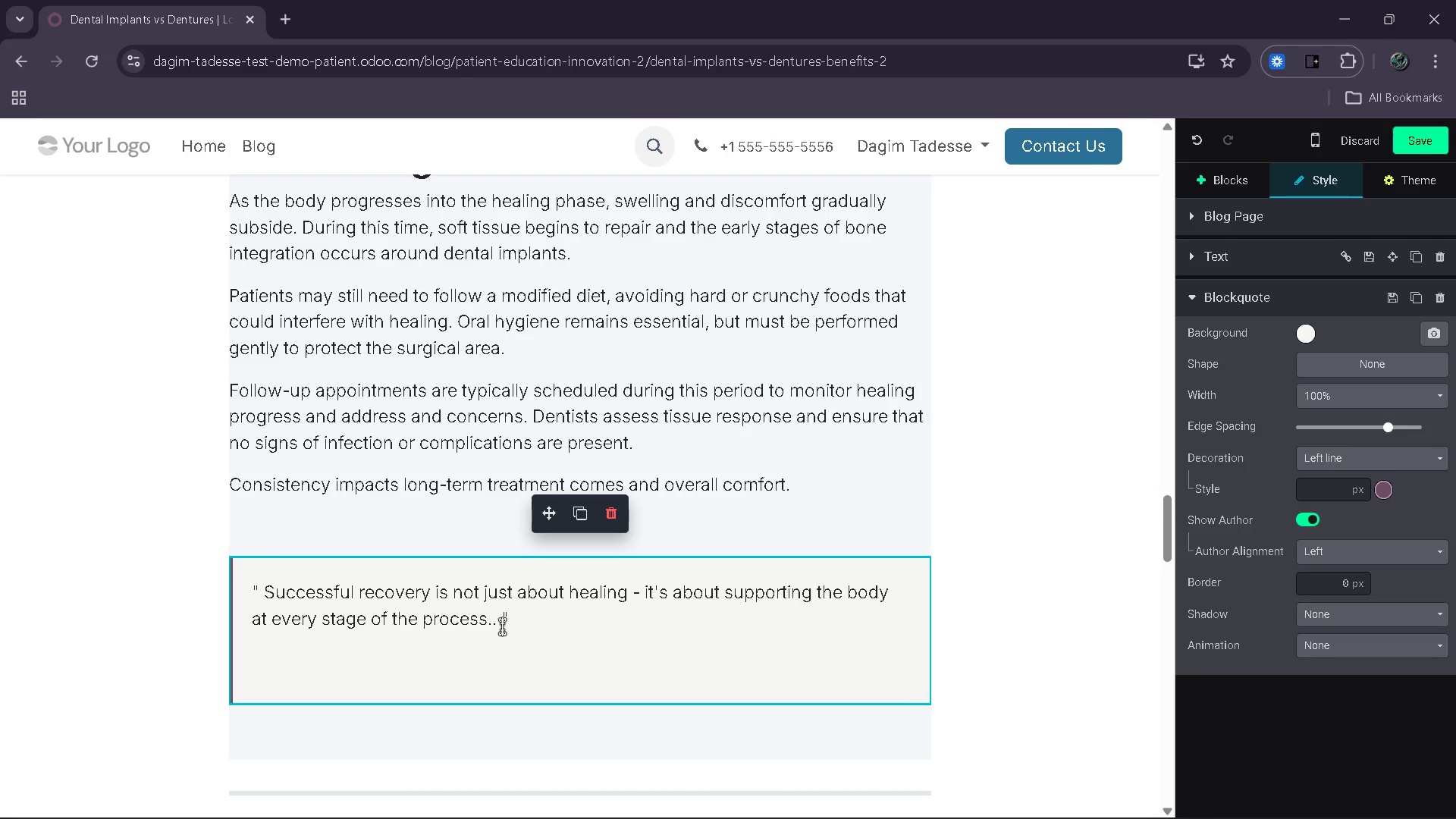 
left_click([497, 626])
 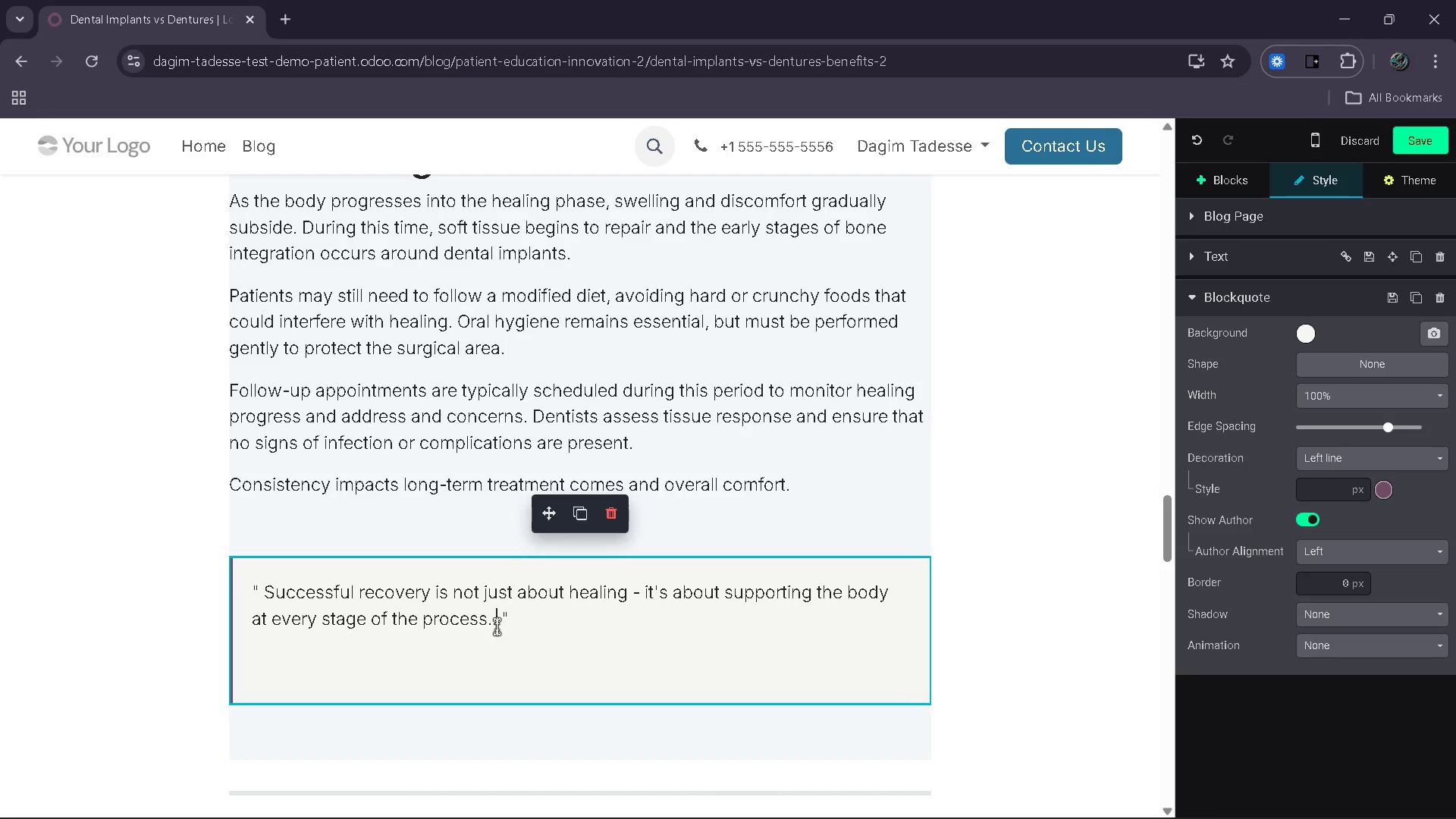 
key(Equal)
 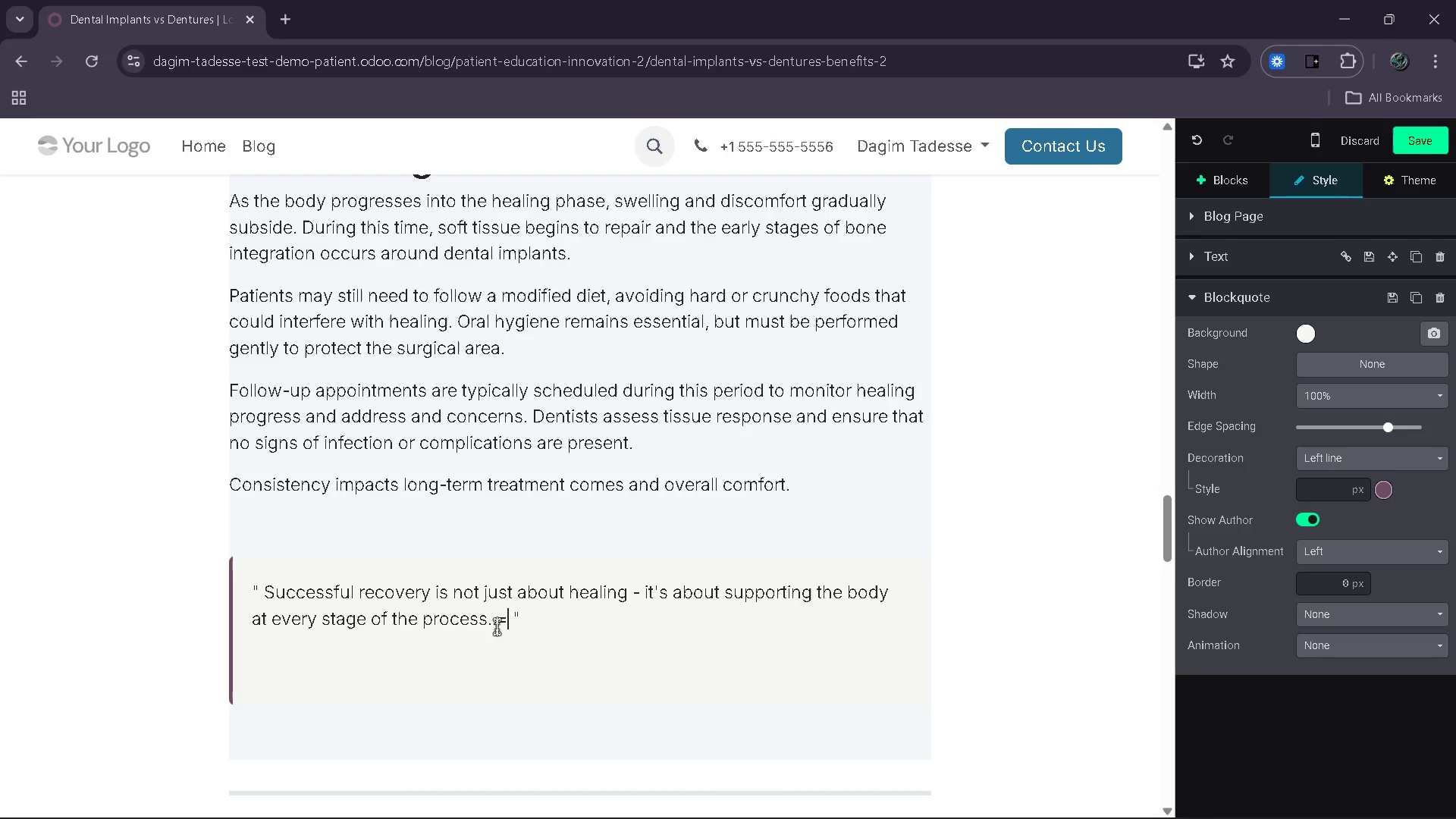 
key(Backspace)
 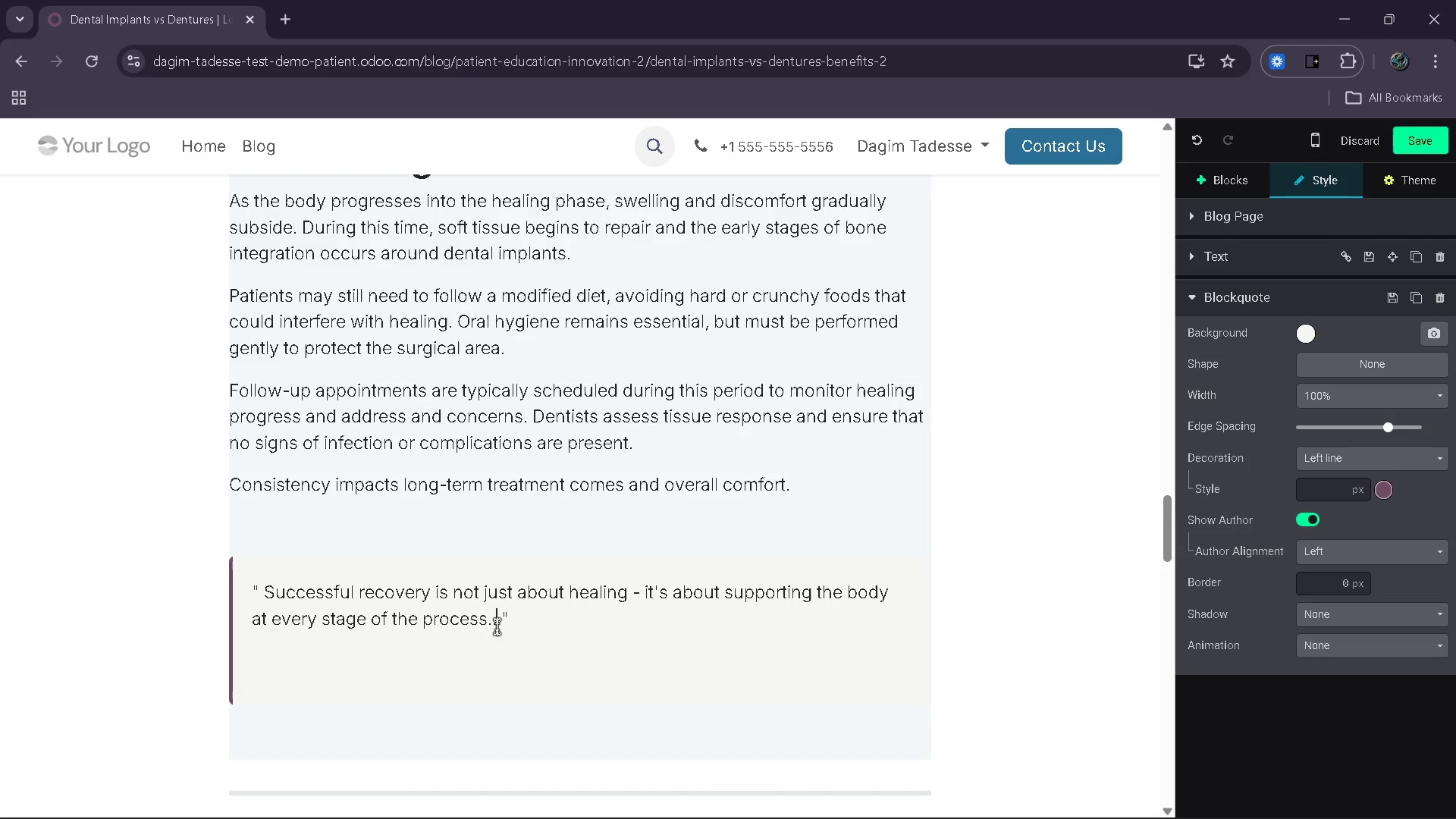 
key(Backspace)
 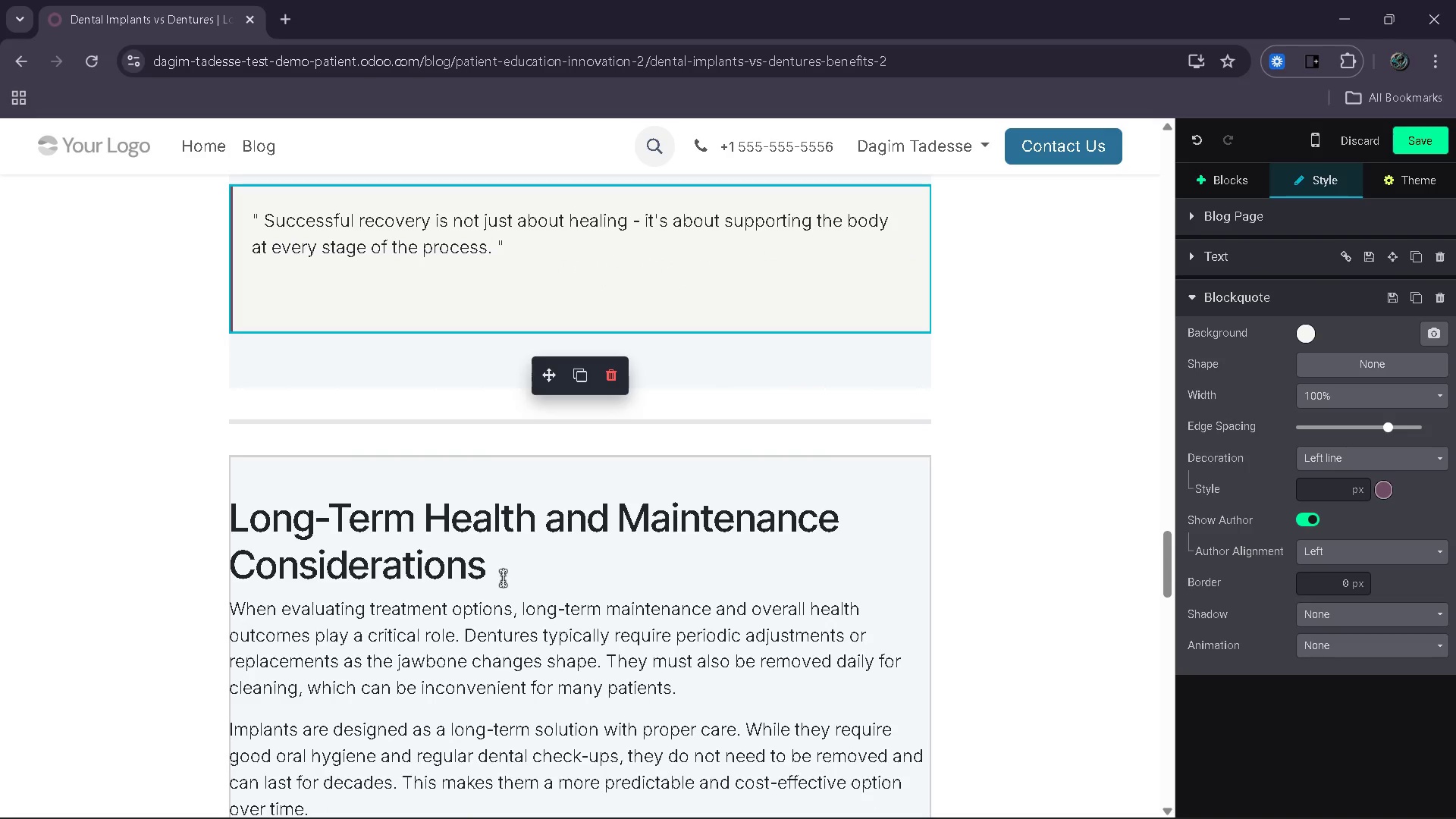 
wait(6.38)
 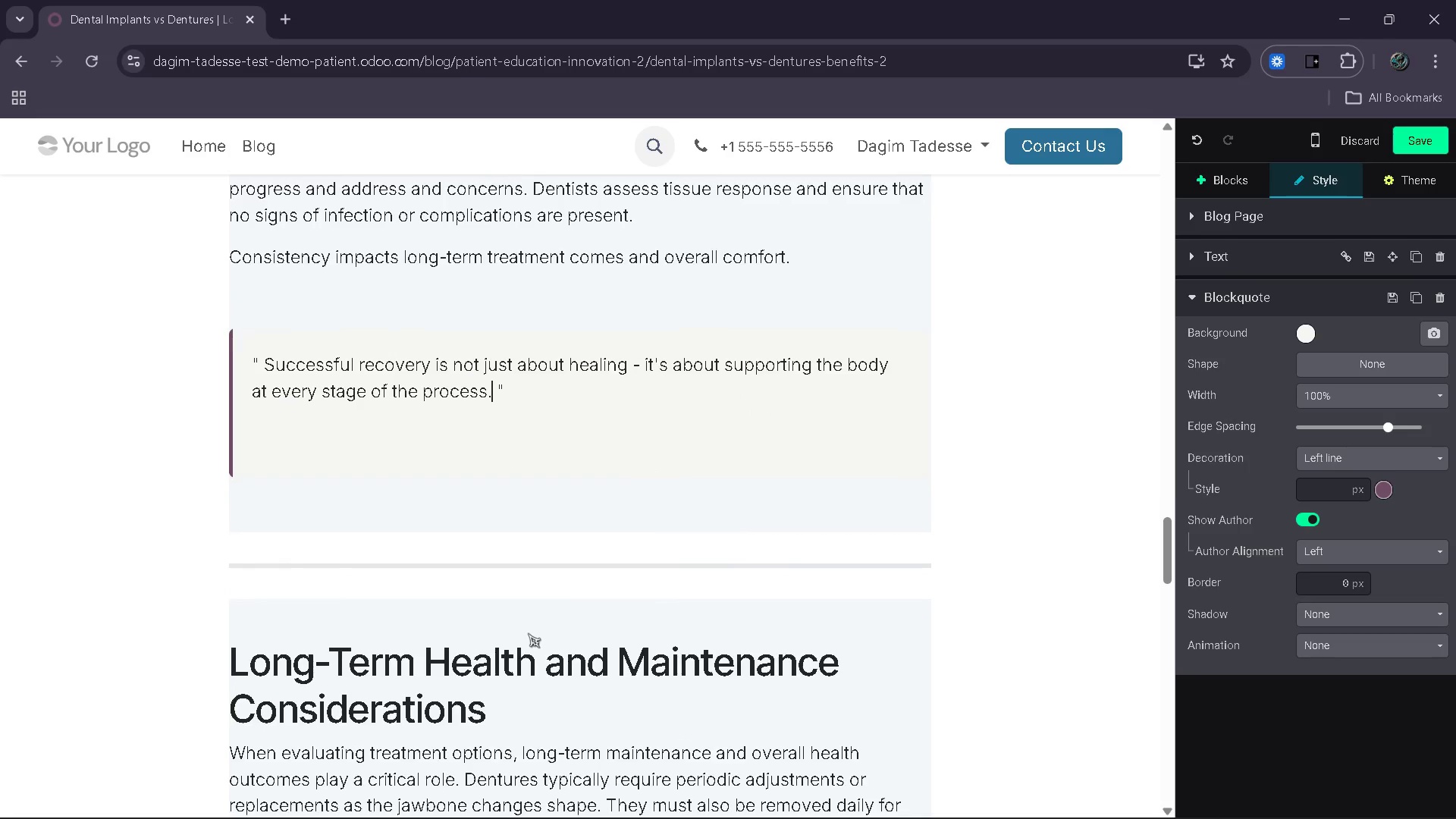 
left_click([503, 578])
 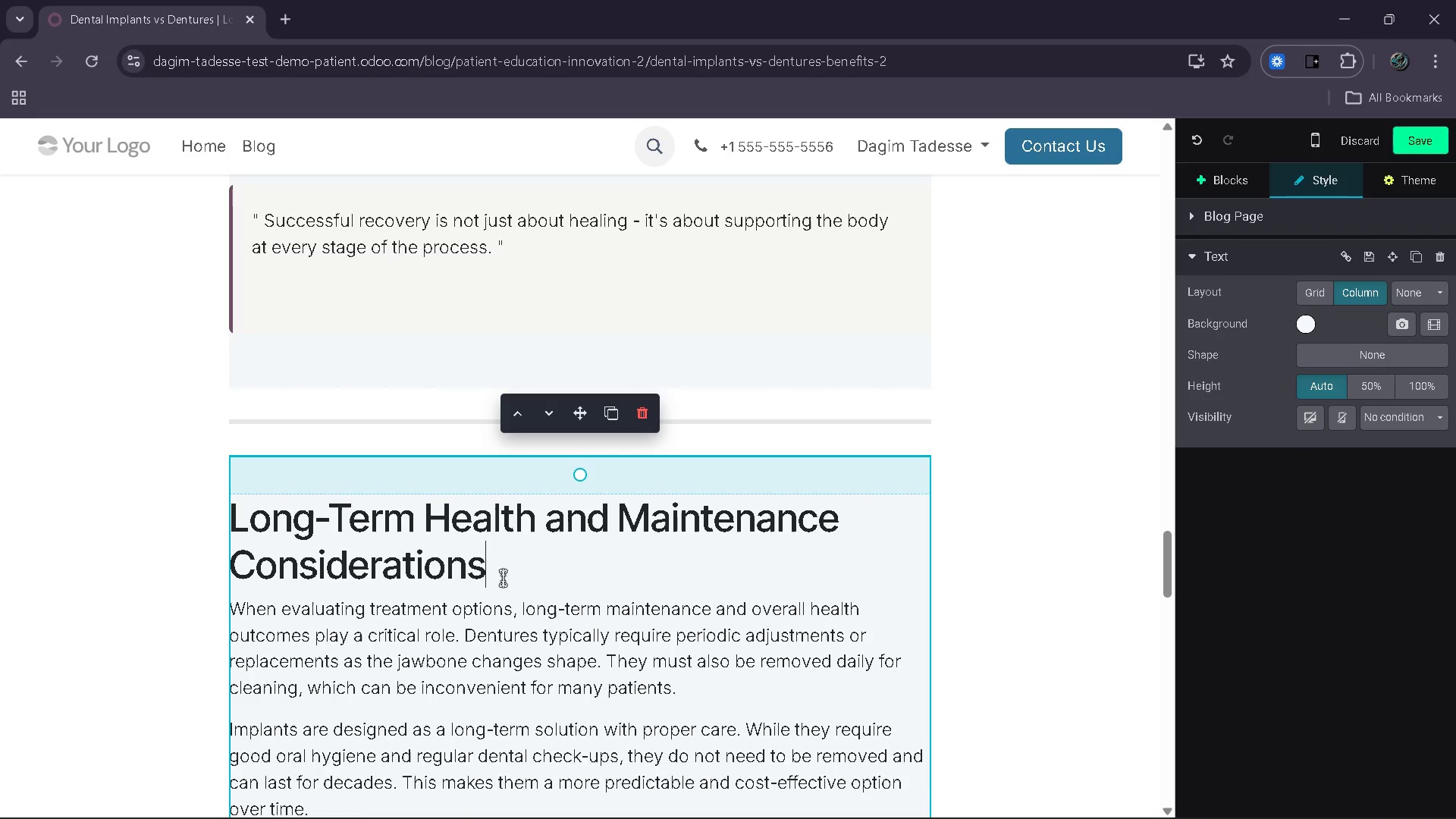 
left_click_drag(start_coordinate=[503, 578], to_coordinate=[429, 527])
 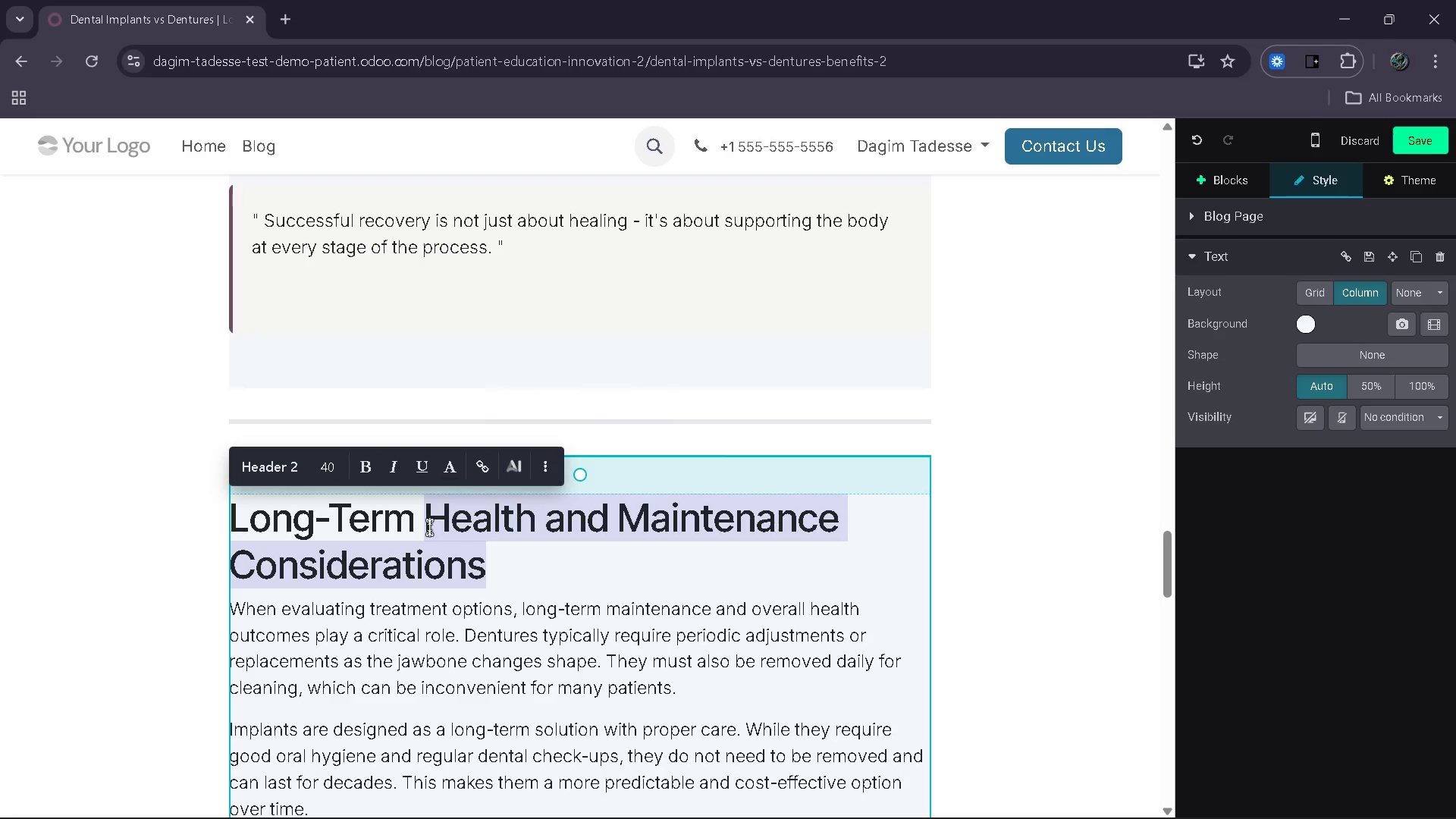 
type(Recovery and Implant Im)
key(Backspace)
type(ntefrag)
key(Backspace)
type(tio)
key(Backspace)
key(Backspace)
key(Backspace)
key(Backspace)
key(Backspace)
key(Backspace)
type(f[Home])
key(Backspace)
 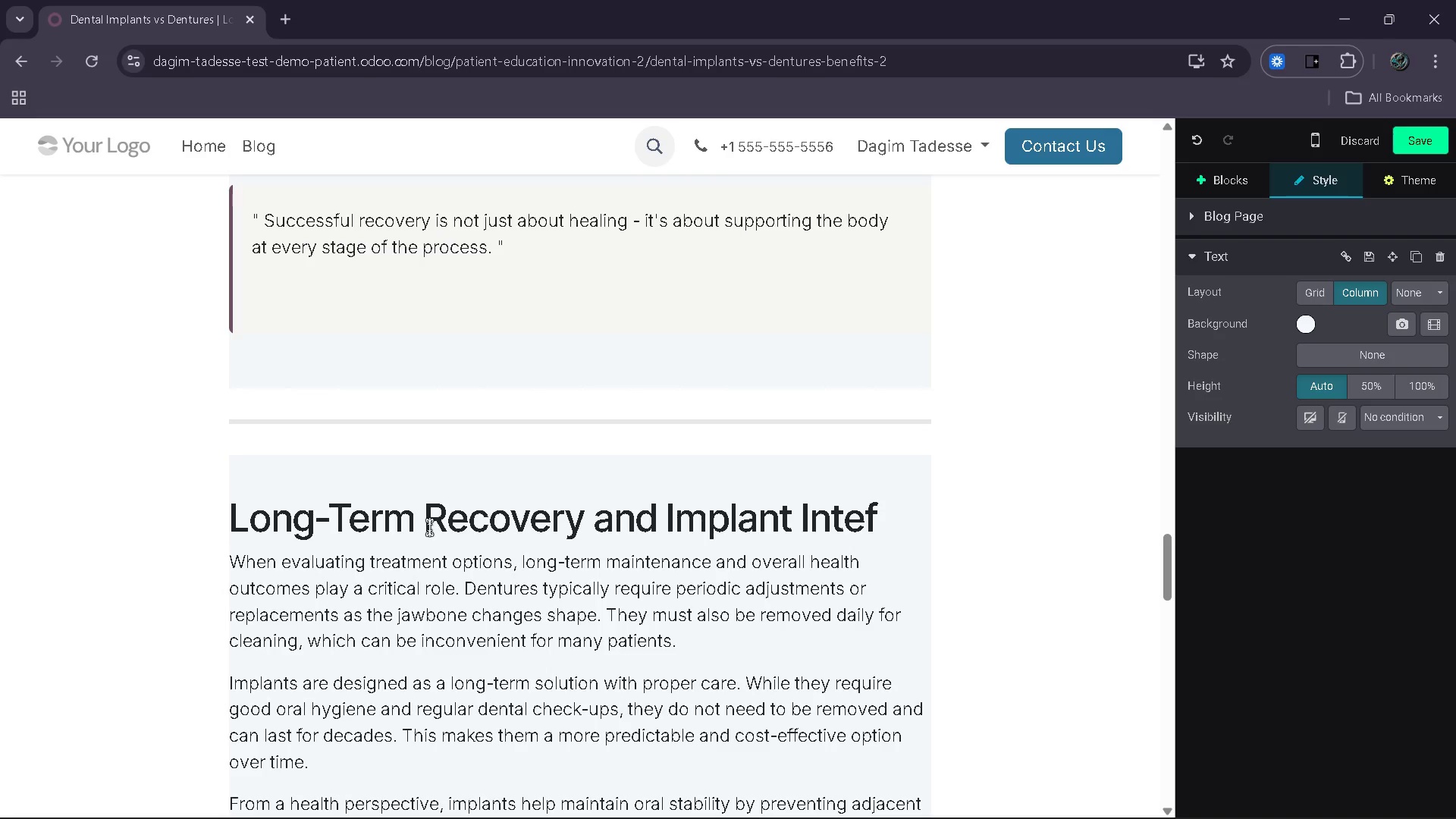 
left_click([902, 539])
 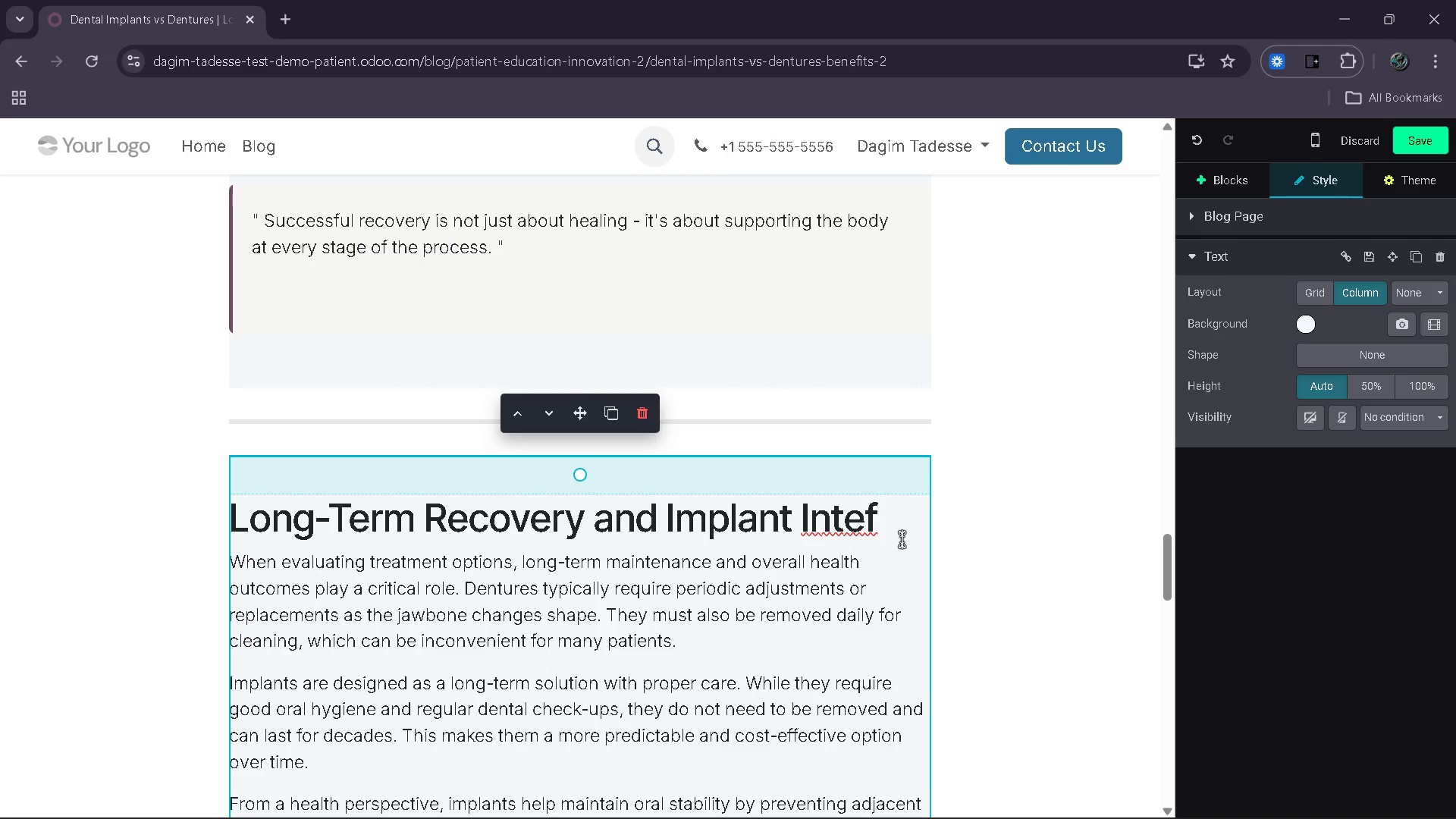 
key(Backspace)
type(gration)
 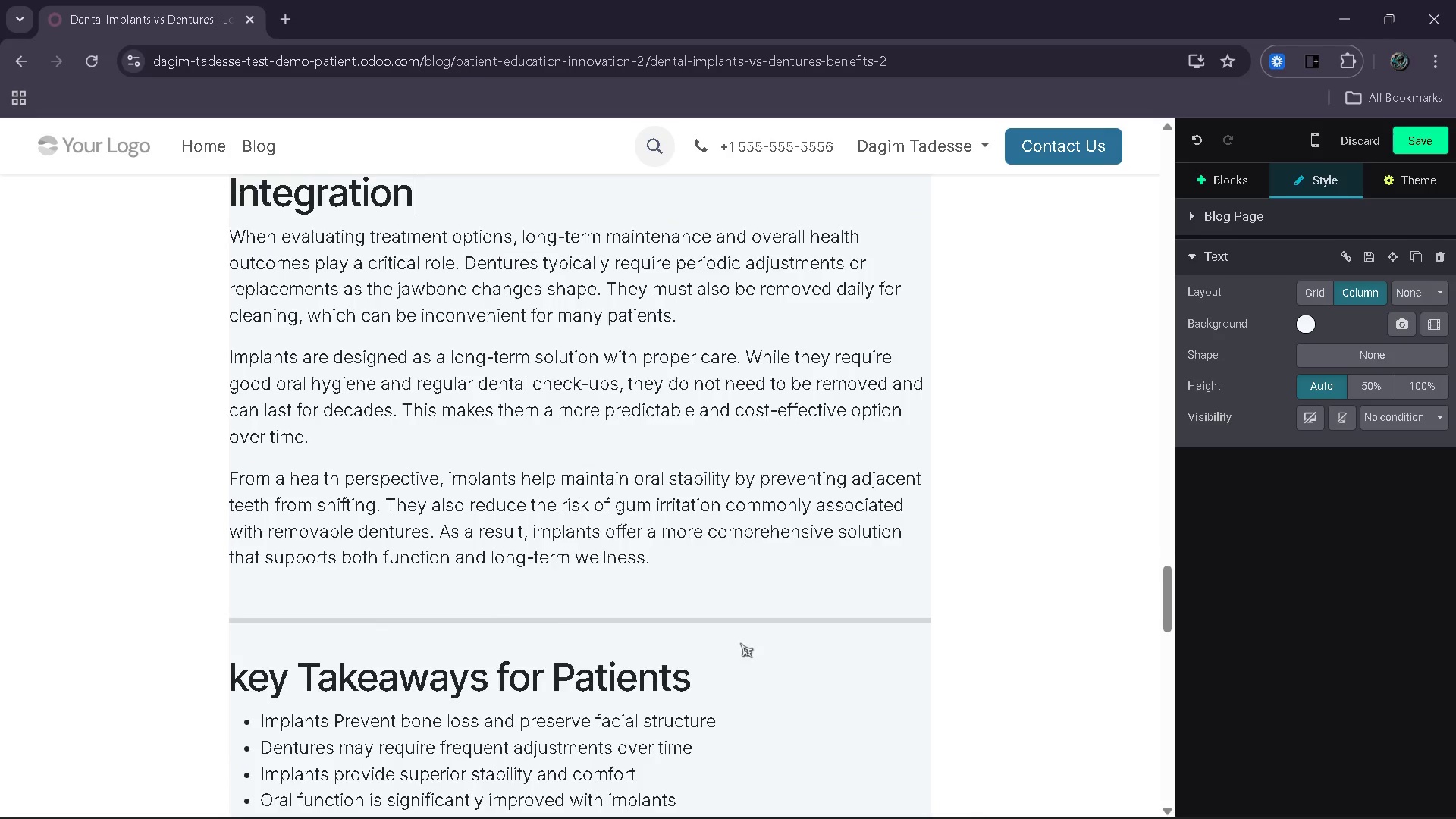 
left_click_drag(start_coordinate=[687, 486], to_coordinate=[229, 479])
 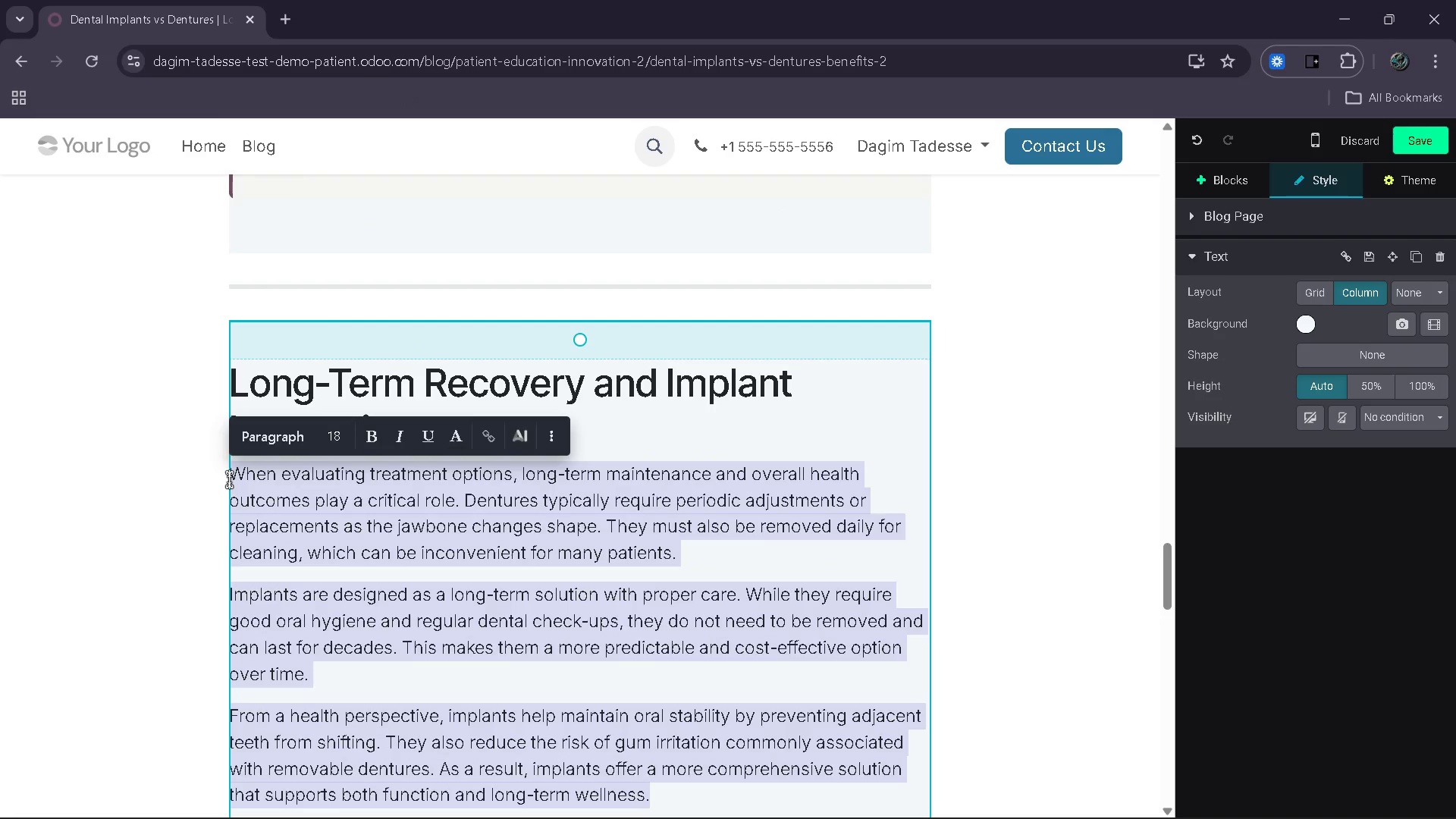 
key(Backspace)
type(Full recovery from multi-stage oral surgery ec)
key(Backspace)
type(xtn)
key(Backspace)
type(ends beyond the initial healing period. Over several motnhs)
key(Backspace)
key(Backspace)
key(Backspace)
key(Backspace)
type(nths, dena)
key(Backspace)
type(ta )
key(Backspace)
type(l implants undergo osseointegratoin,)
key(Backspace)
key(Backspace)
key(Backspace)
key(Backspace)
type(ion, where they fuc)
key(Backspace)
type(se with the jawbone to create a stable foundatoi)
key(Backspace)
key(Backspace)
type(ion do)
key(Backspace)
key(Backspace)
type(for final restoraton)
key(Backspace)
key(Backspace)
type(ions/)
key(Backspace)
type(.)
 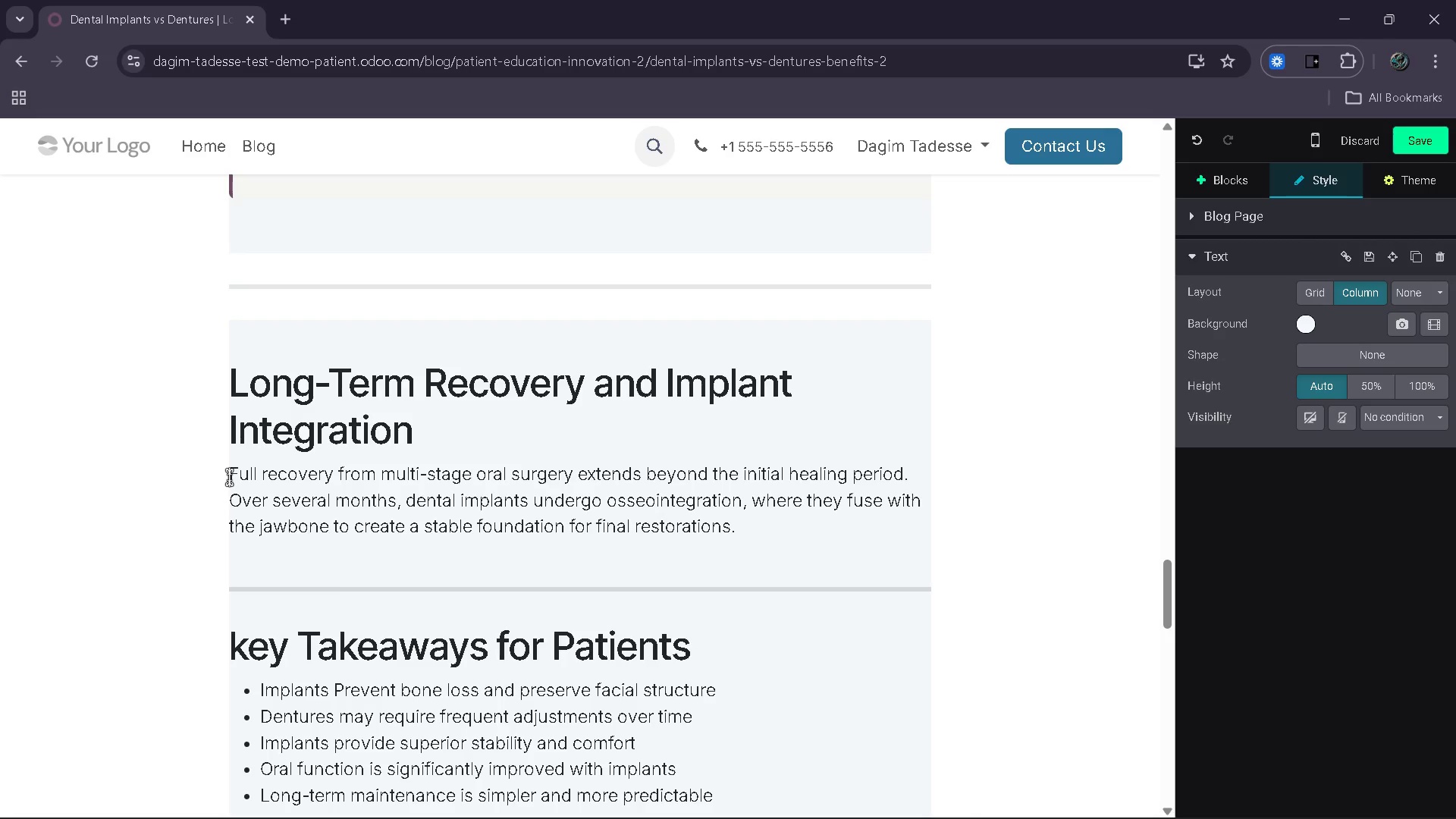 
key(Enter)
 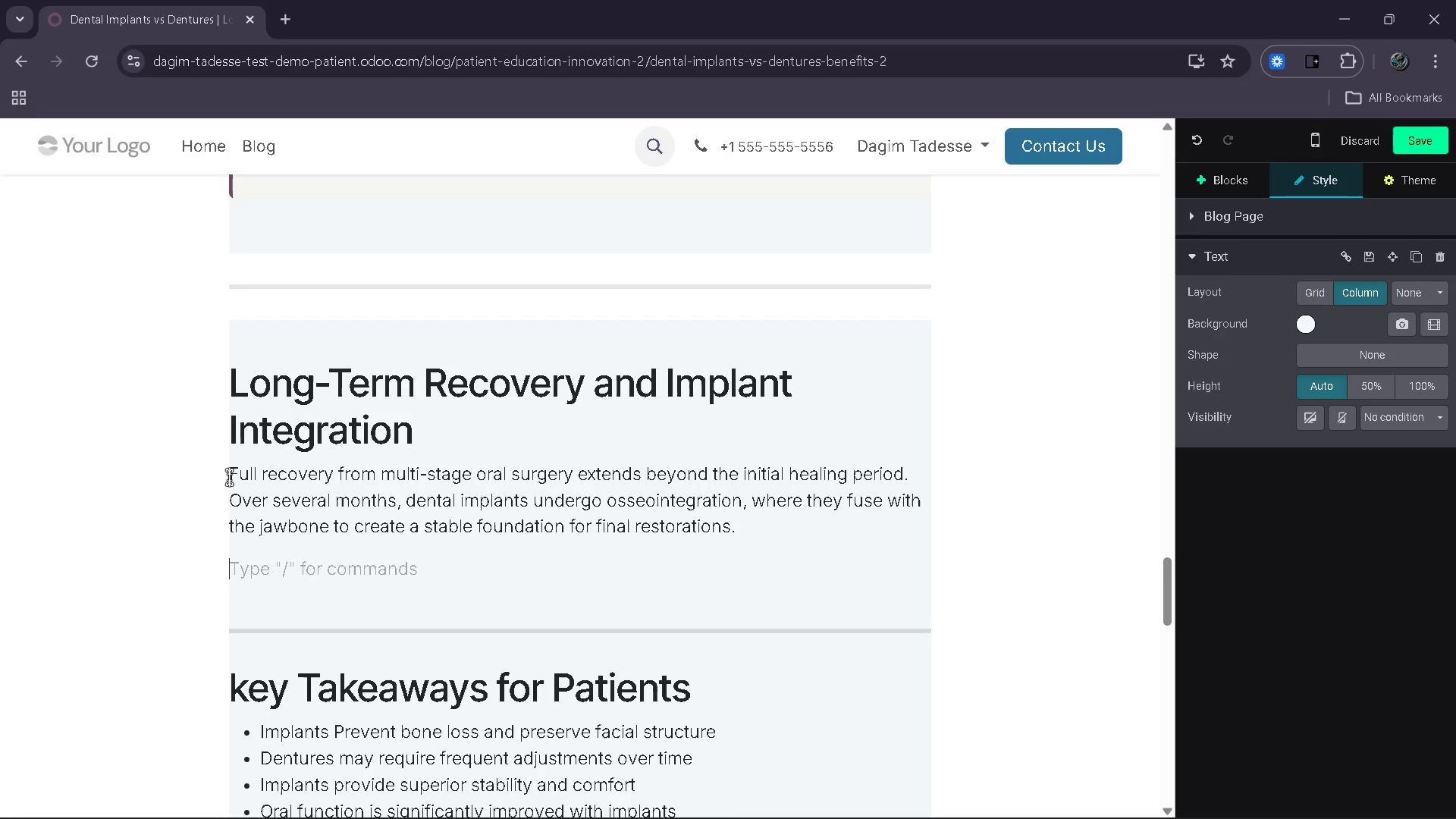 
type(During this phase )
key(Backspace)
type(, patients tyoia)
key(Backspace)
type(c)
key(Backspace)
key(Backspace)
key(Backspace)
type(pically retunr)
key(Backspace)
key(Backspace)
type(rn tp)
key(Backspace)
 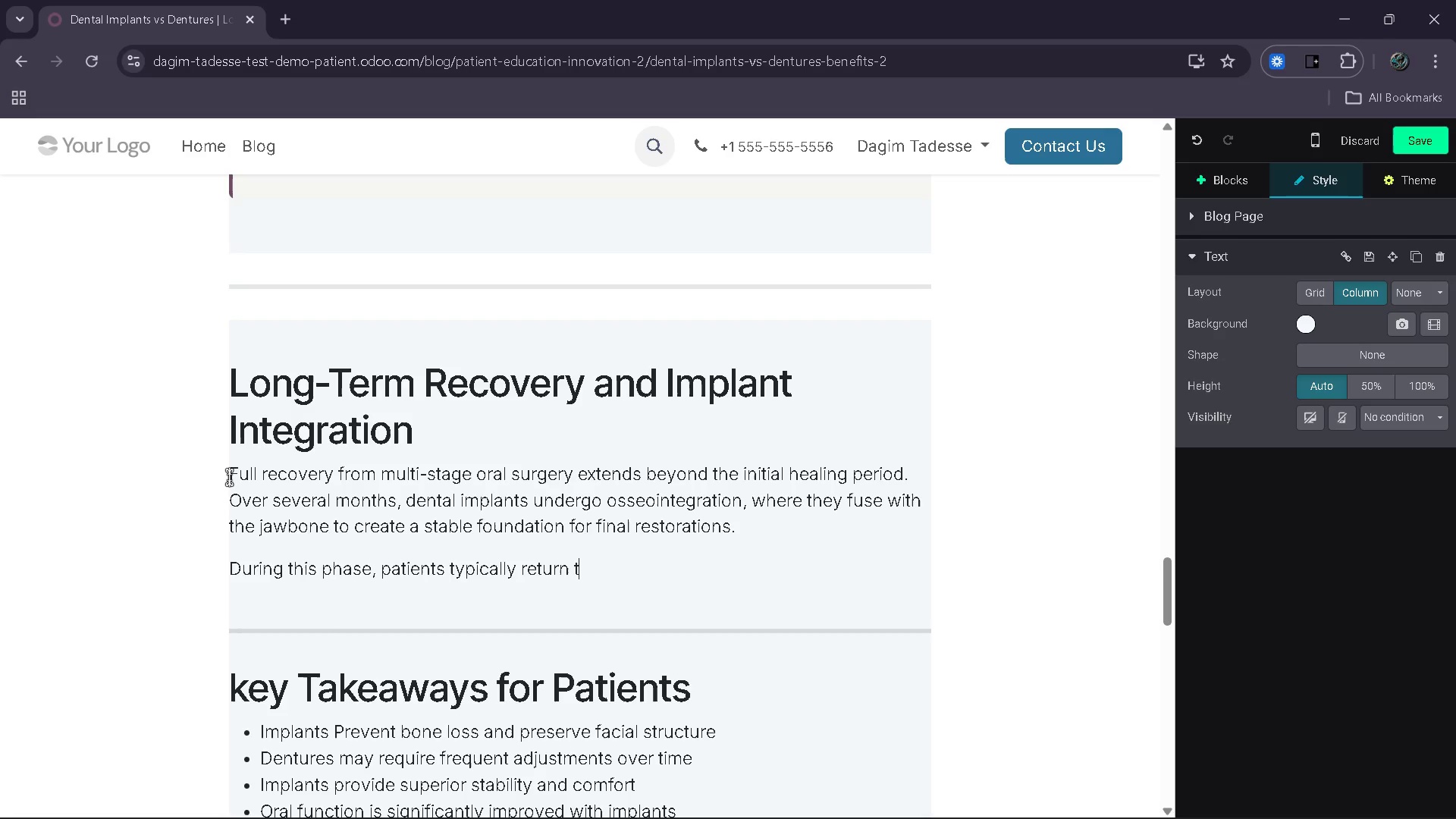 
type(o normal s)
key(Backspace)
type(daily activities, but must cont)
 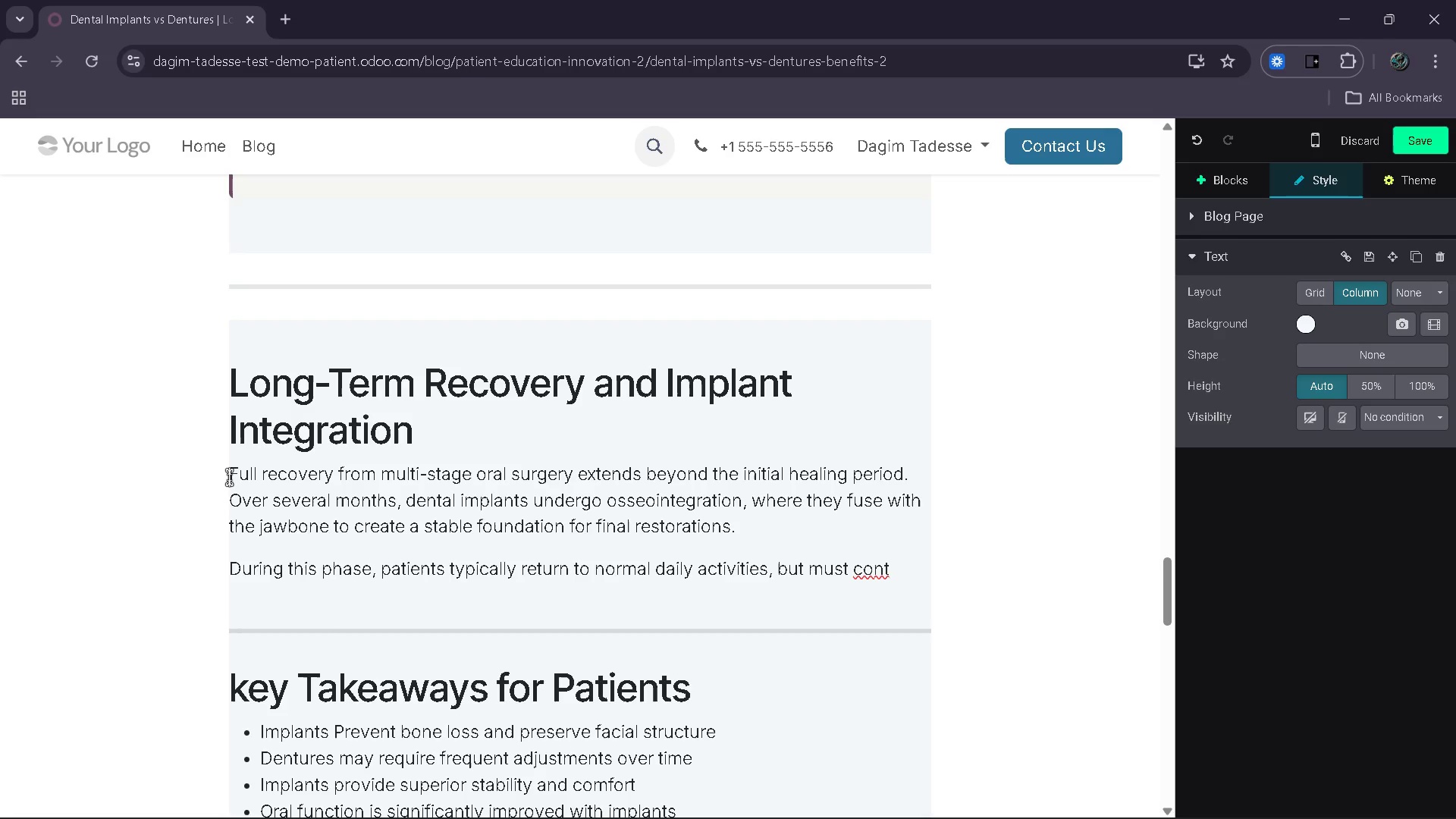 
type(inue to follow professioal gi)
key(Backspace)
type(uadance regardnig)
key(Backspace)
key(Backspace)
key(Backspace)
type(ing)
 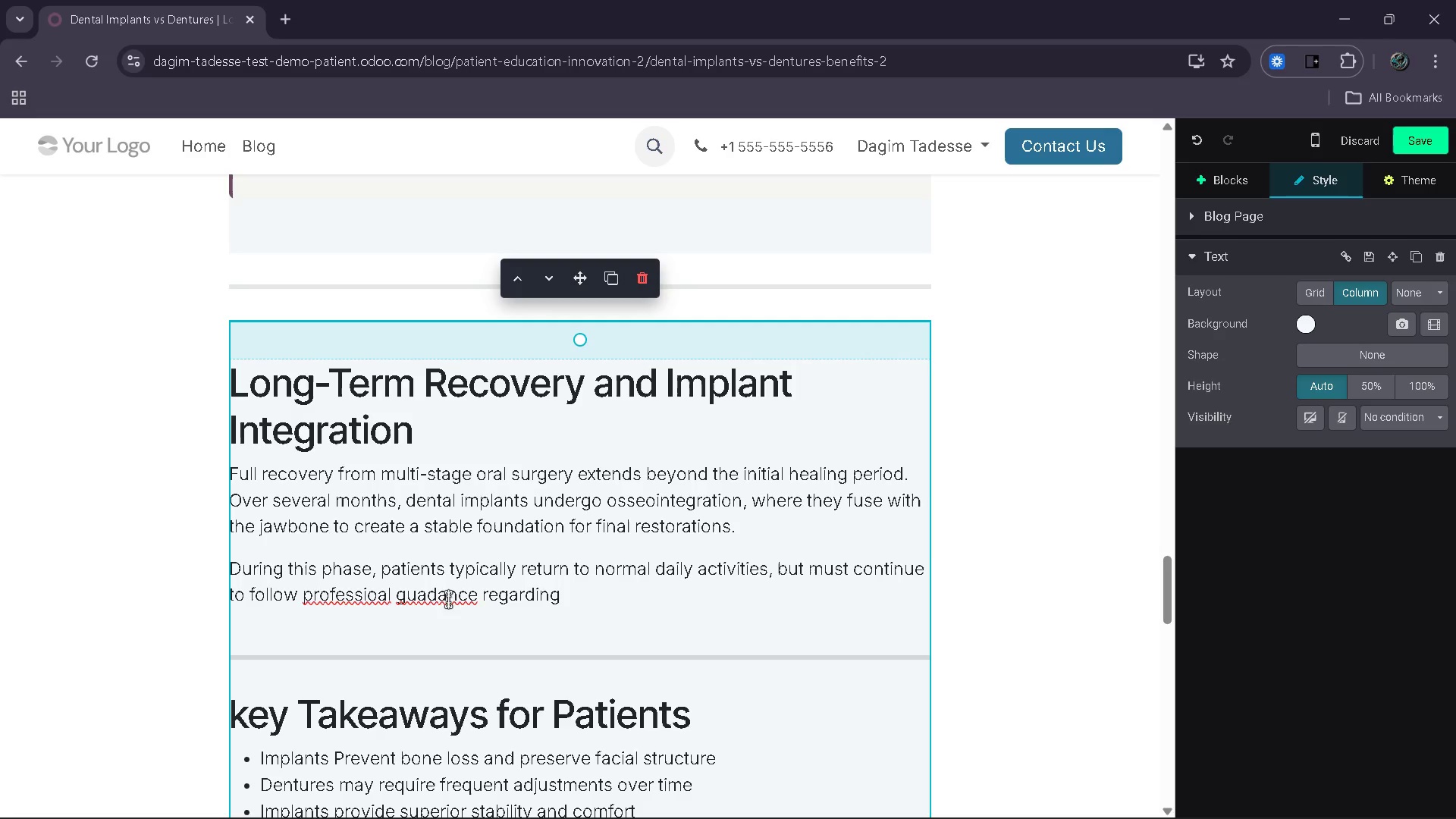 
left_click([433, 598])
 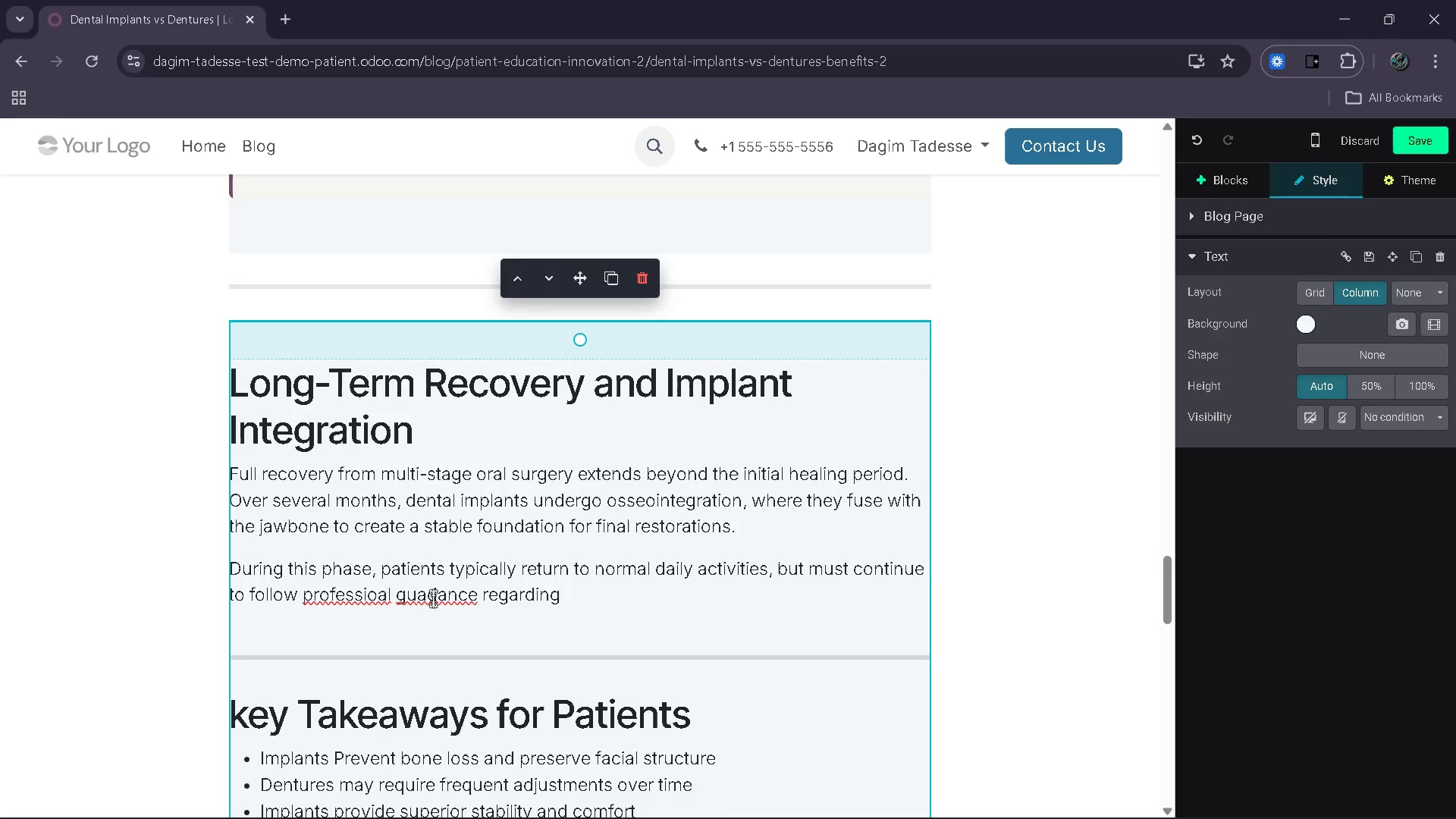 
key(ArrowLeft)
 